 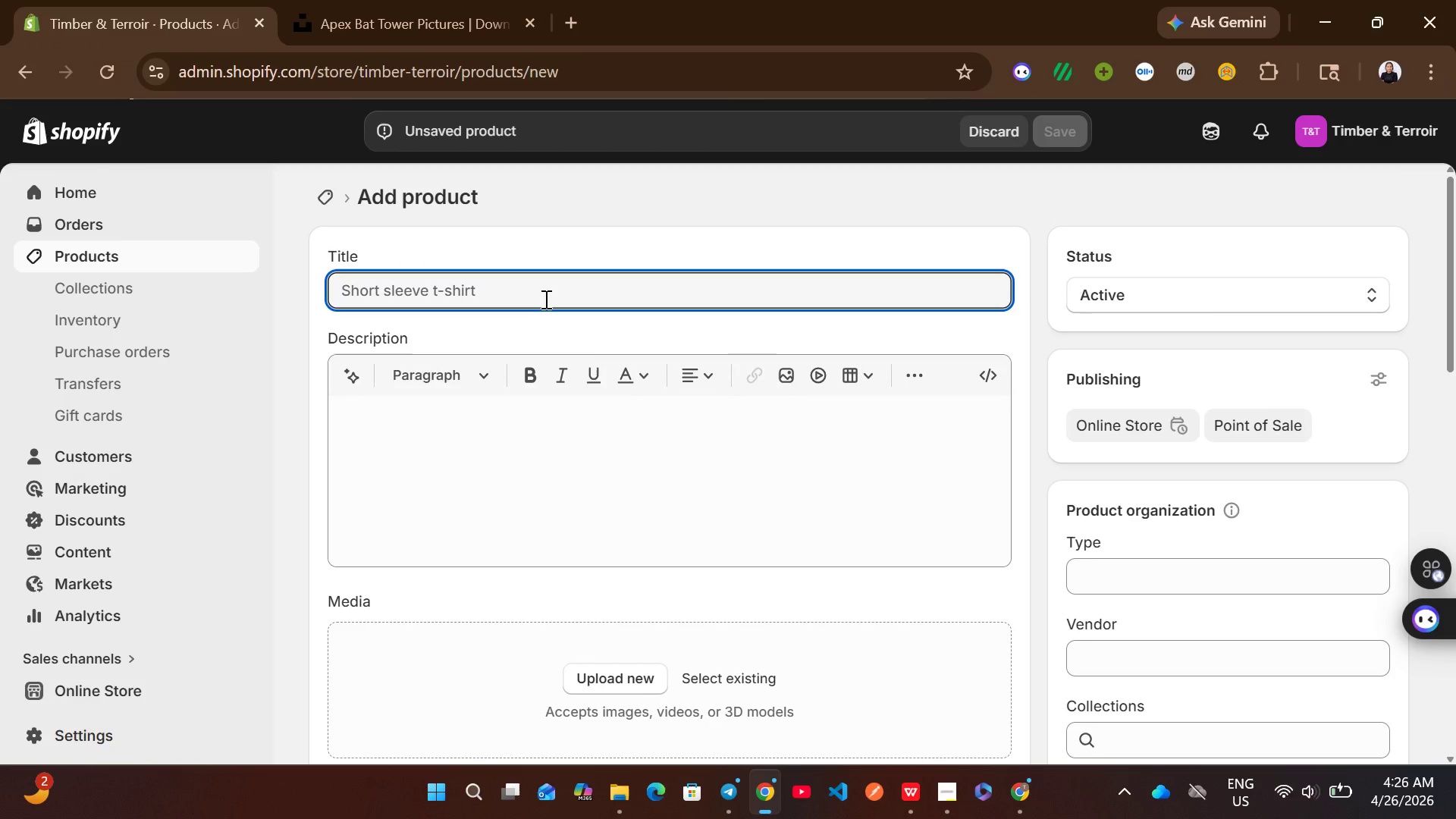 
type(Nu)
 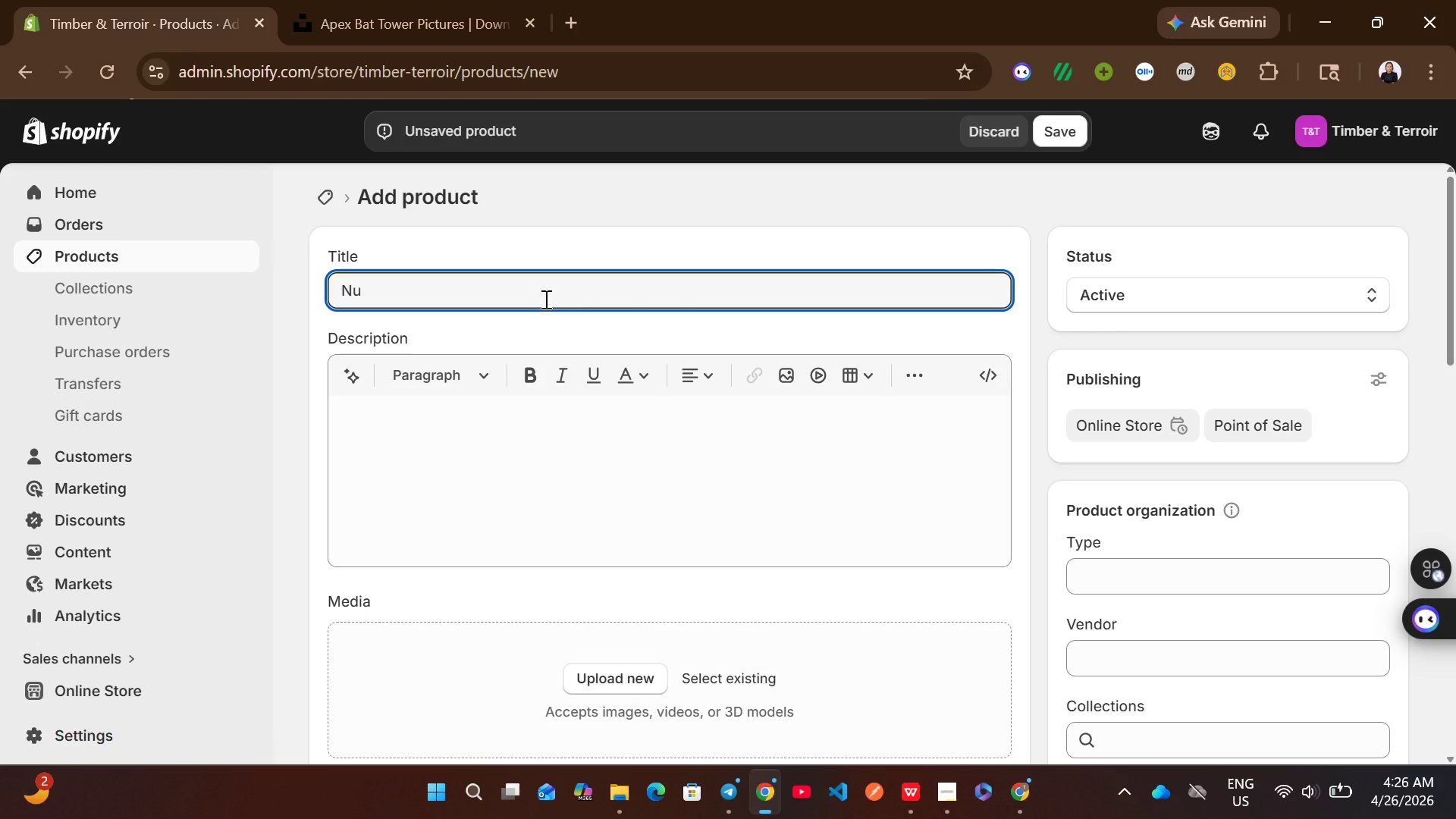 
type(thatch )
 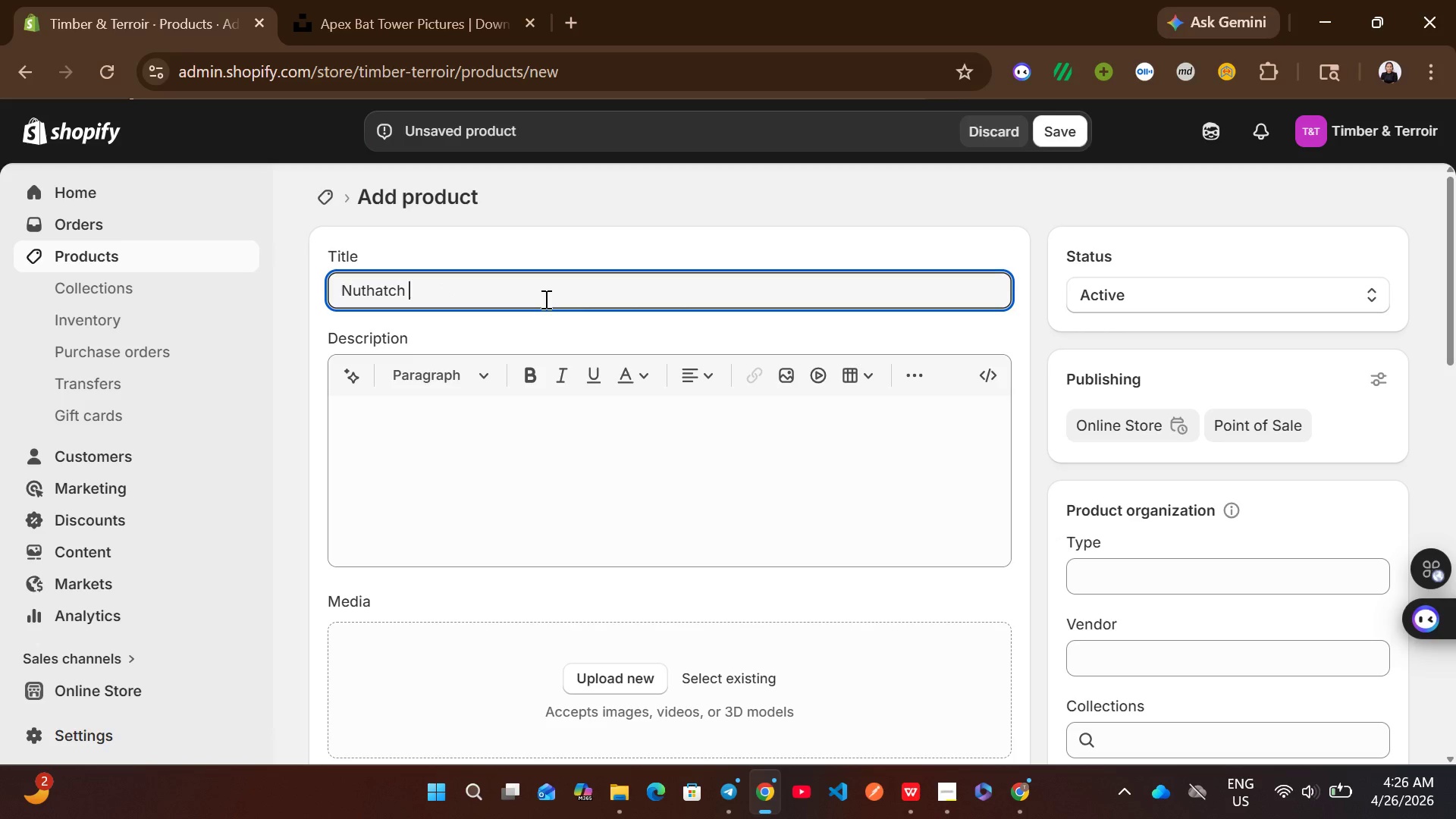 
type(Habitat Module)
 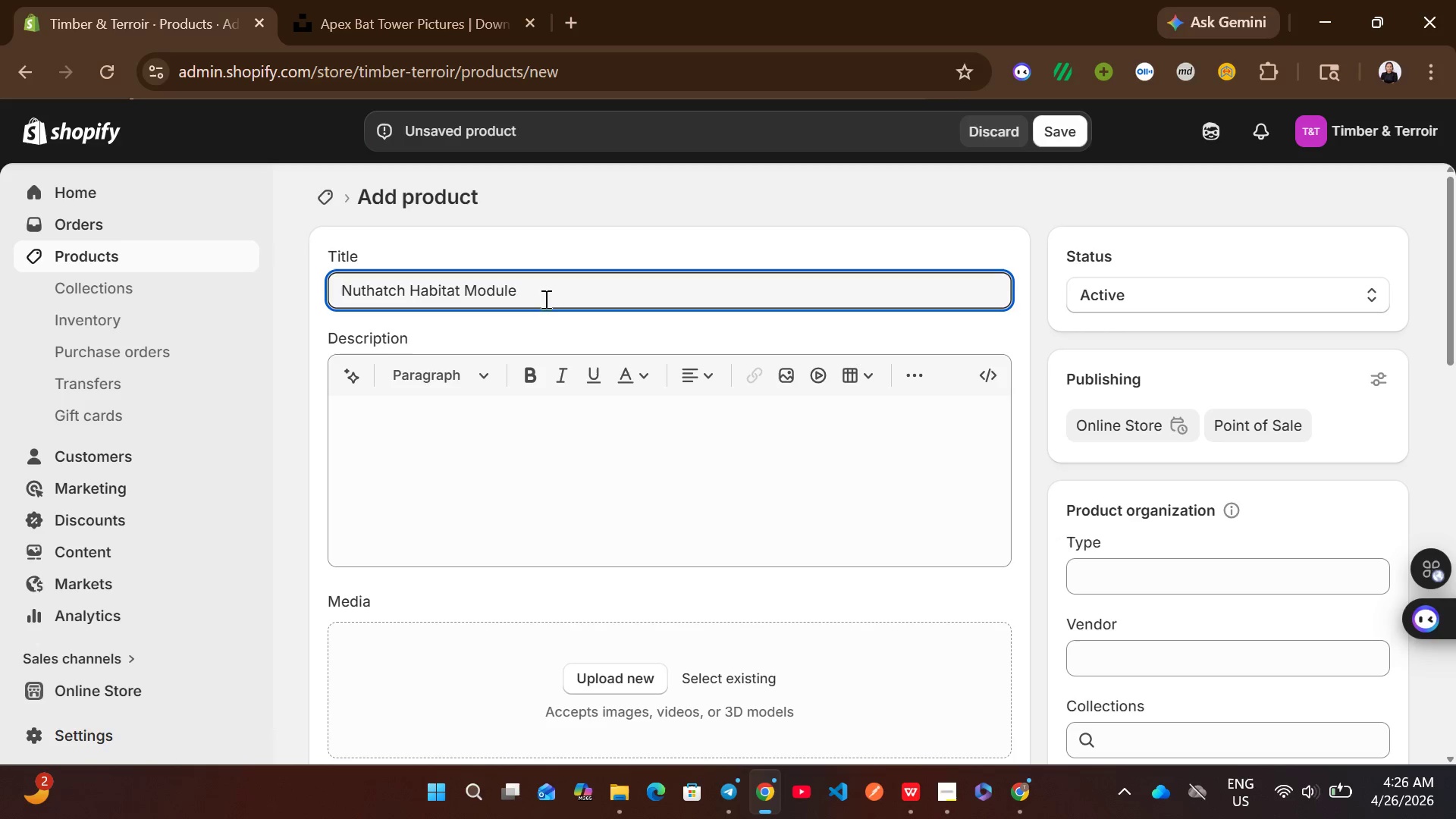 
left_click([481, 422])
 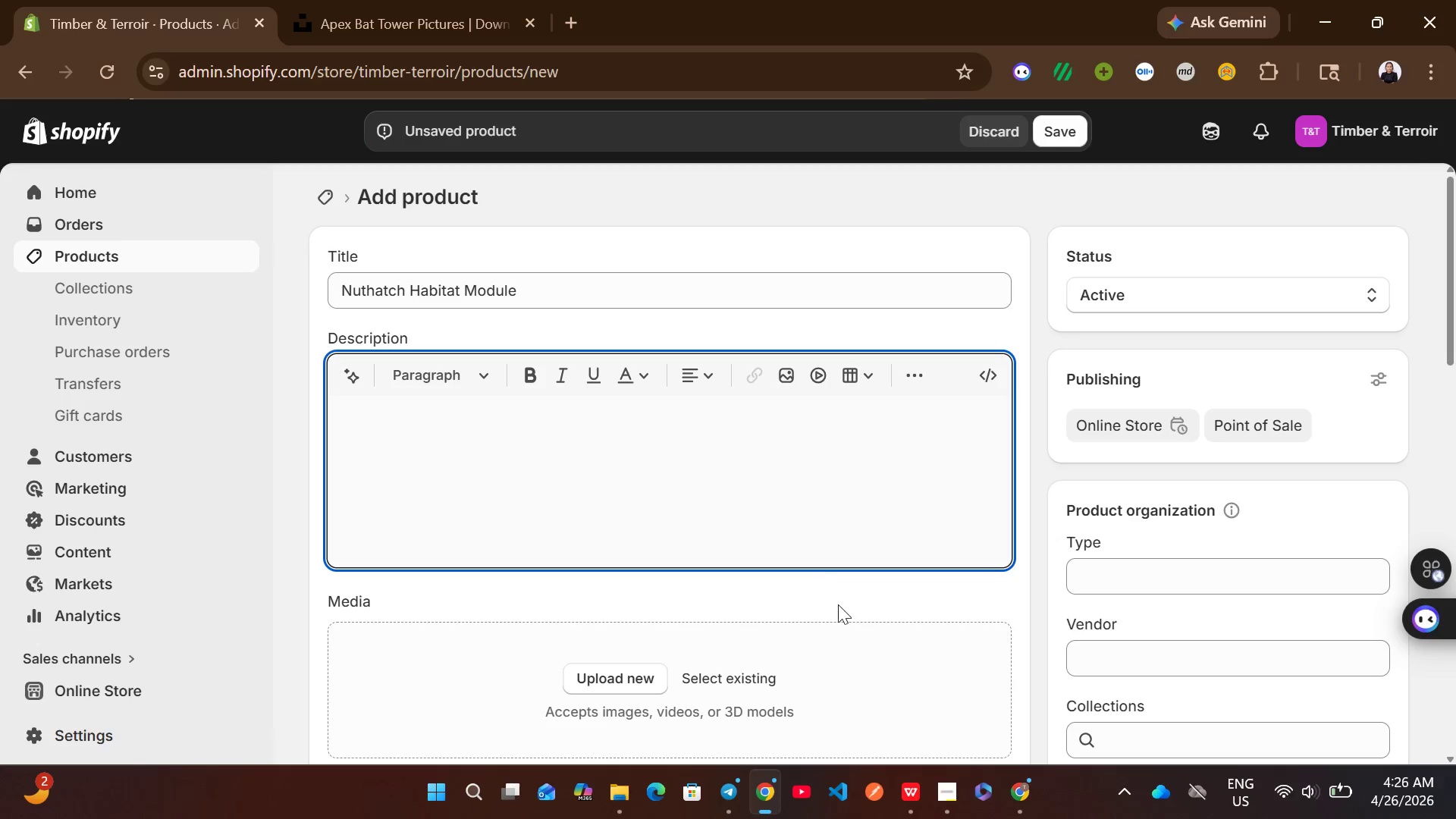 
left_click([911, 778])
 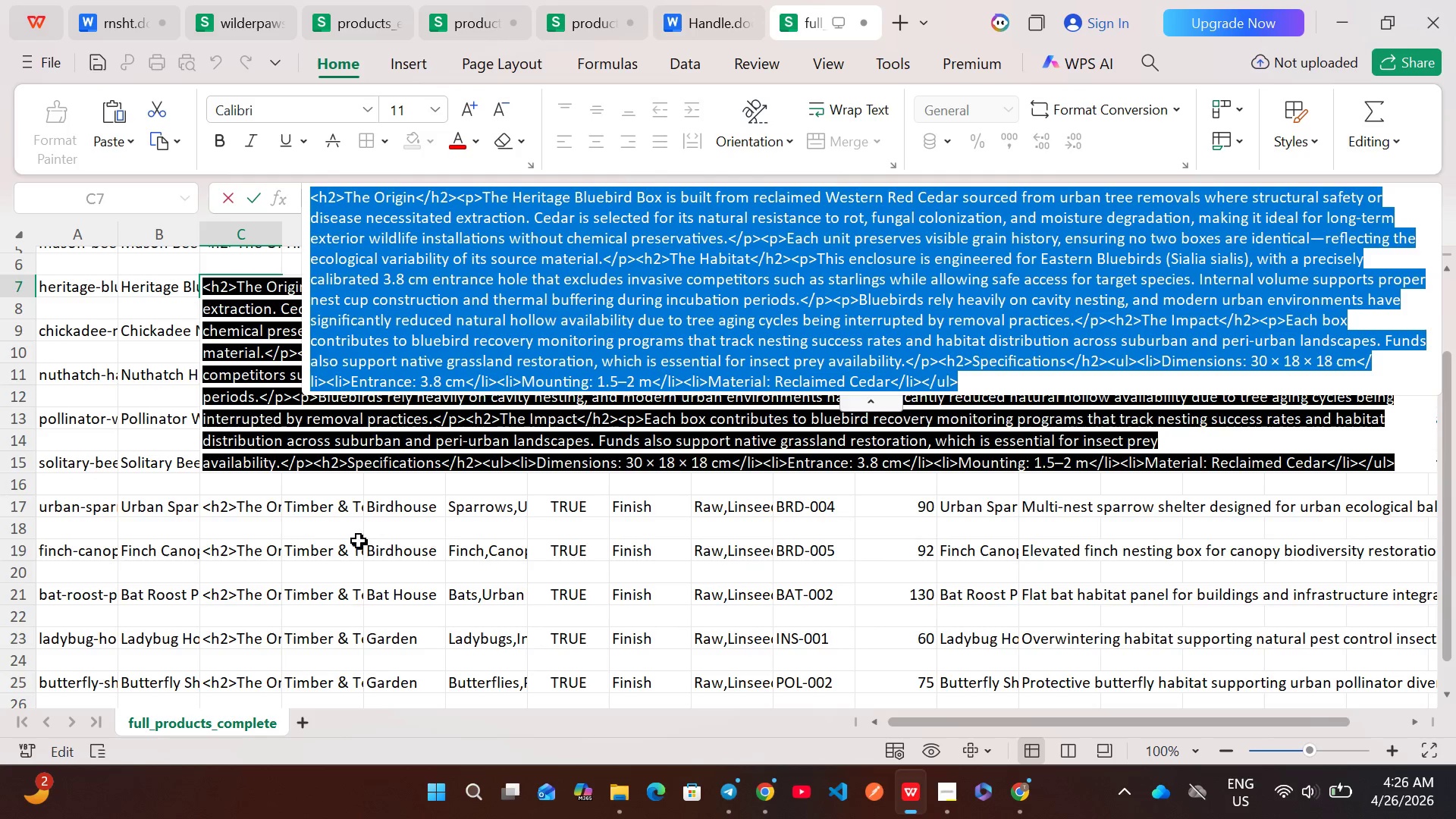 
left_click([349, 541])
 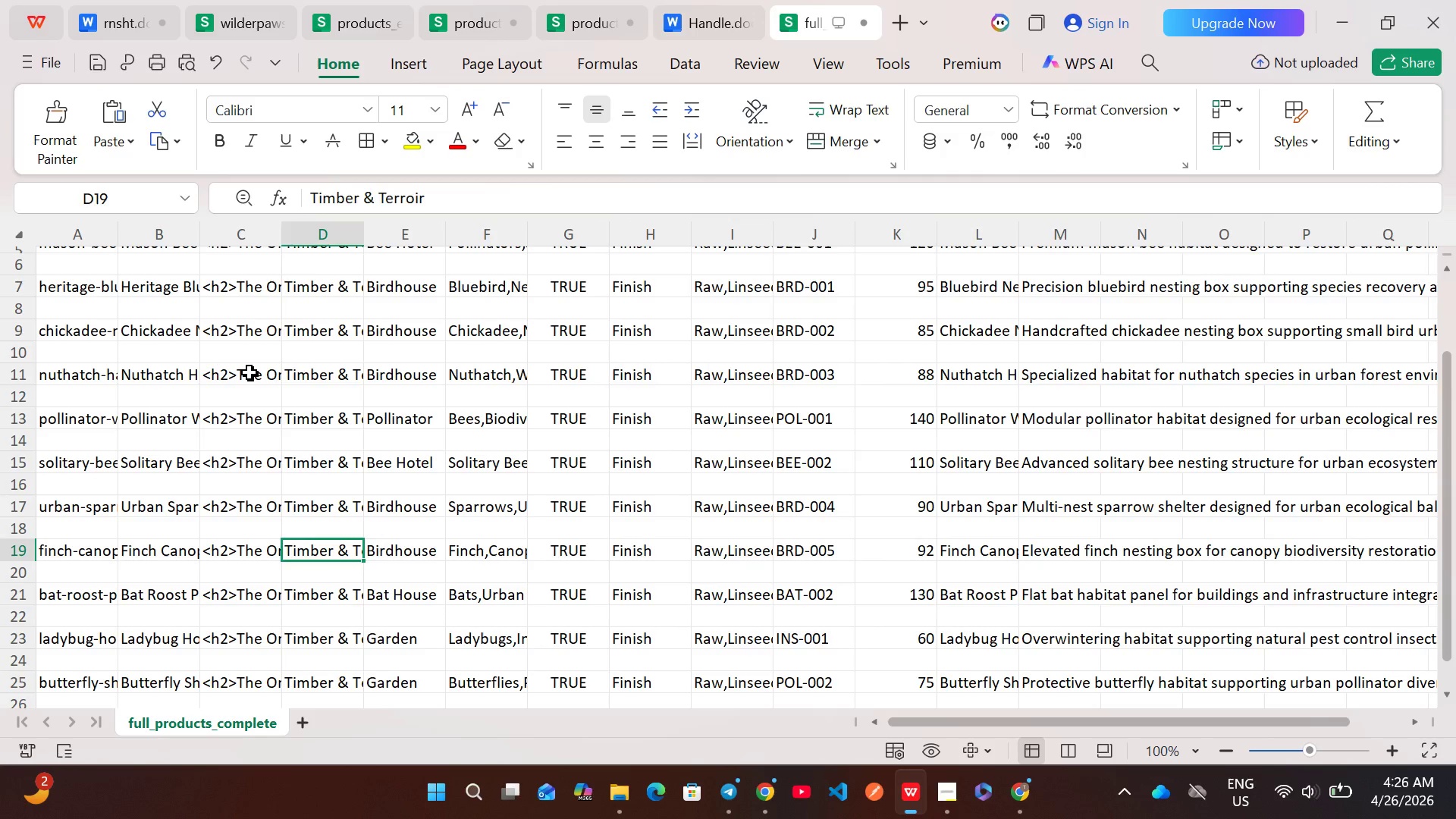 
double_click([249, 372])
 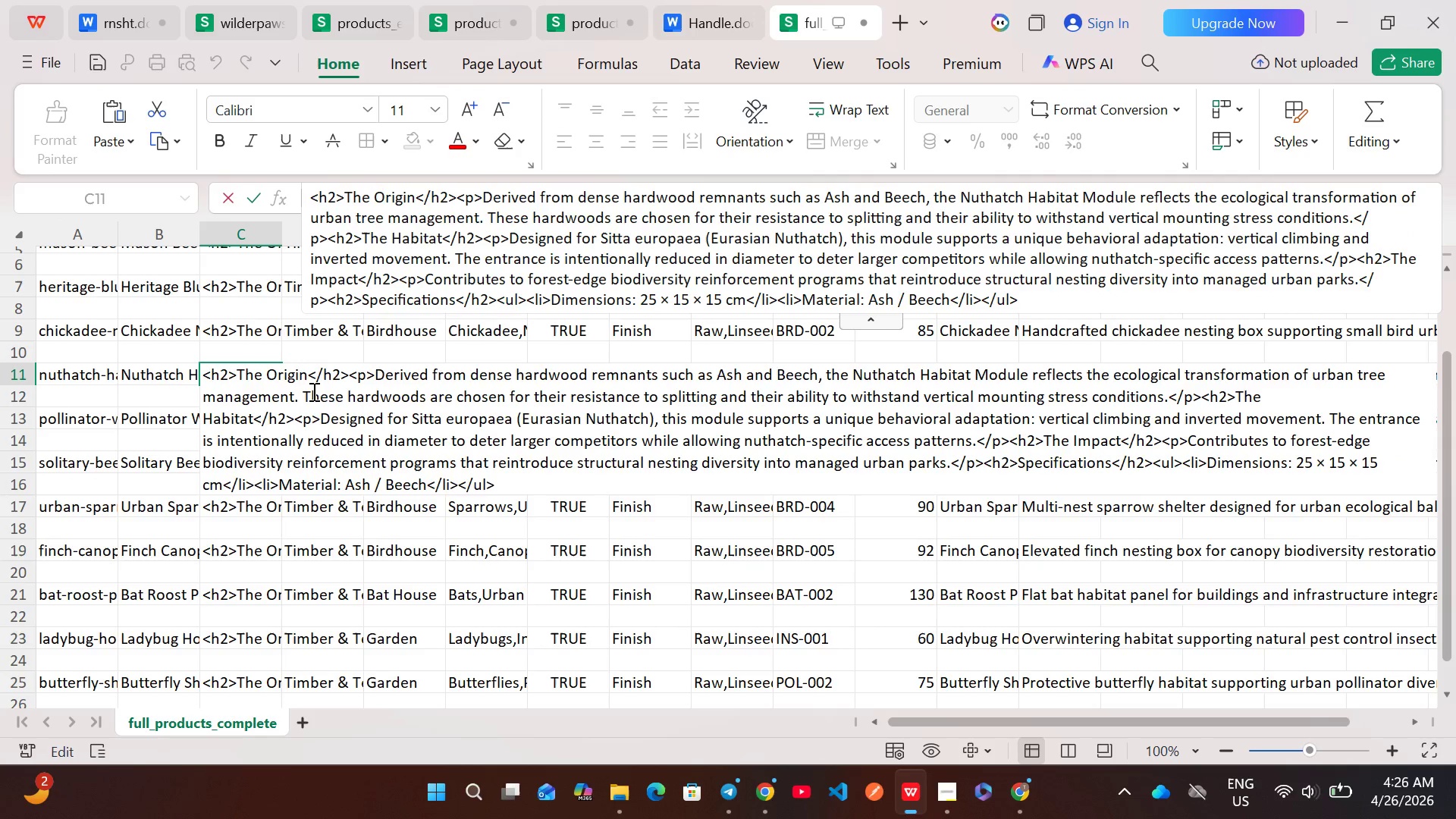 
left_click([312, 391])
 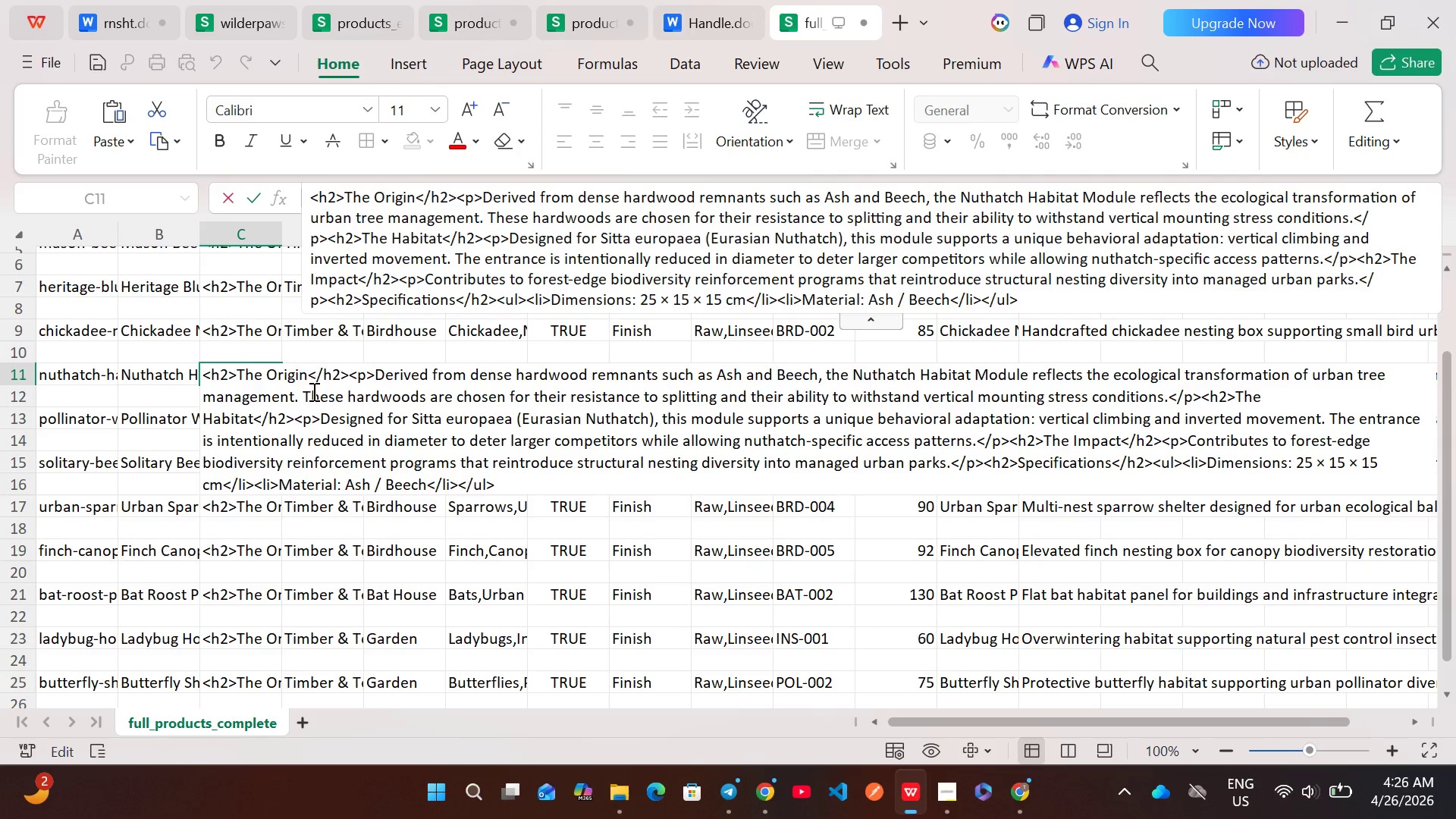 
key(Control+A)
 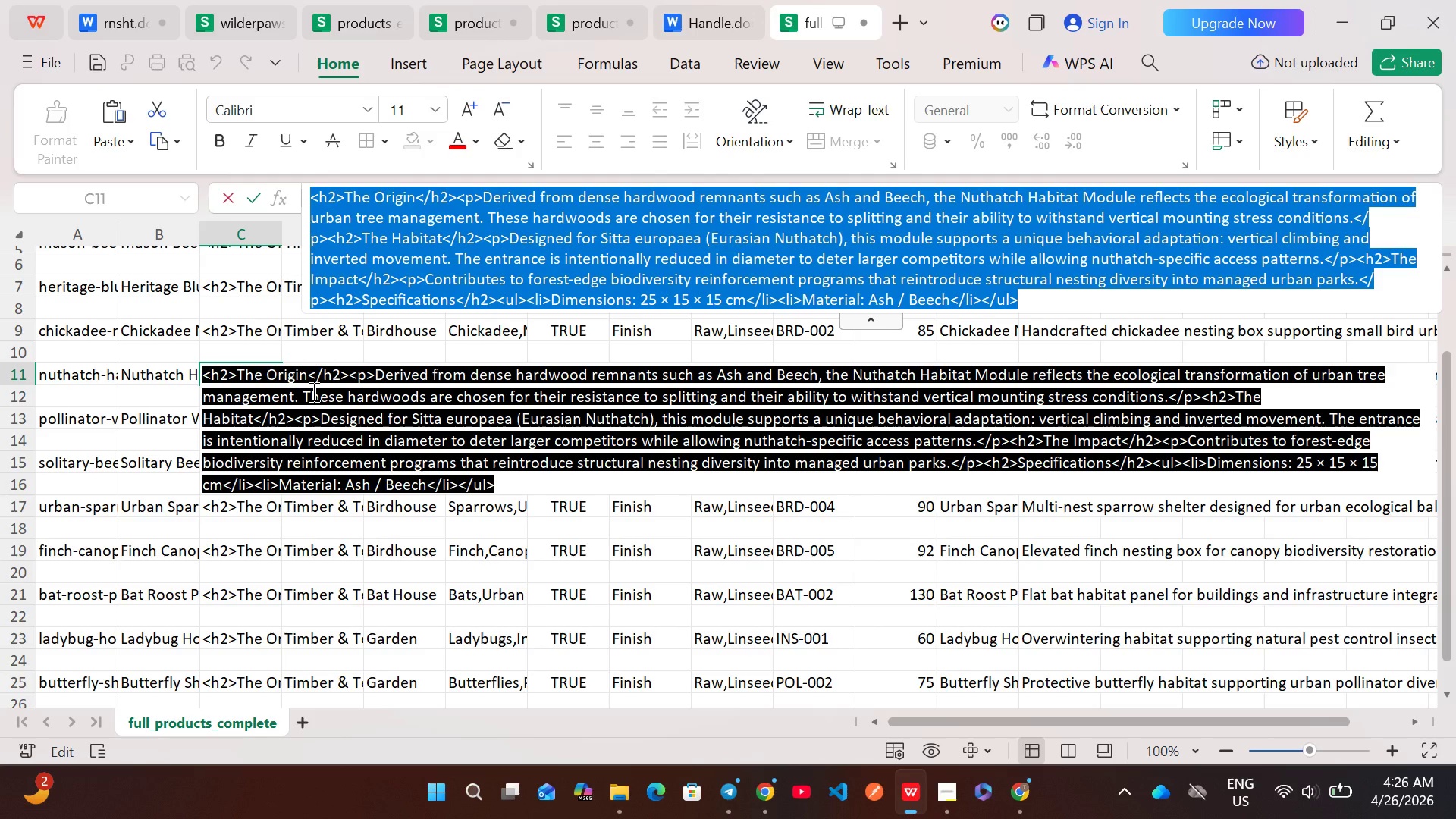 
key(Control+C)
 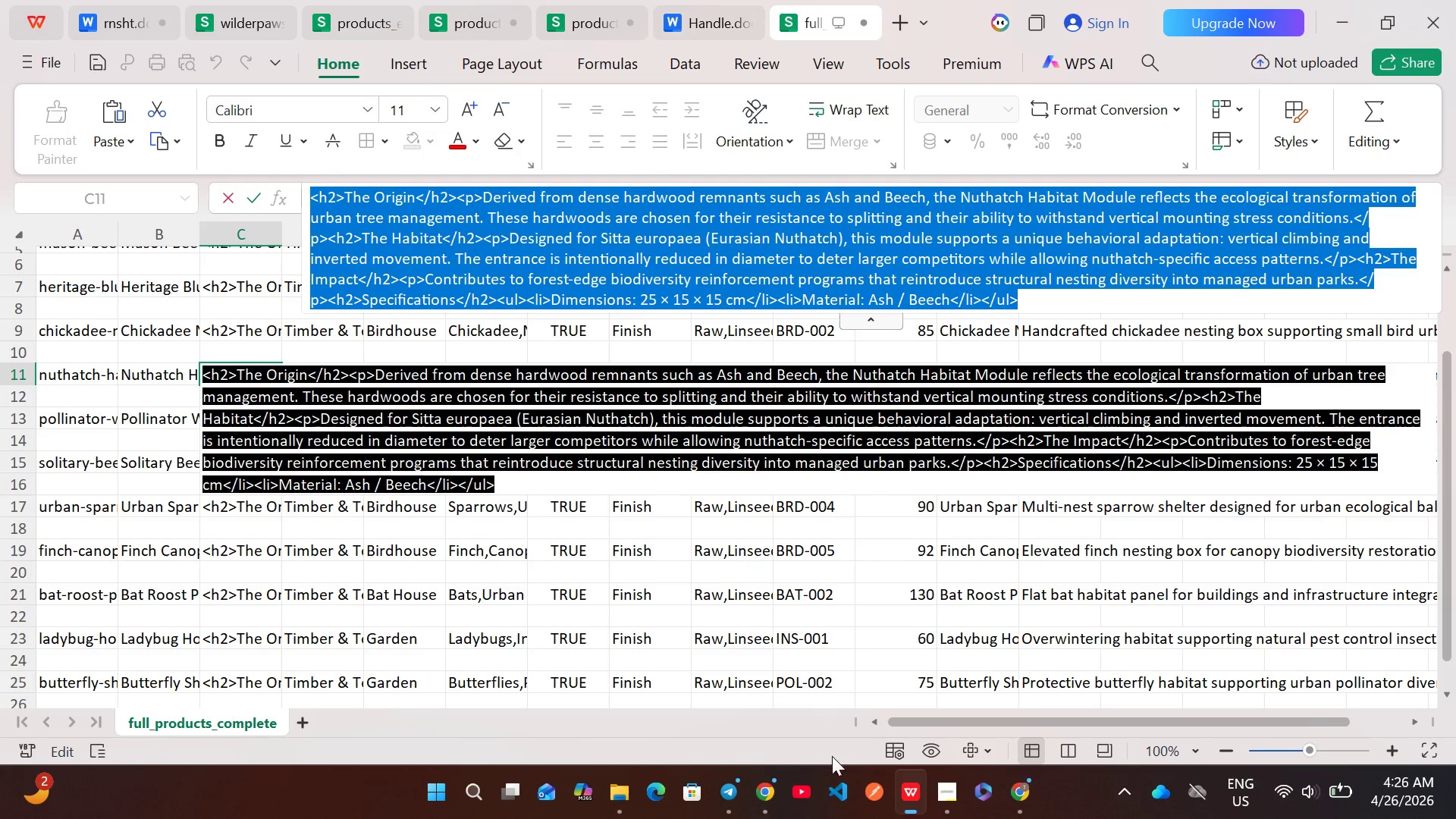 
left_click([766, 790])
 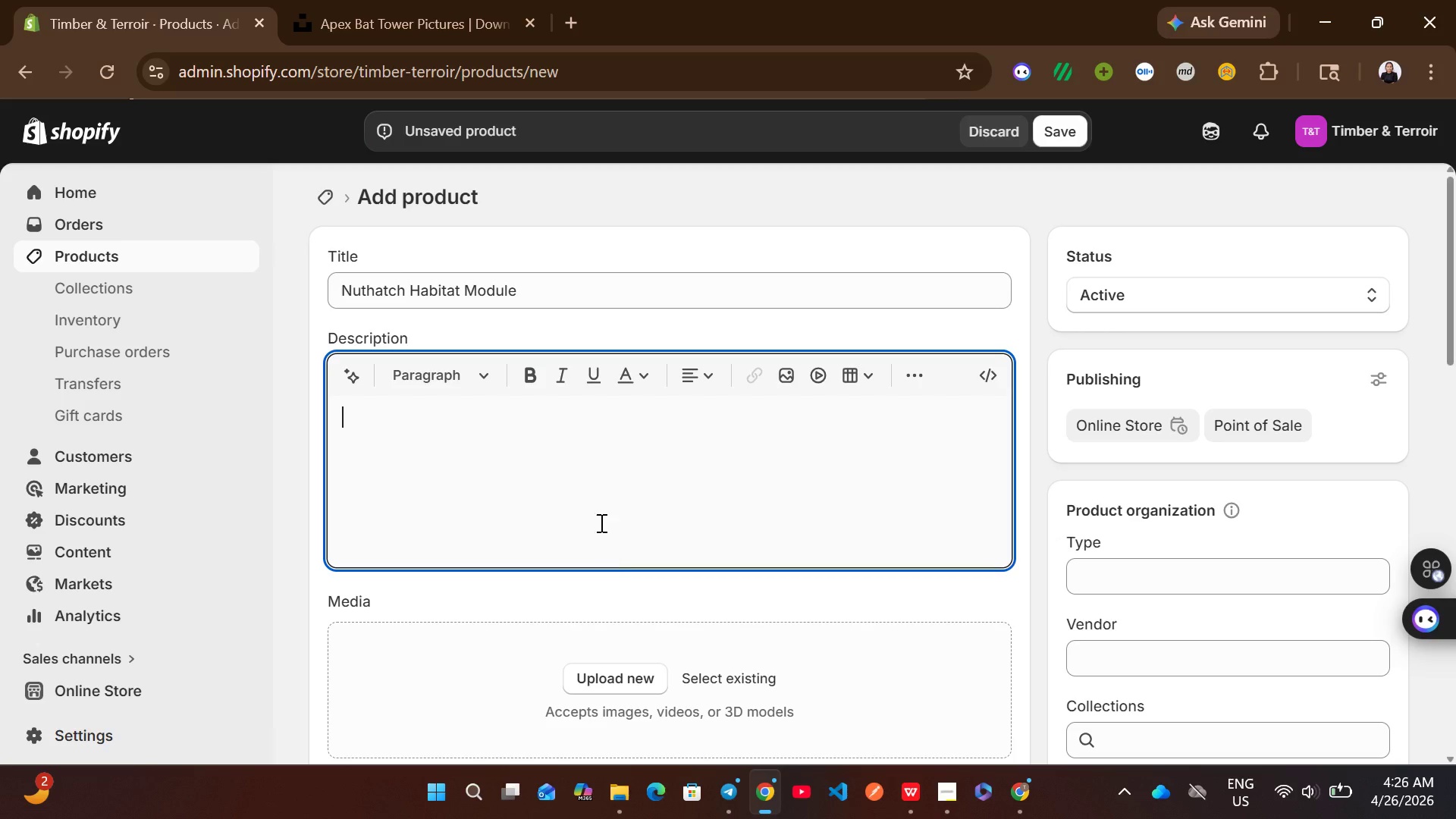 
key(Control+ControlLeft)
 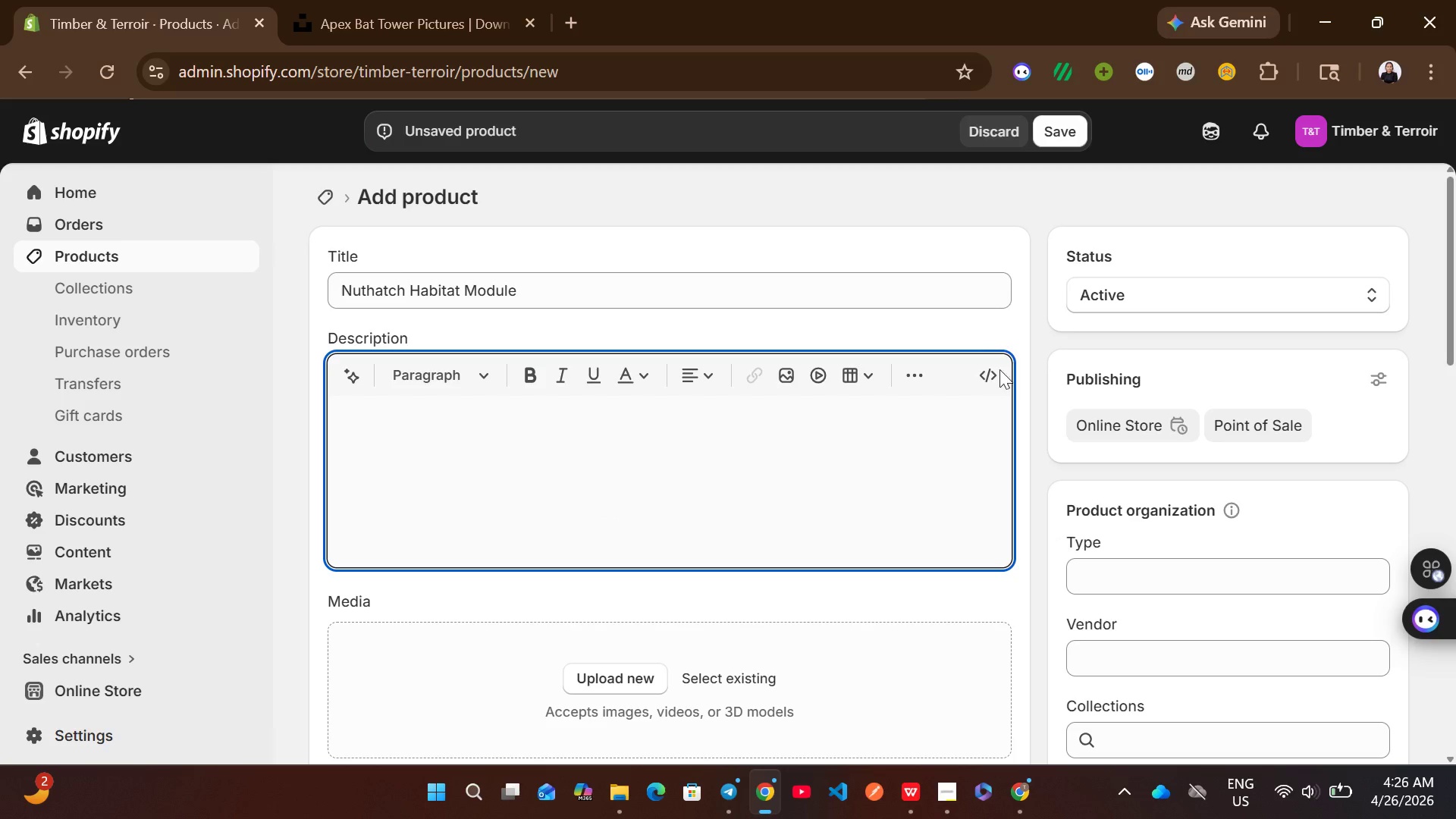 
left_click([990, 379])
 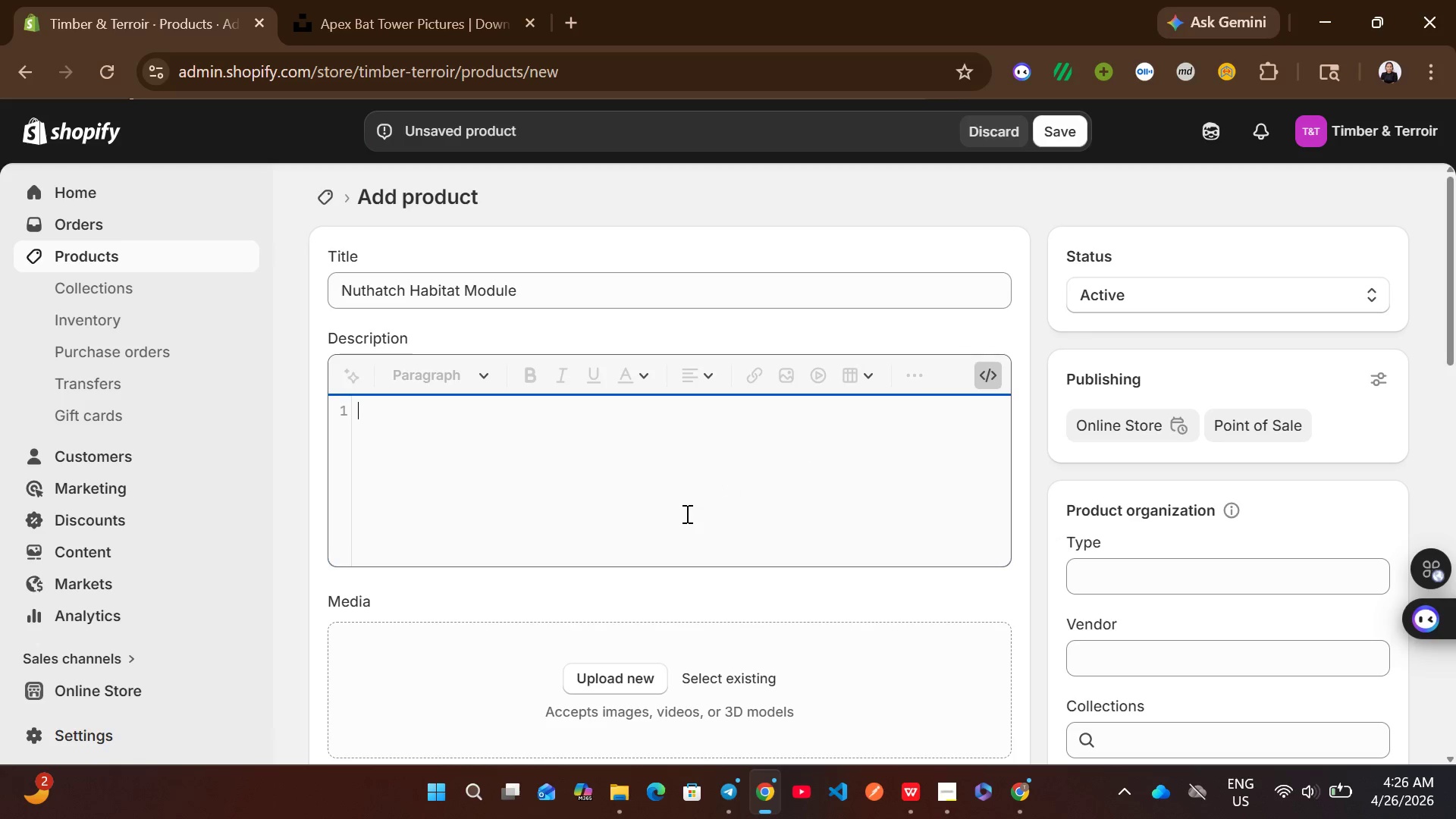 
left_click([686, 513])
 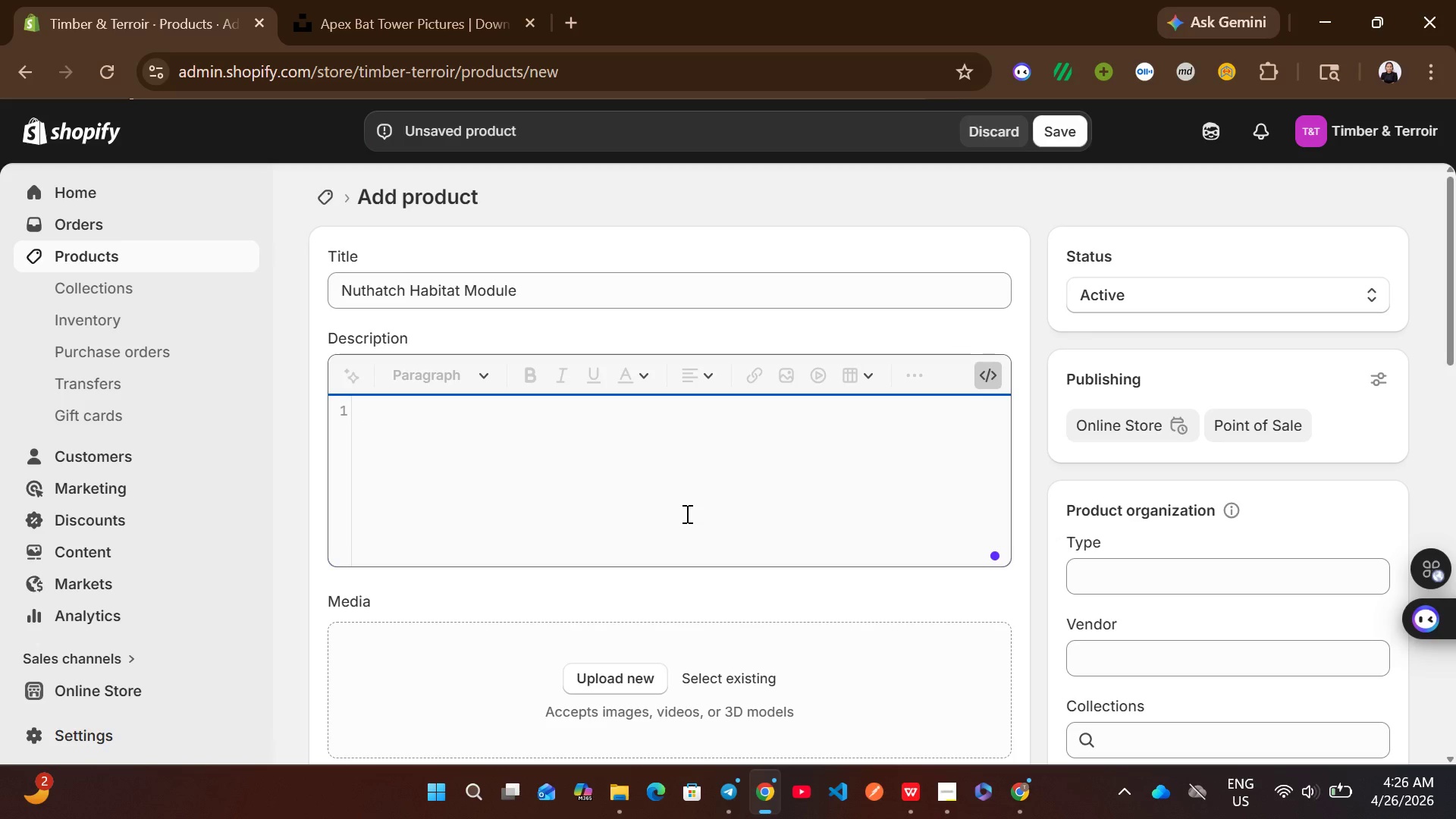 
key(Control+V)
 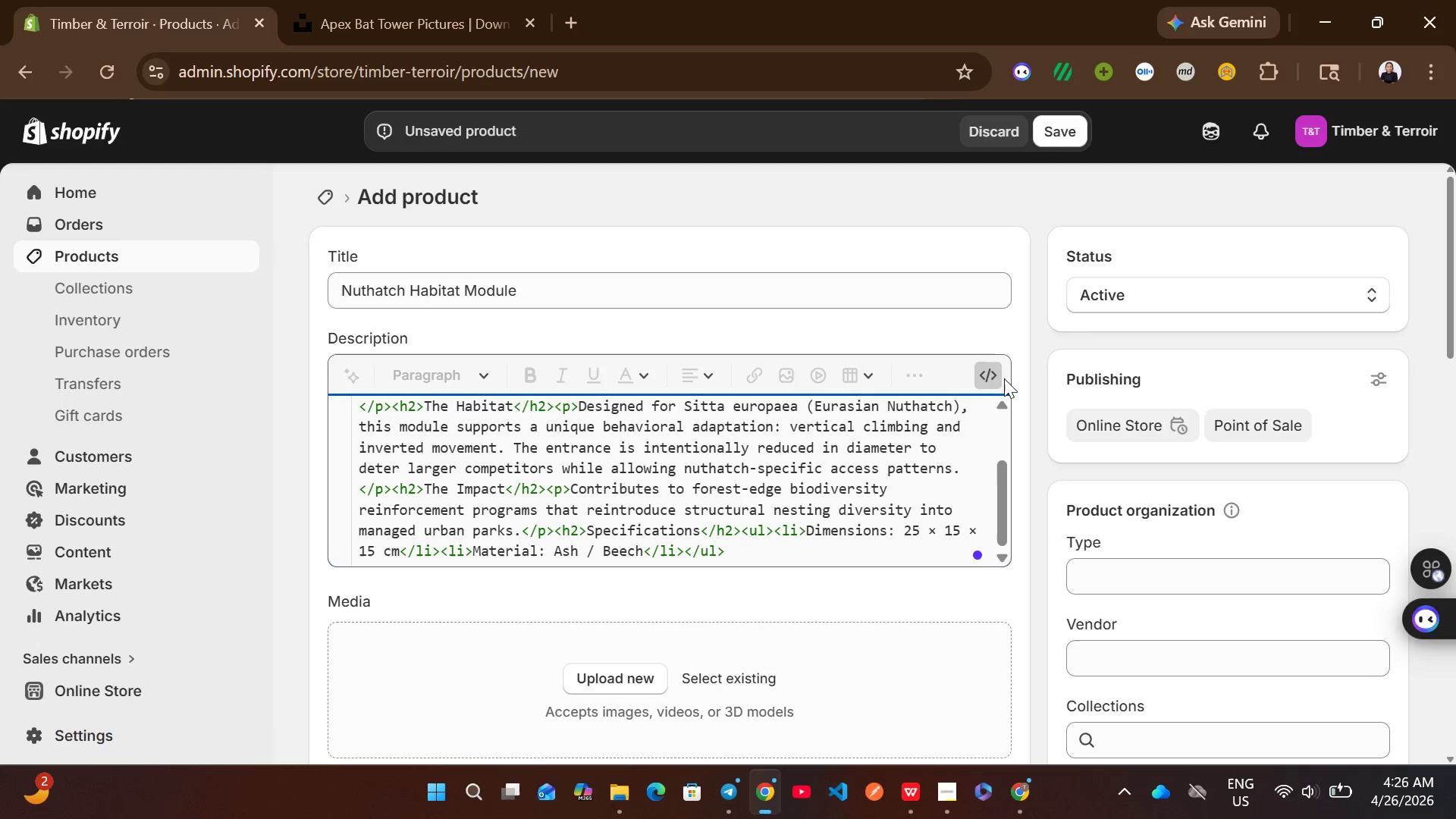 
left_click([985, 380])
 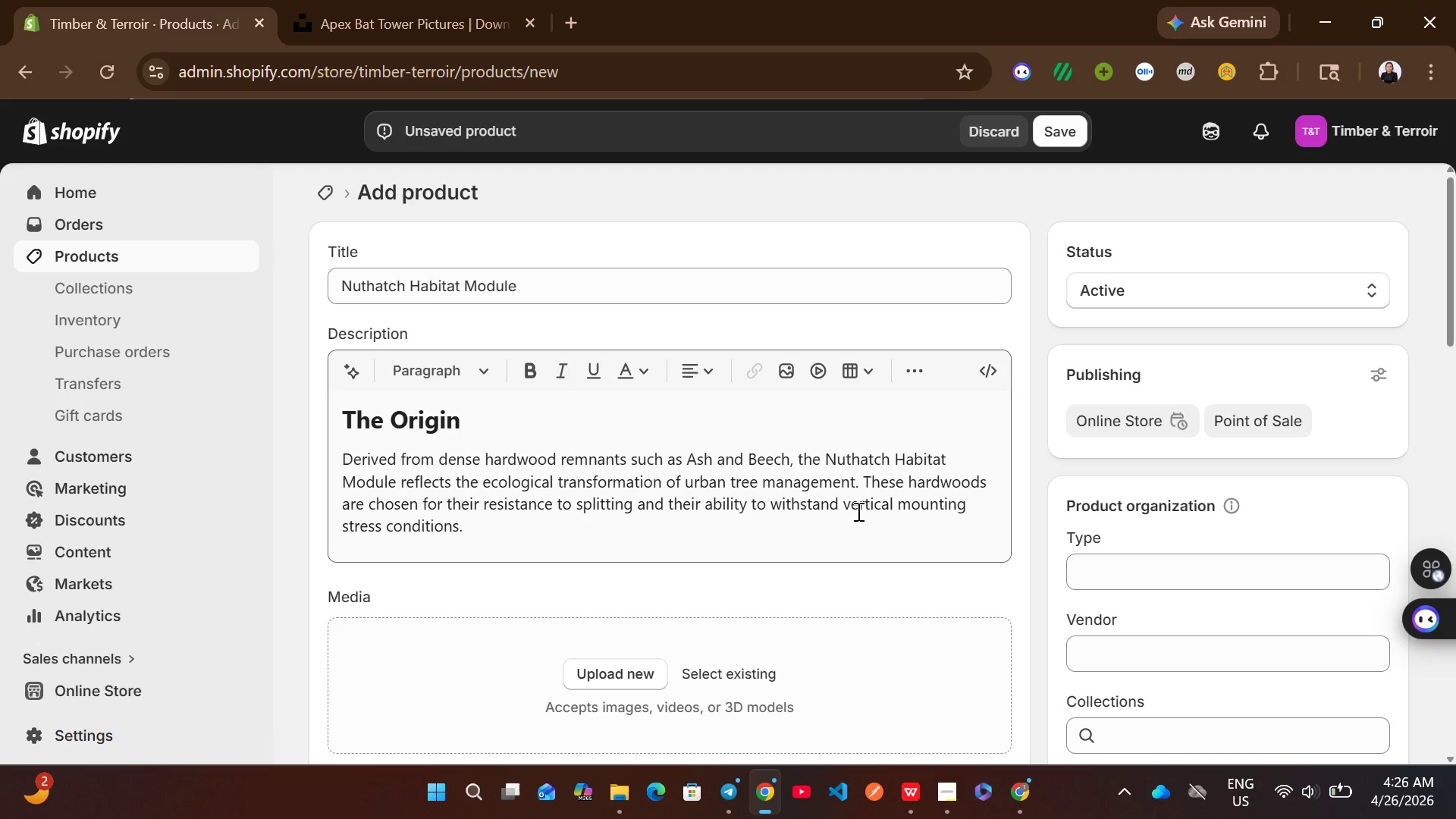 
double_click([857, 511])
 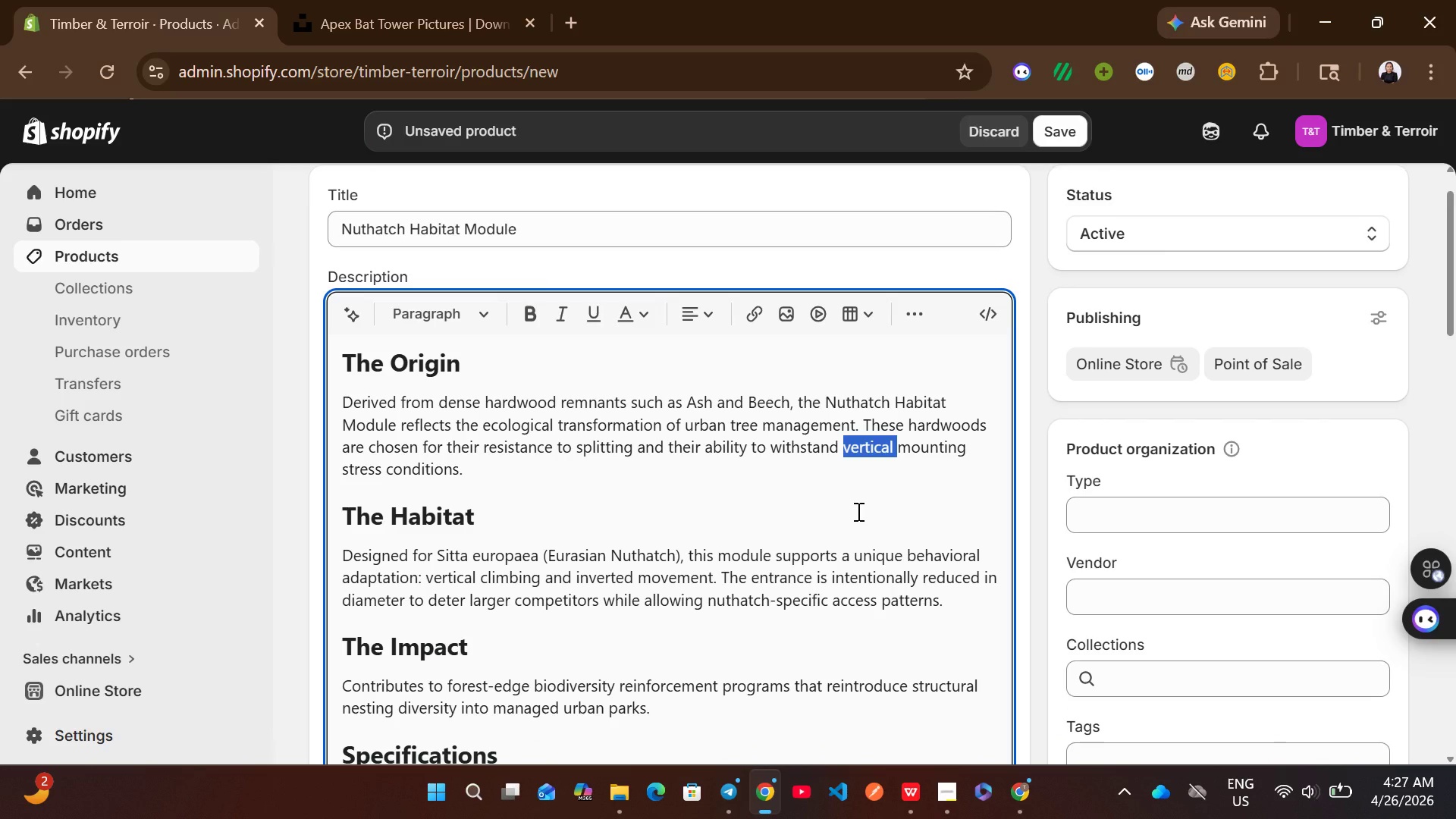 
left_click([857, 511])
 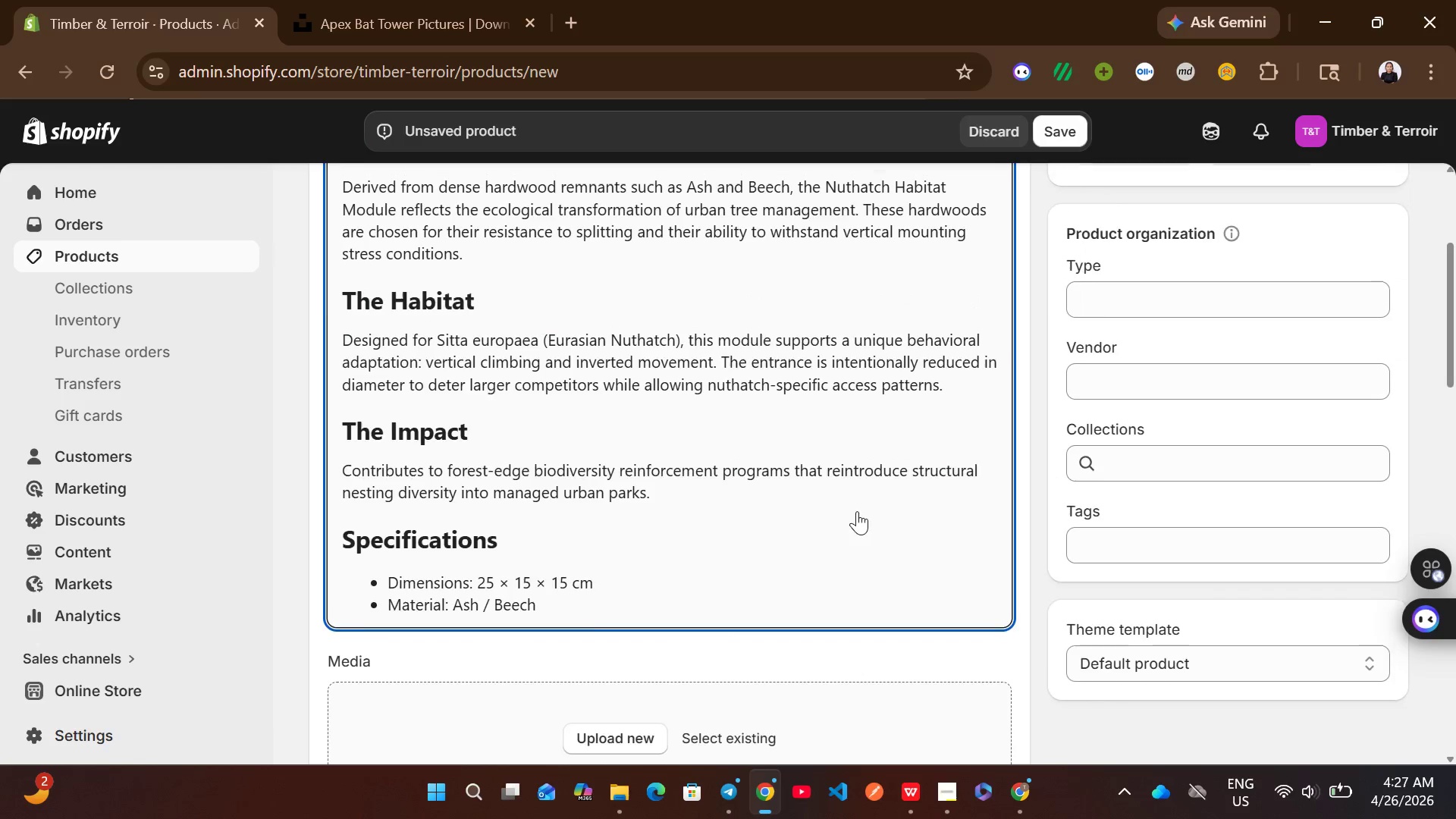 
left_click([1125, 567])
 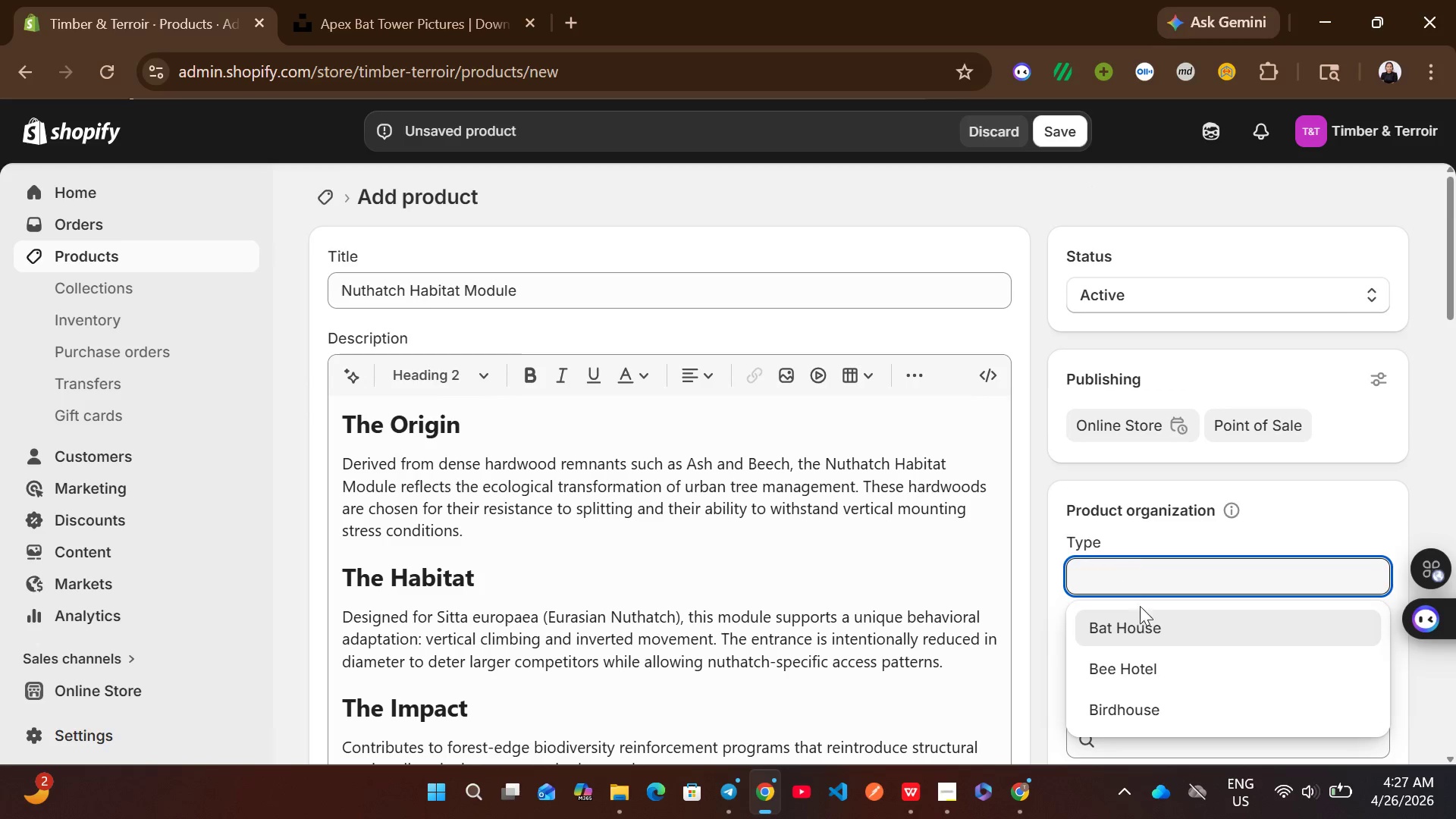 
wait(6.94)
 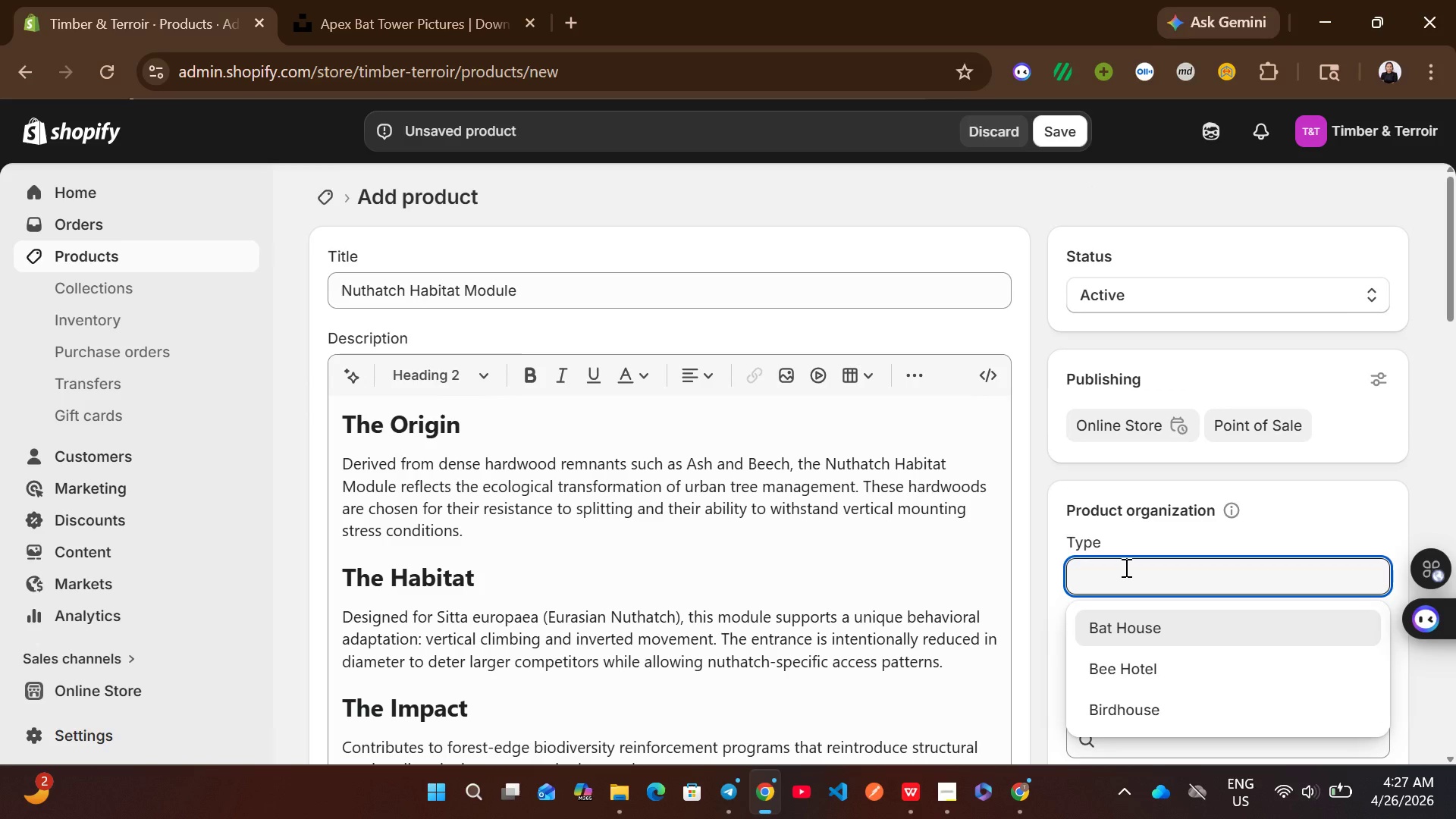 
left_click([1141, 704])
 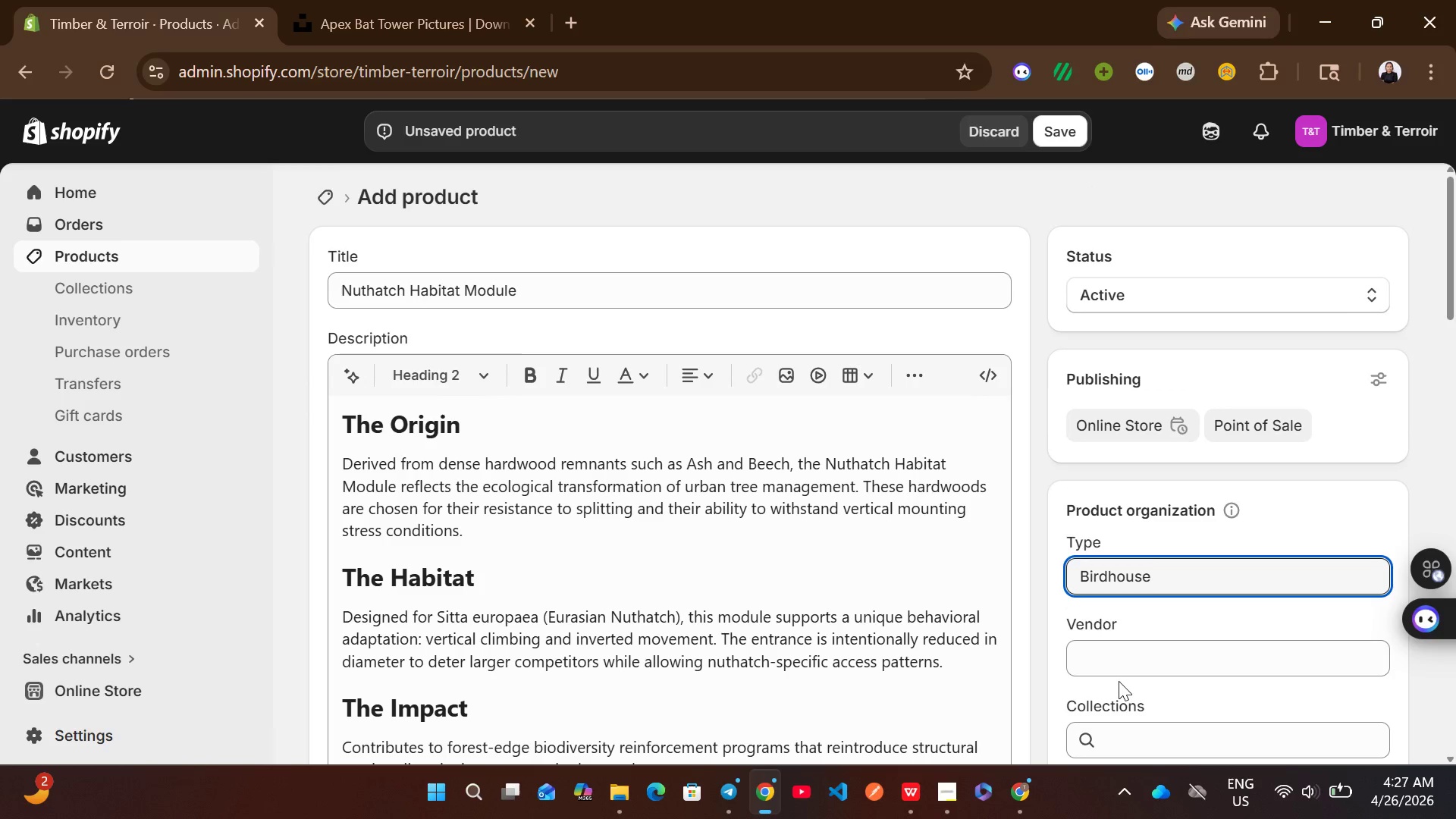 
left_click([1109, 654])
 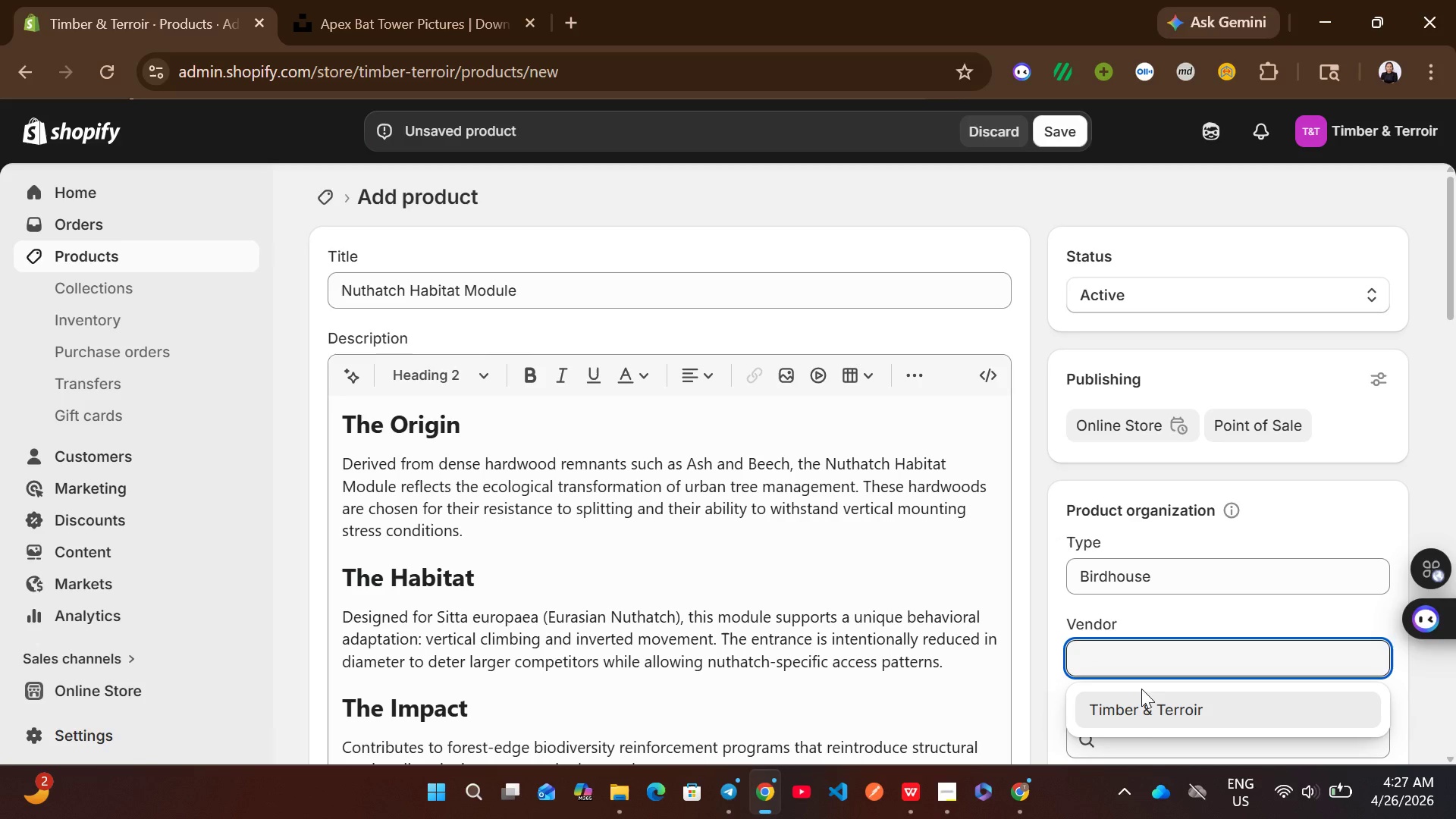 
left_click([1144, 706])
 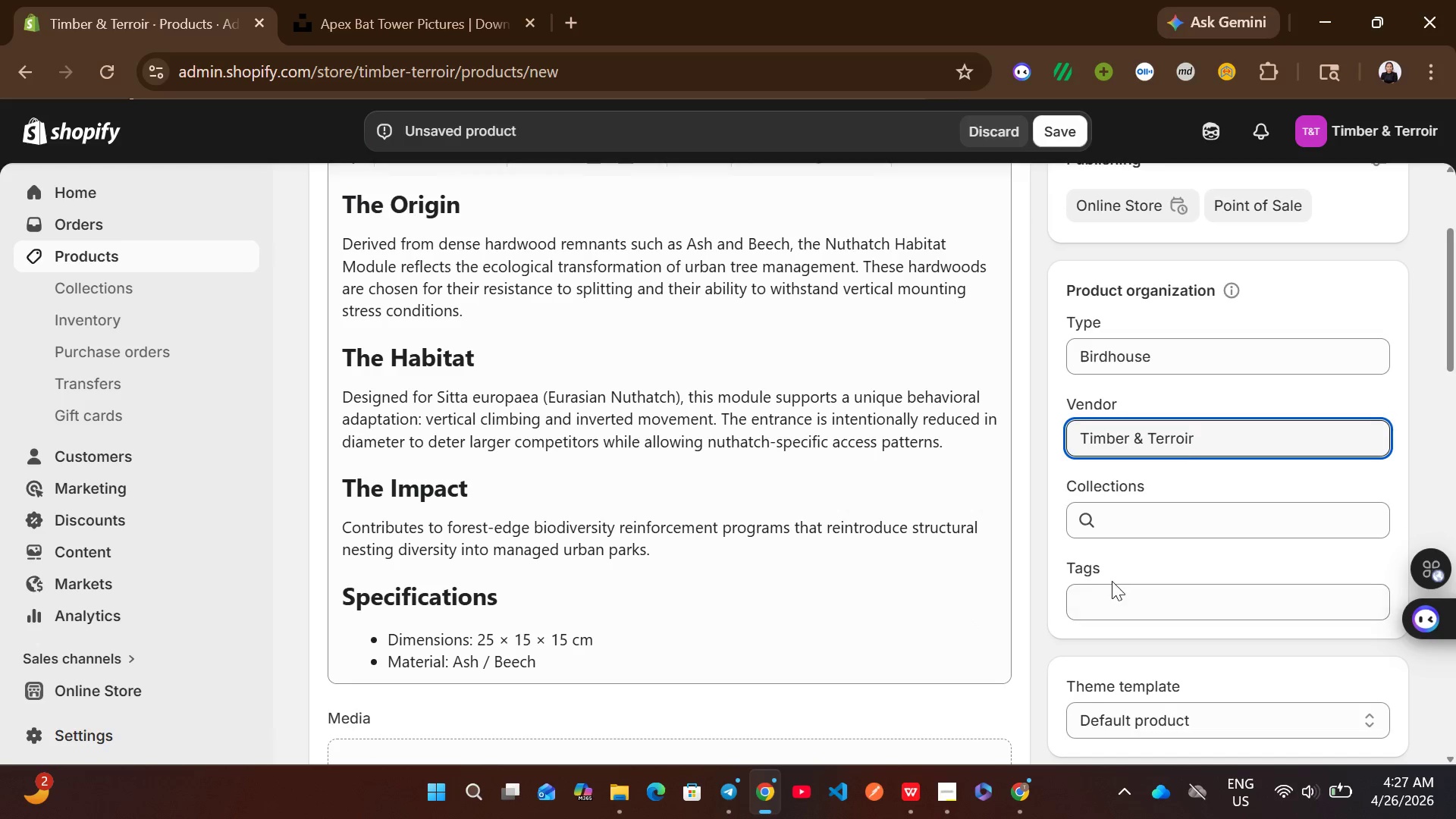 
left_click([1104, 618])
 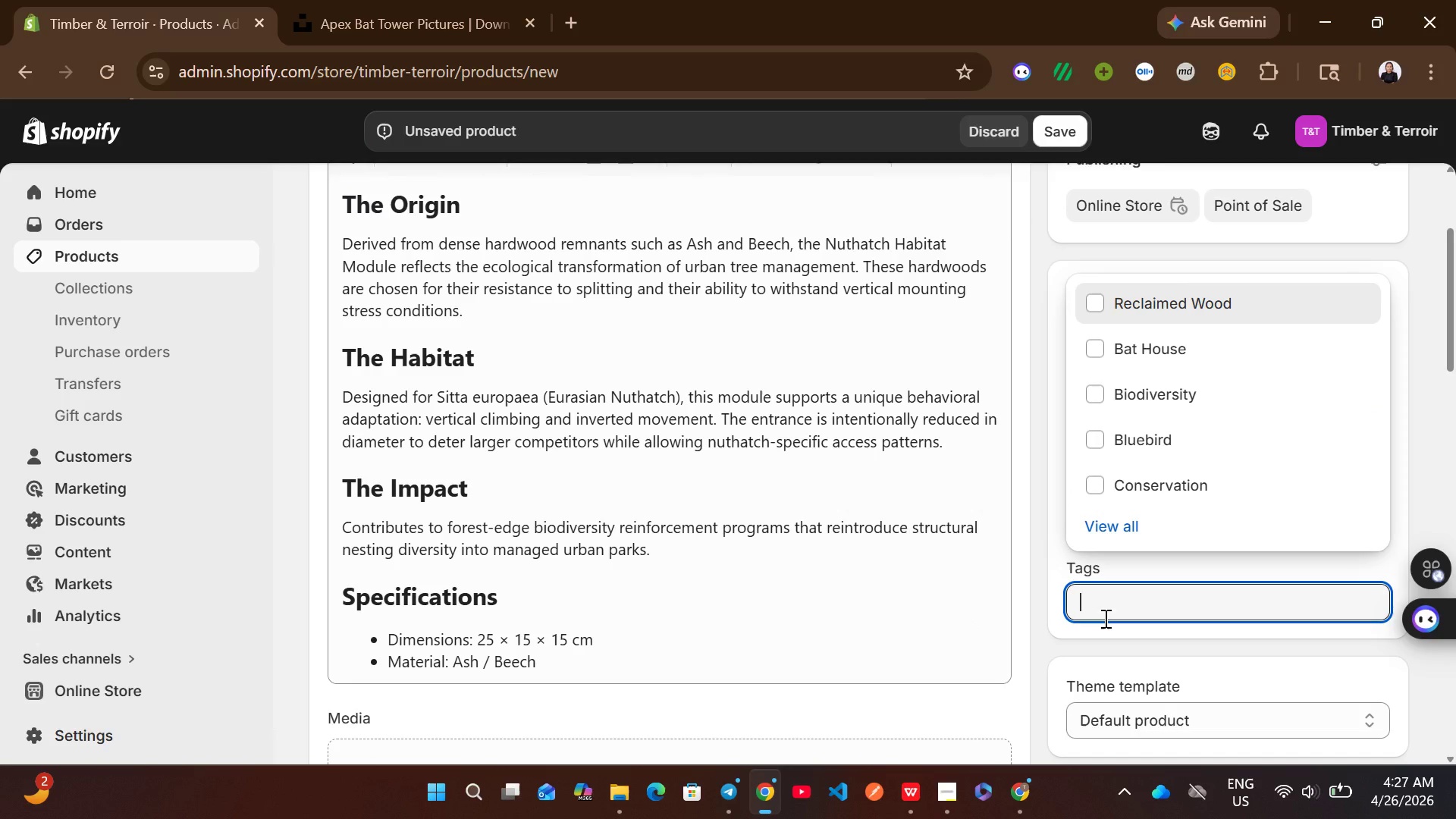 
wait(7.91)
 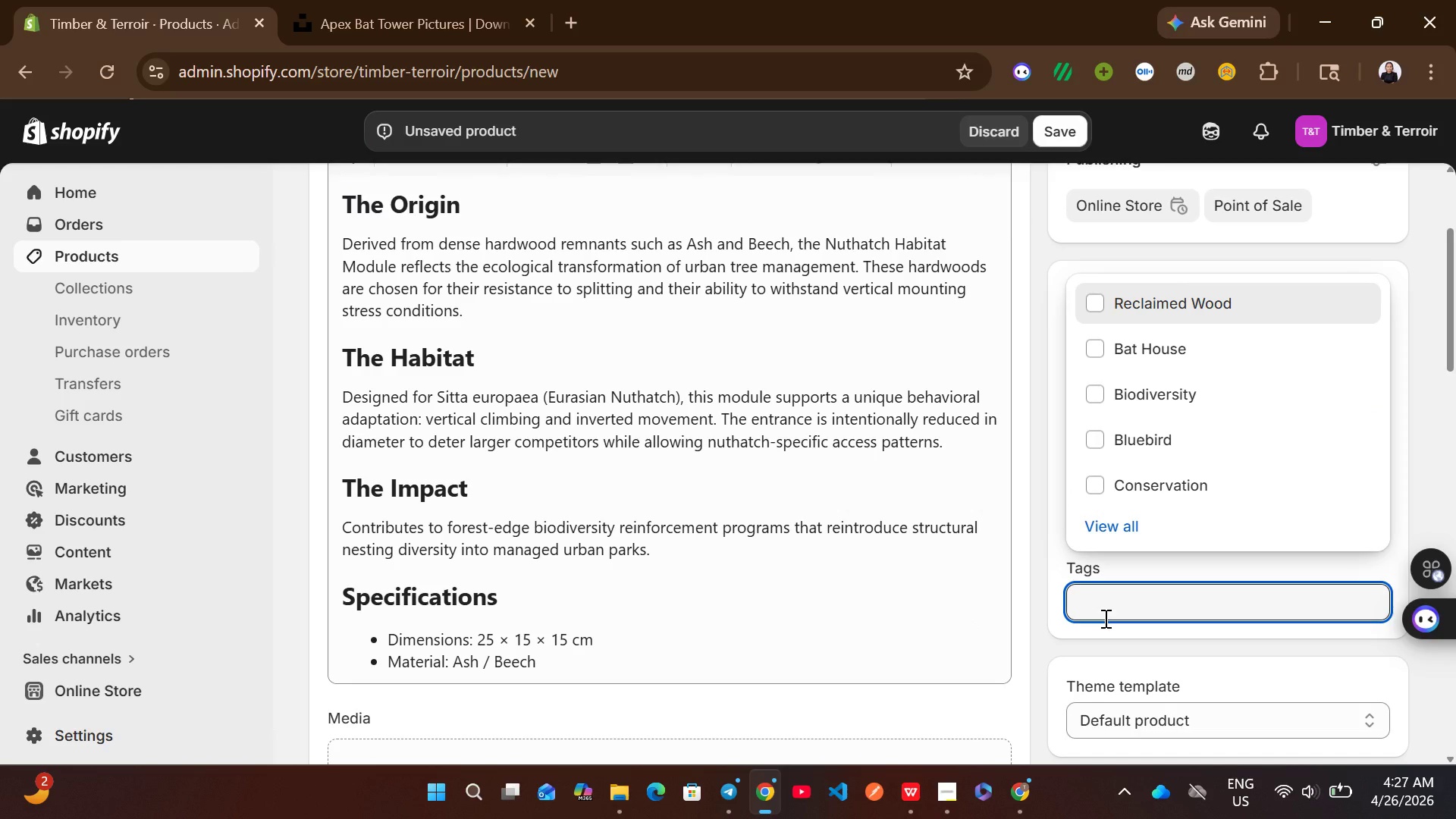 
type(Nuthatch)
 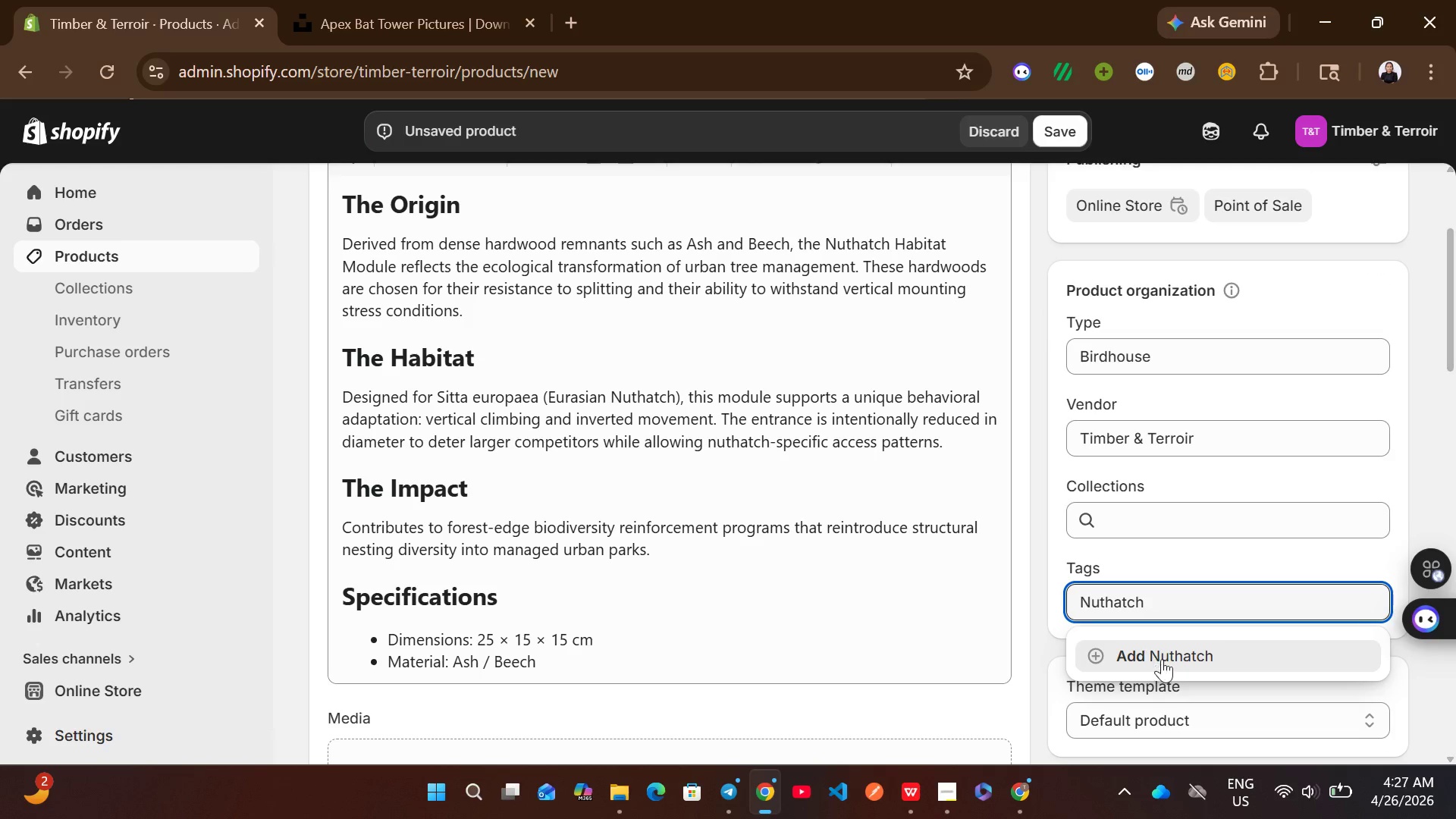 
left_click([1167, 659])
 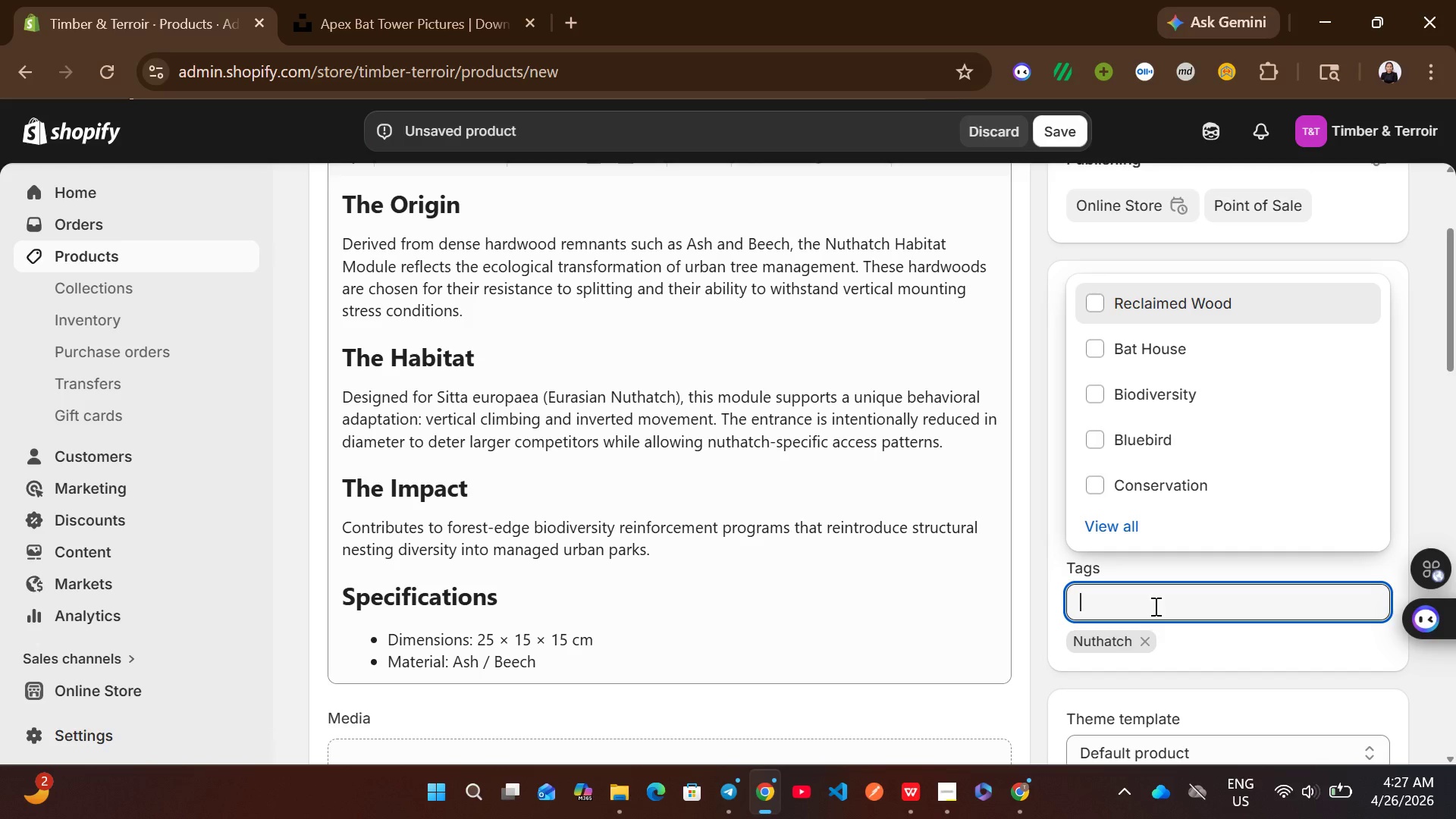 
left_click([1154, 606])
 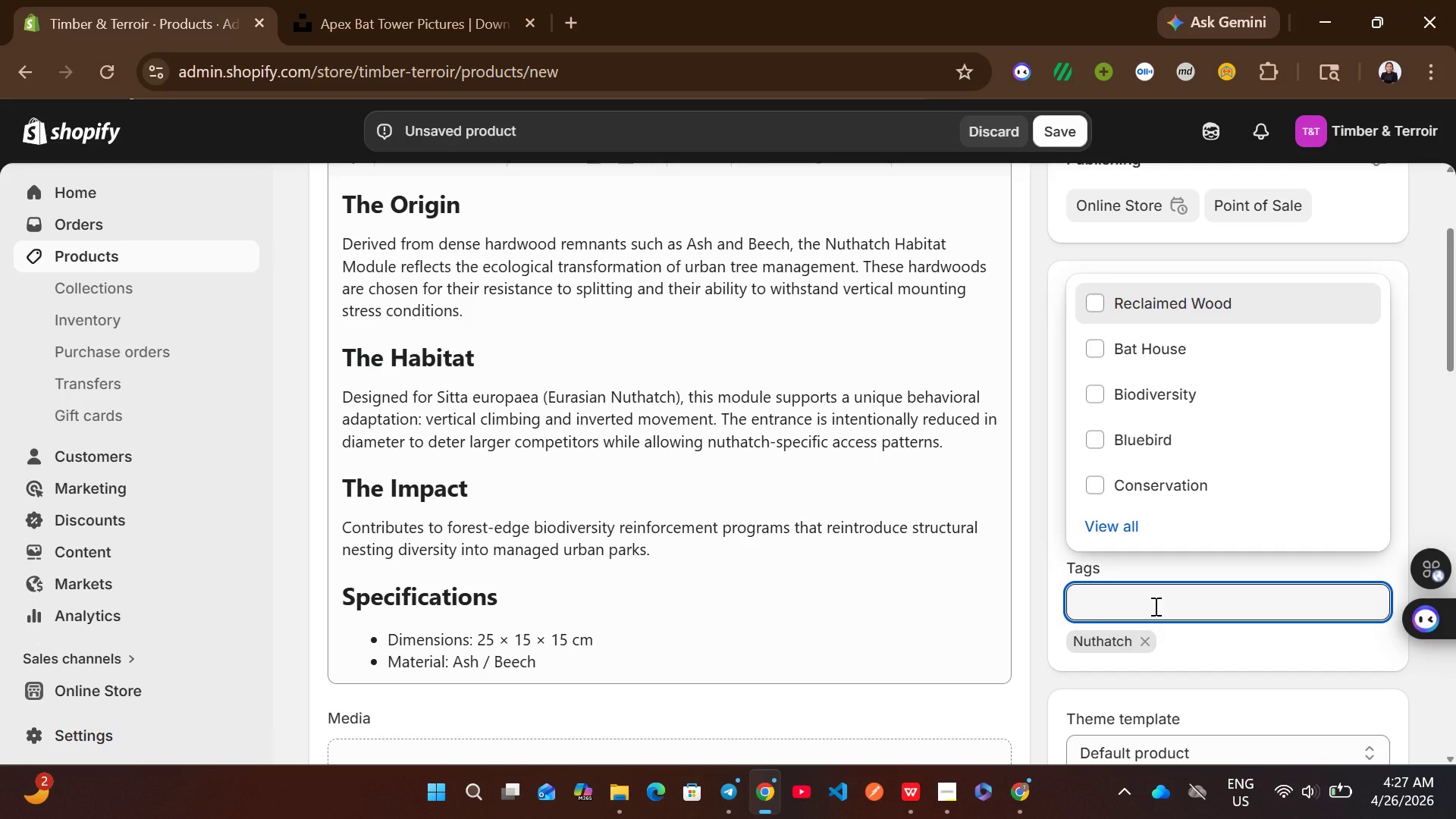 
type(Woodland Birds)
 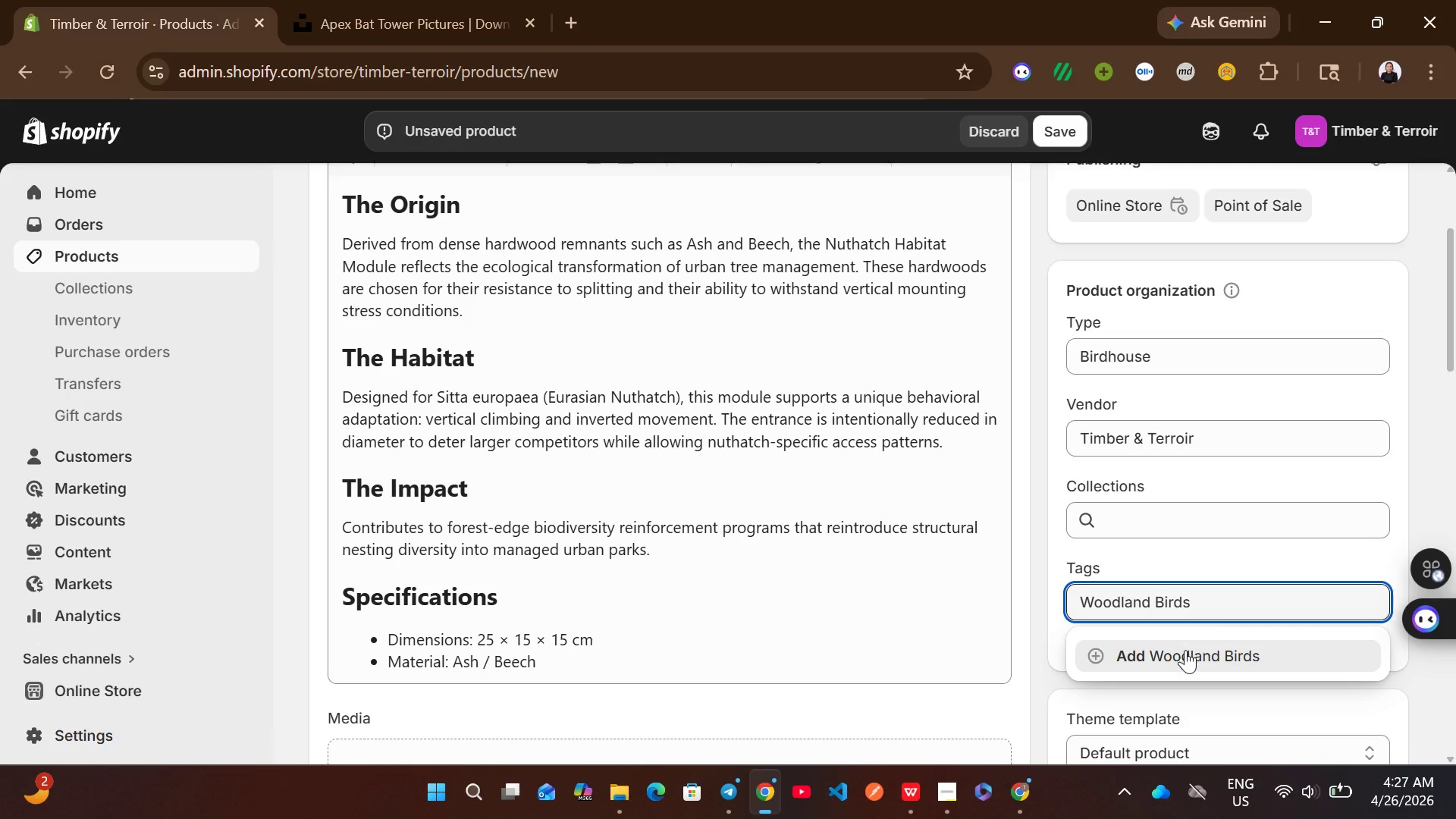 
left_click([1185, 654])
 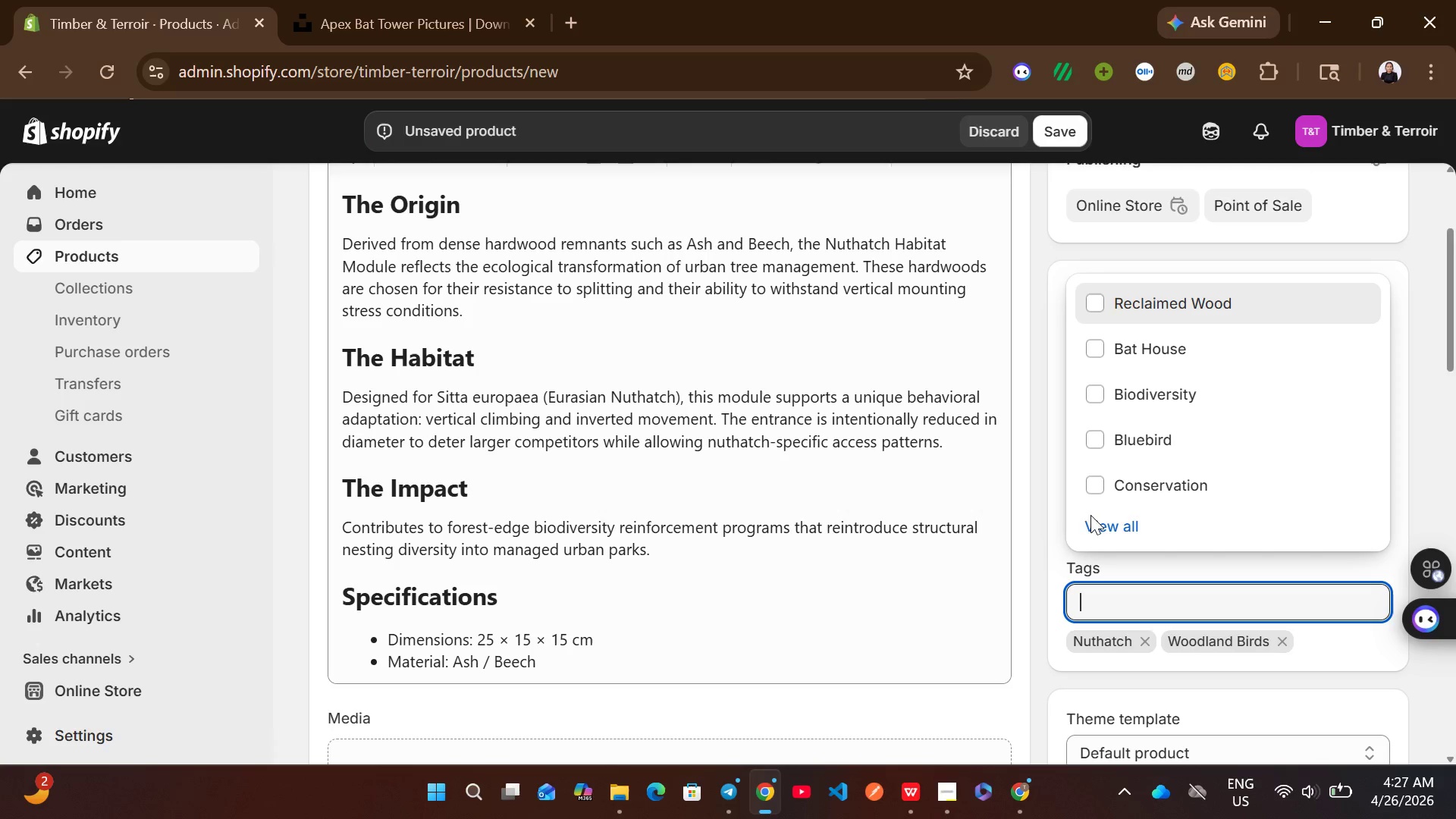 
wait(8.7)
 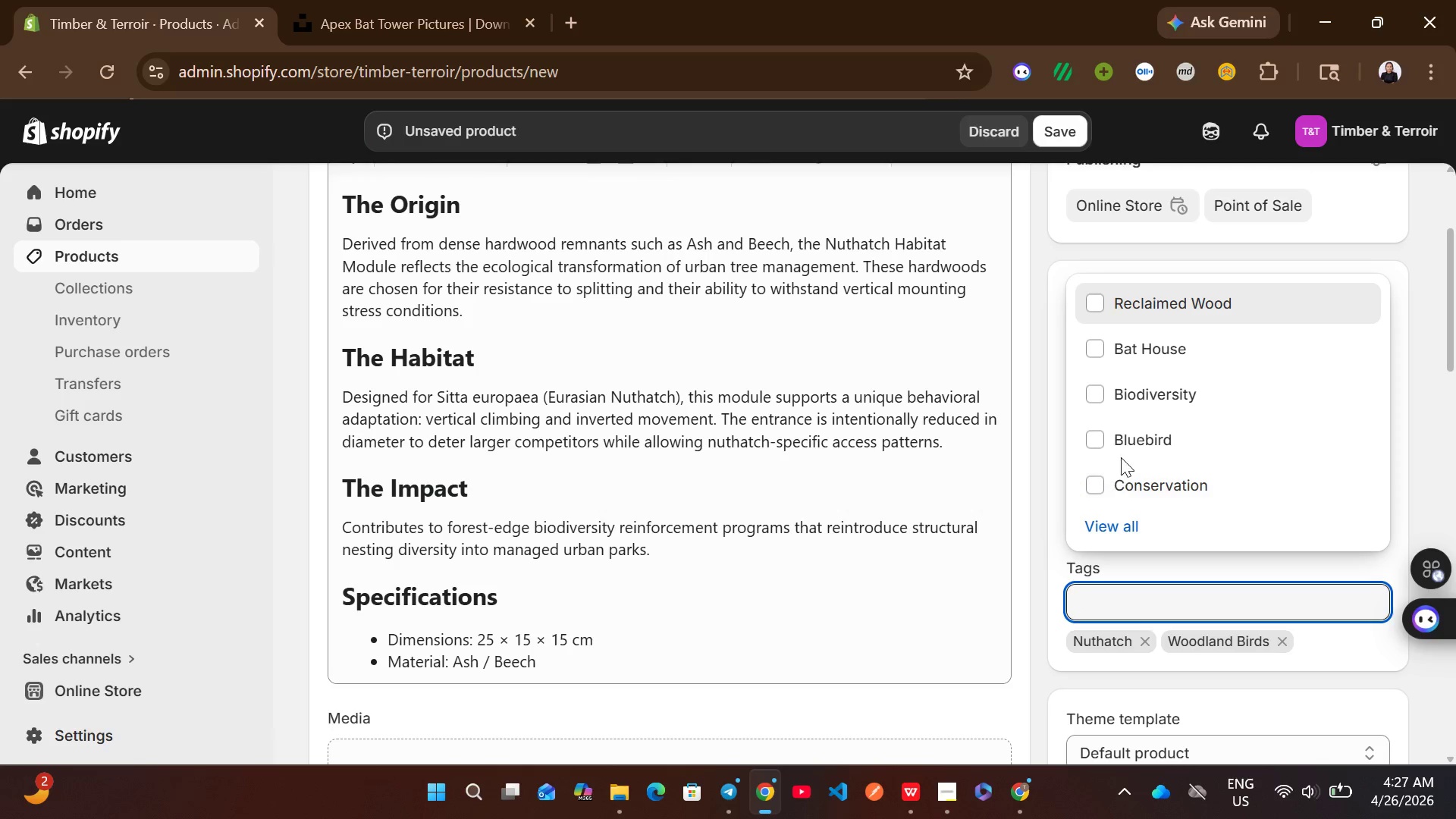 
type(Reclaimed Hardwood)
 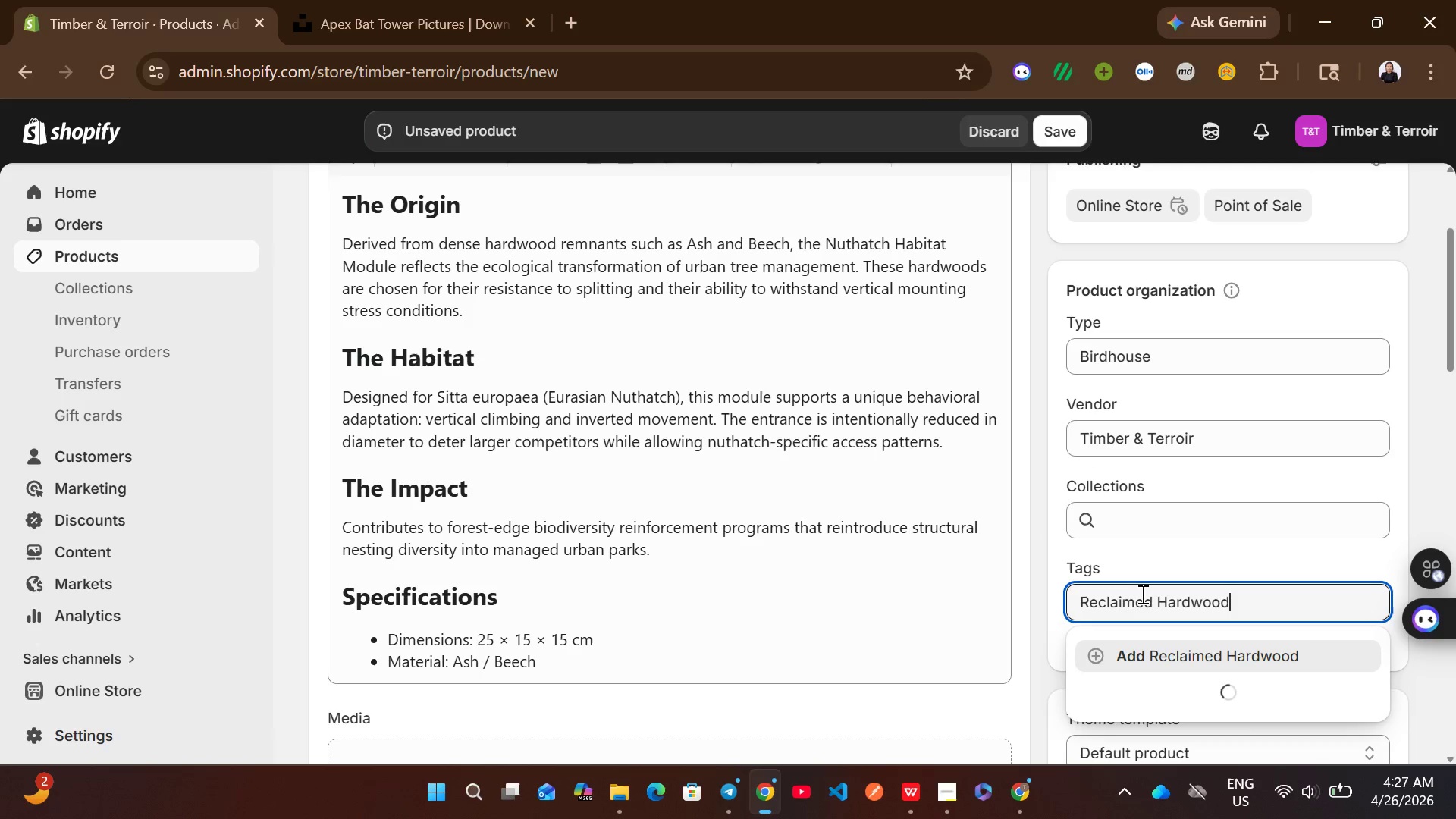 
left_click([1195, 654])
 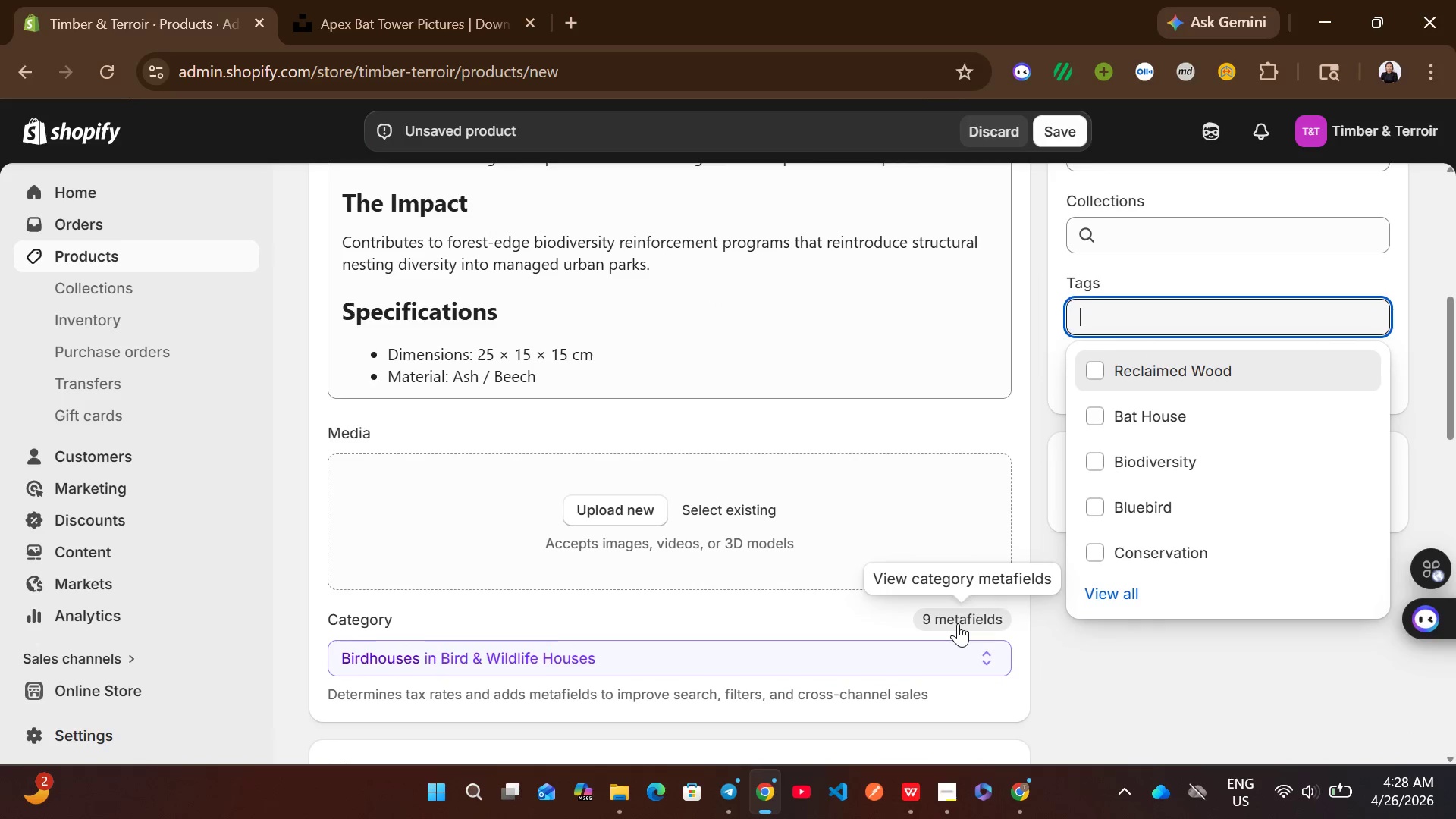 
left_click([958, 623])
 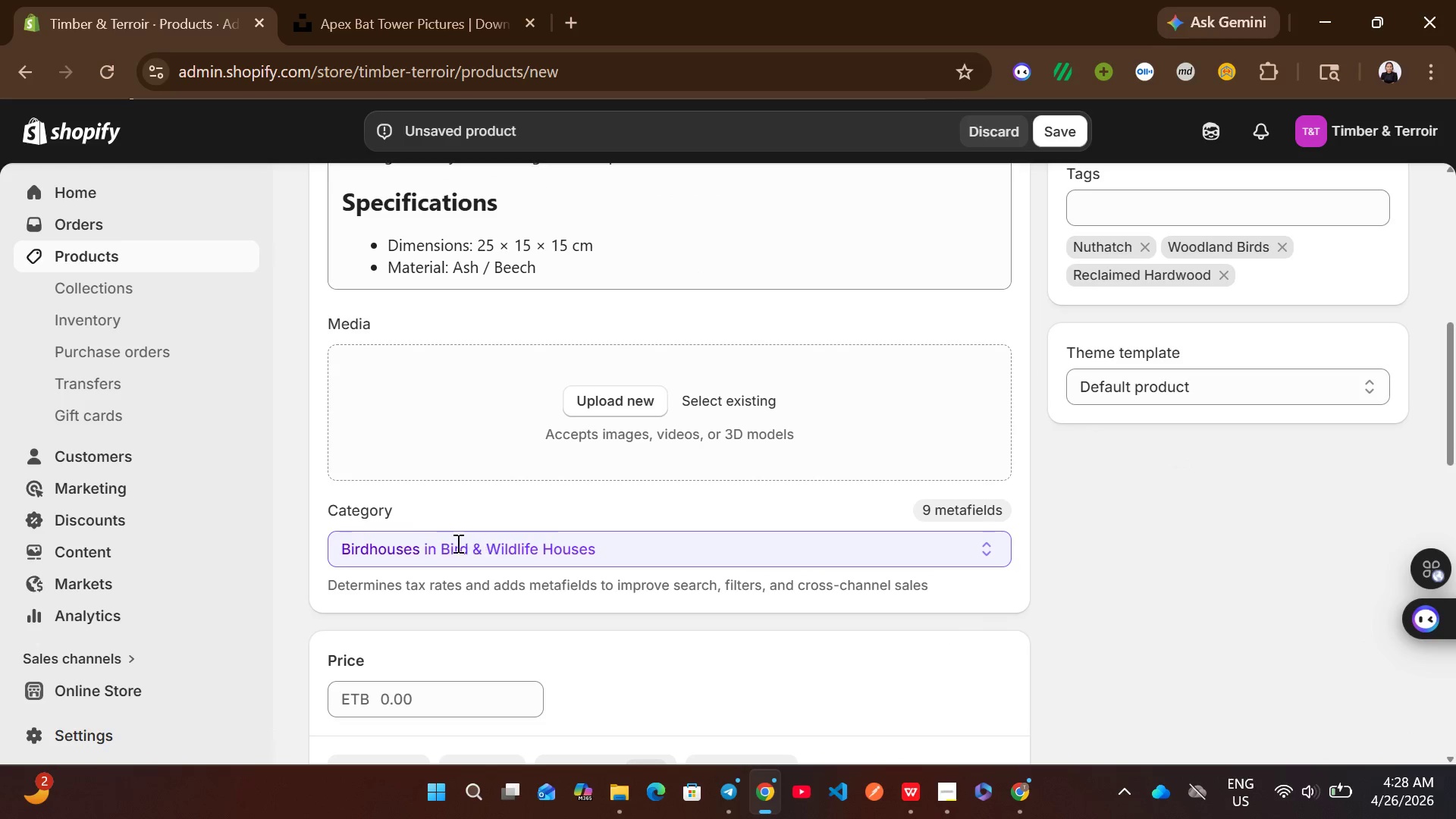 
left_click([451, 542])
 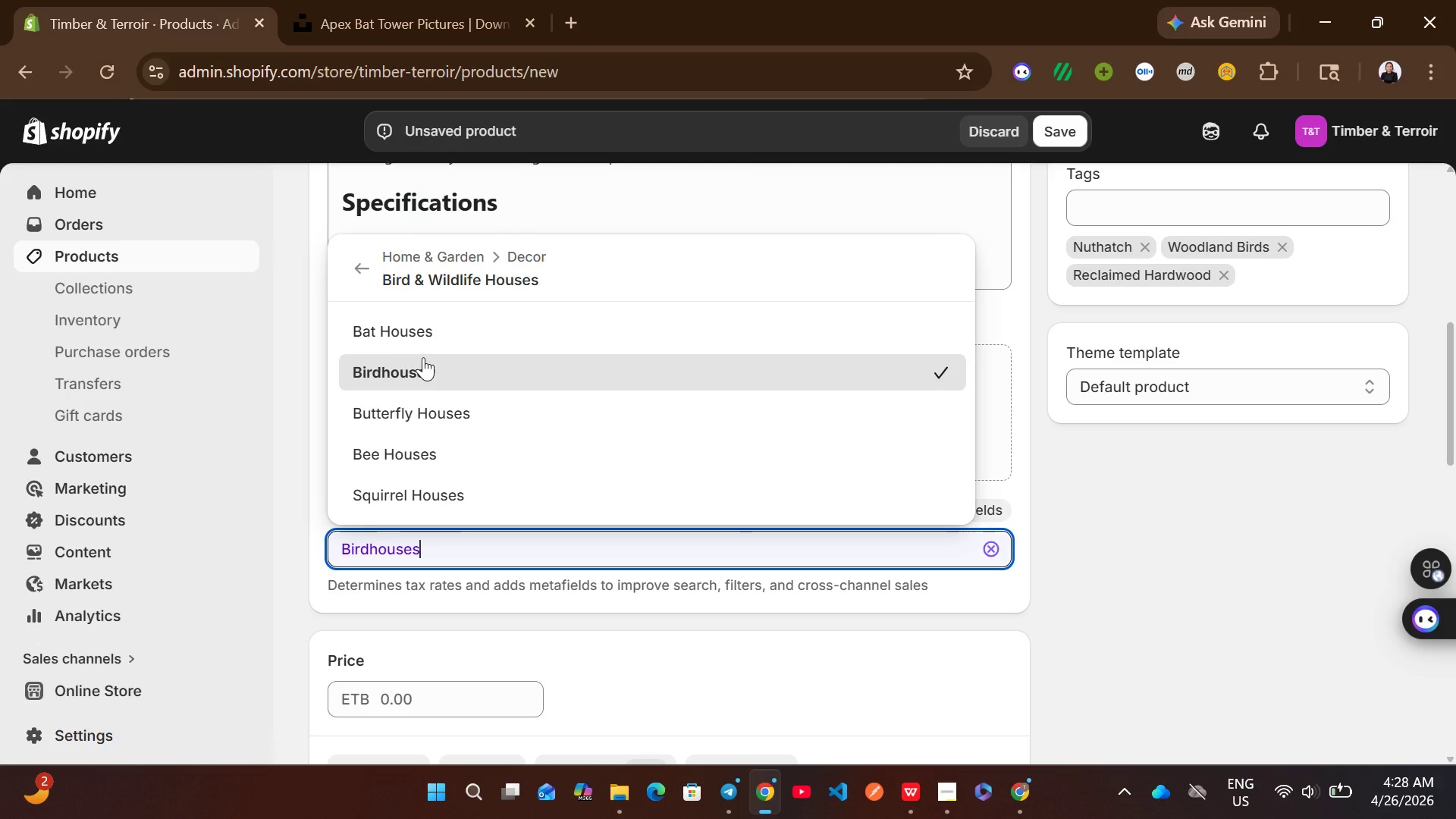 
left_click([423, 357])
 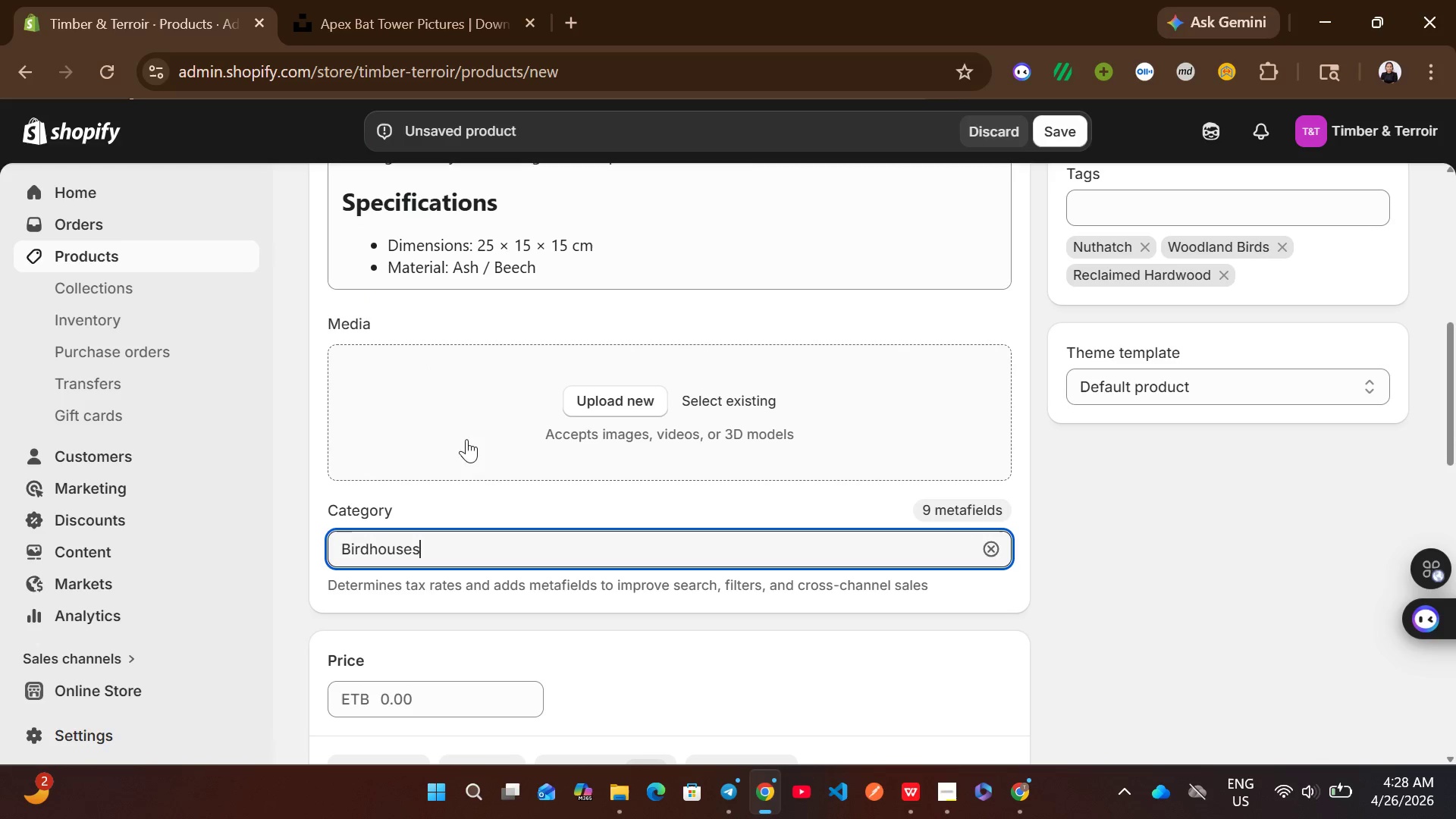 
wait(5.73)
 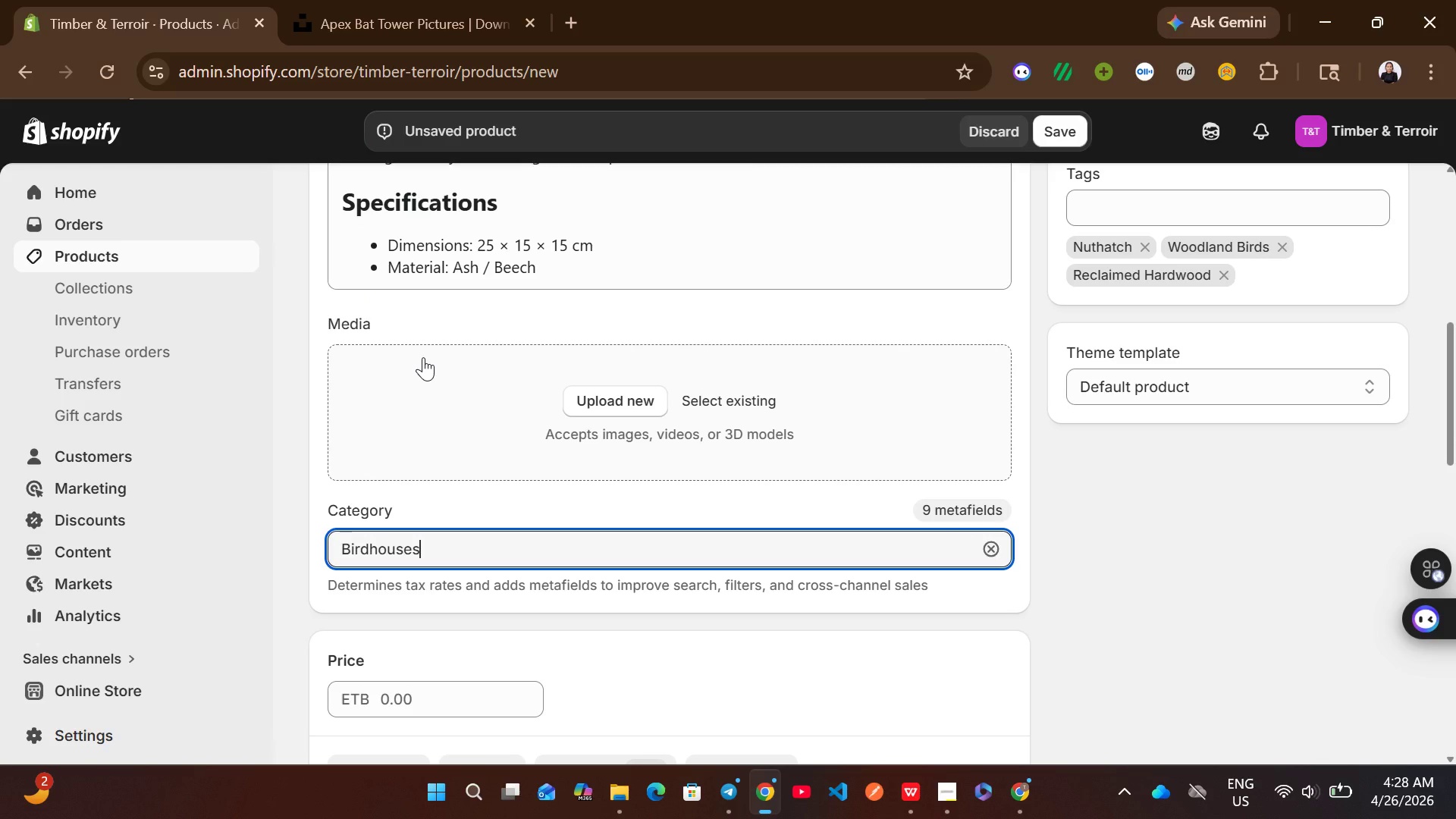 
left_click([391, 626])
 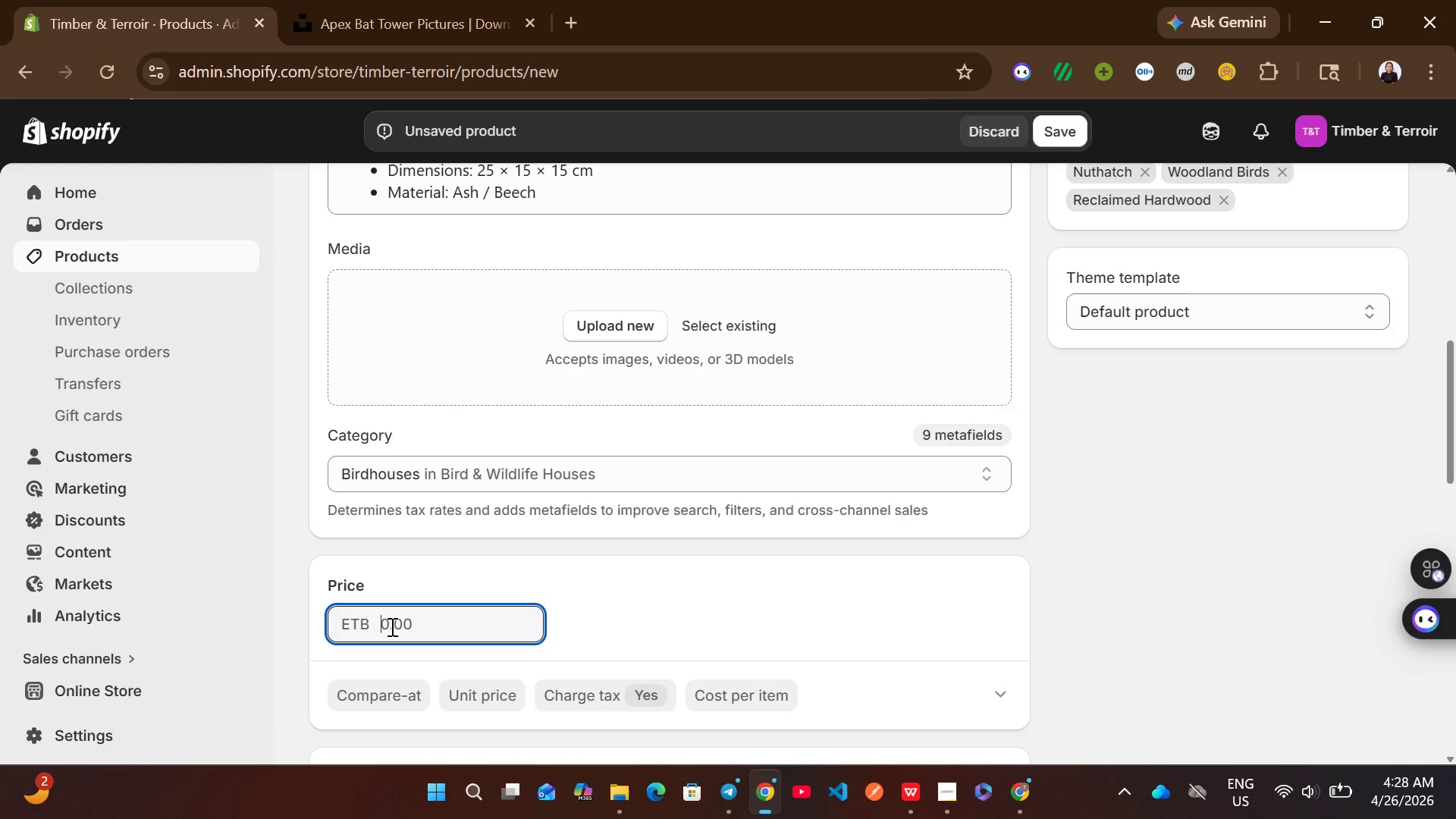 
wait(8.5)
 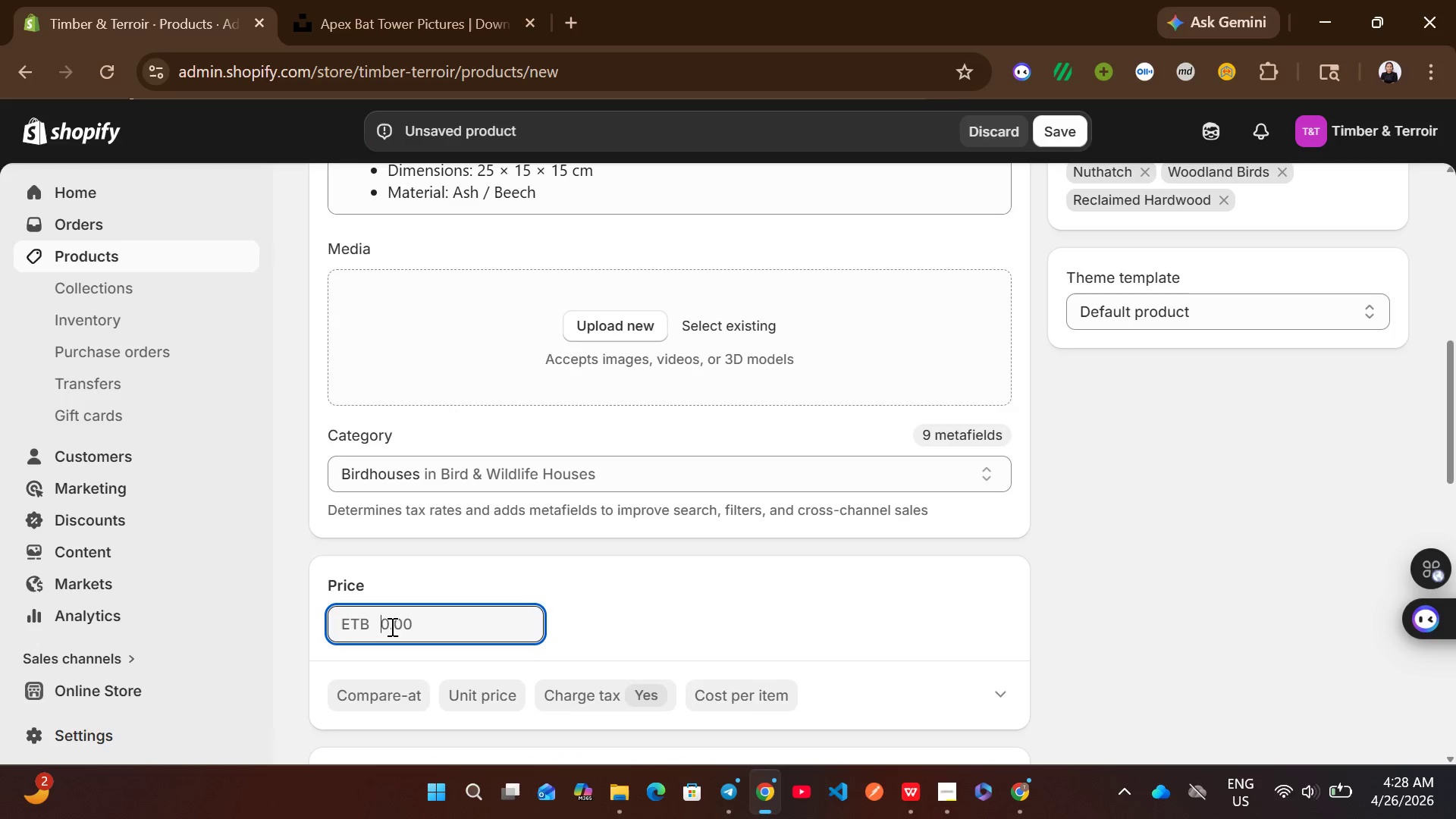 
type(88)
 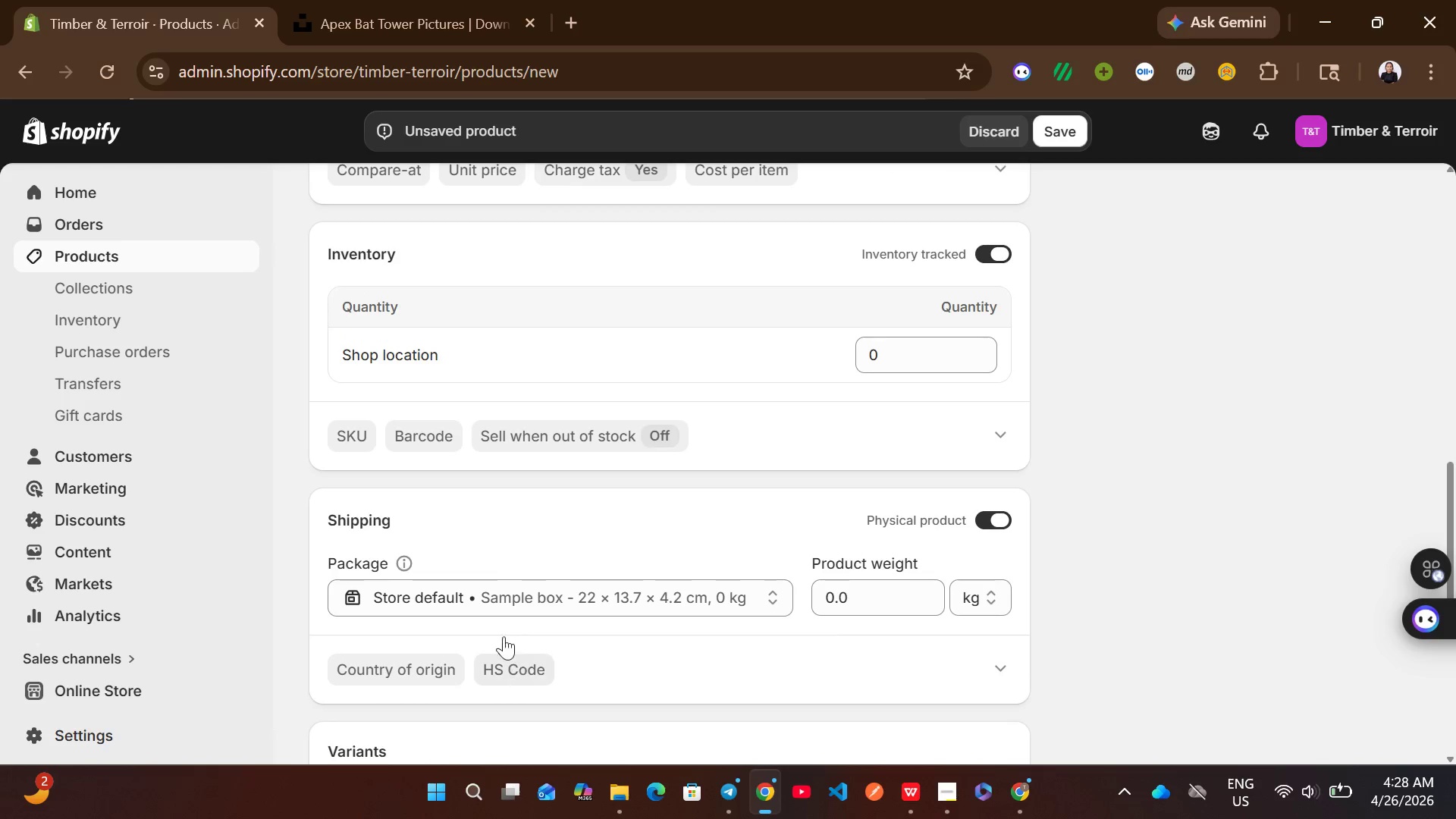 
left_click([355, 437])
 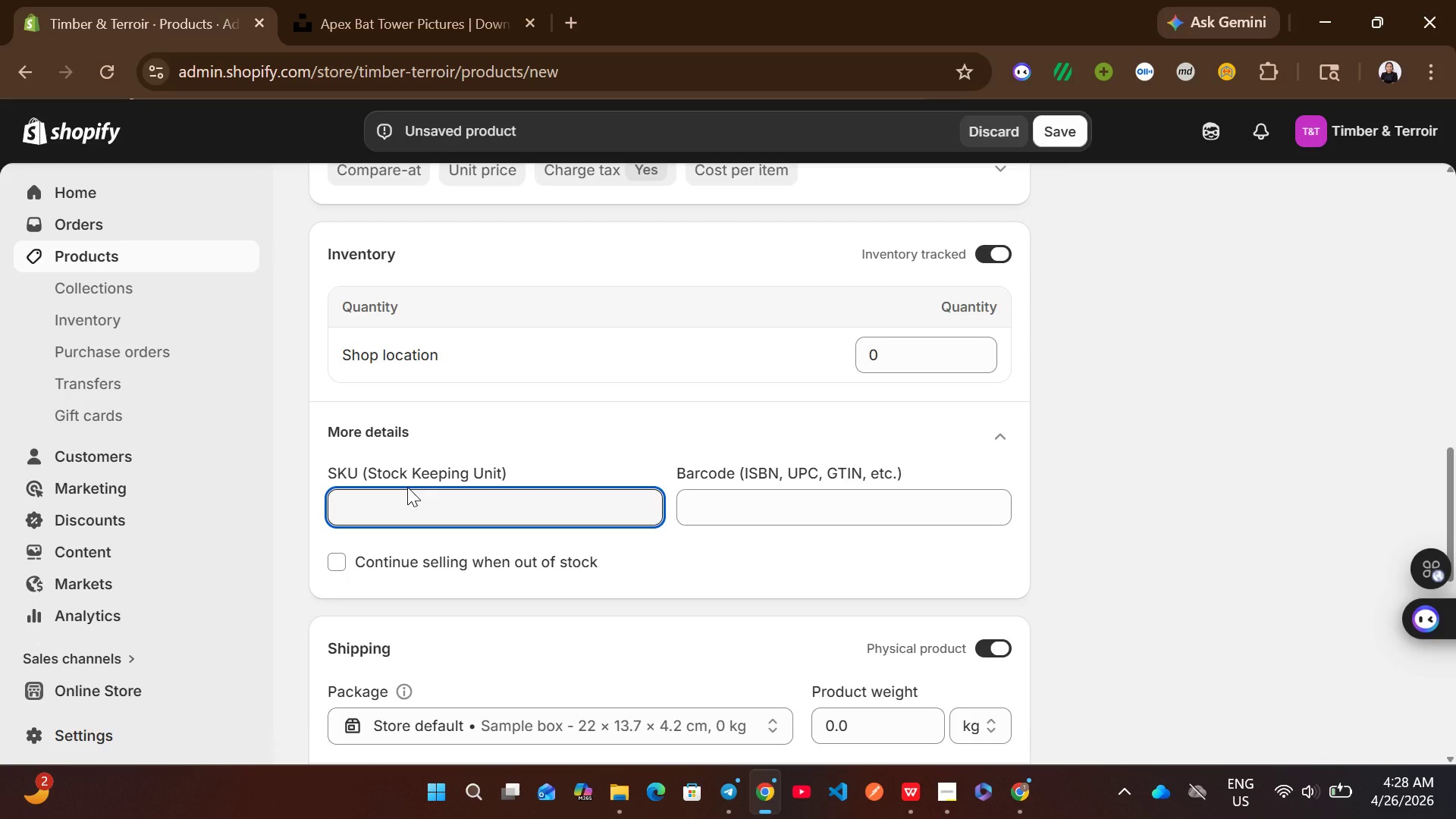 
wait(7.72)
 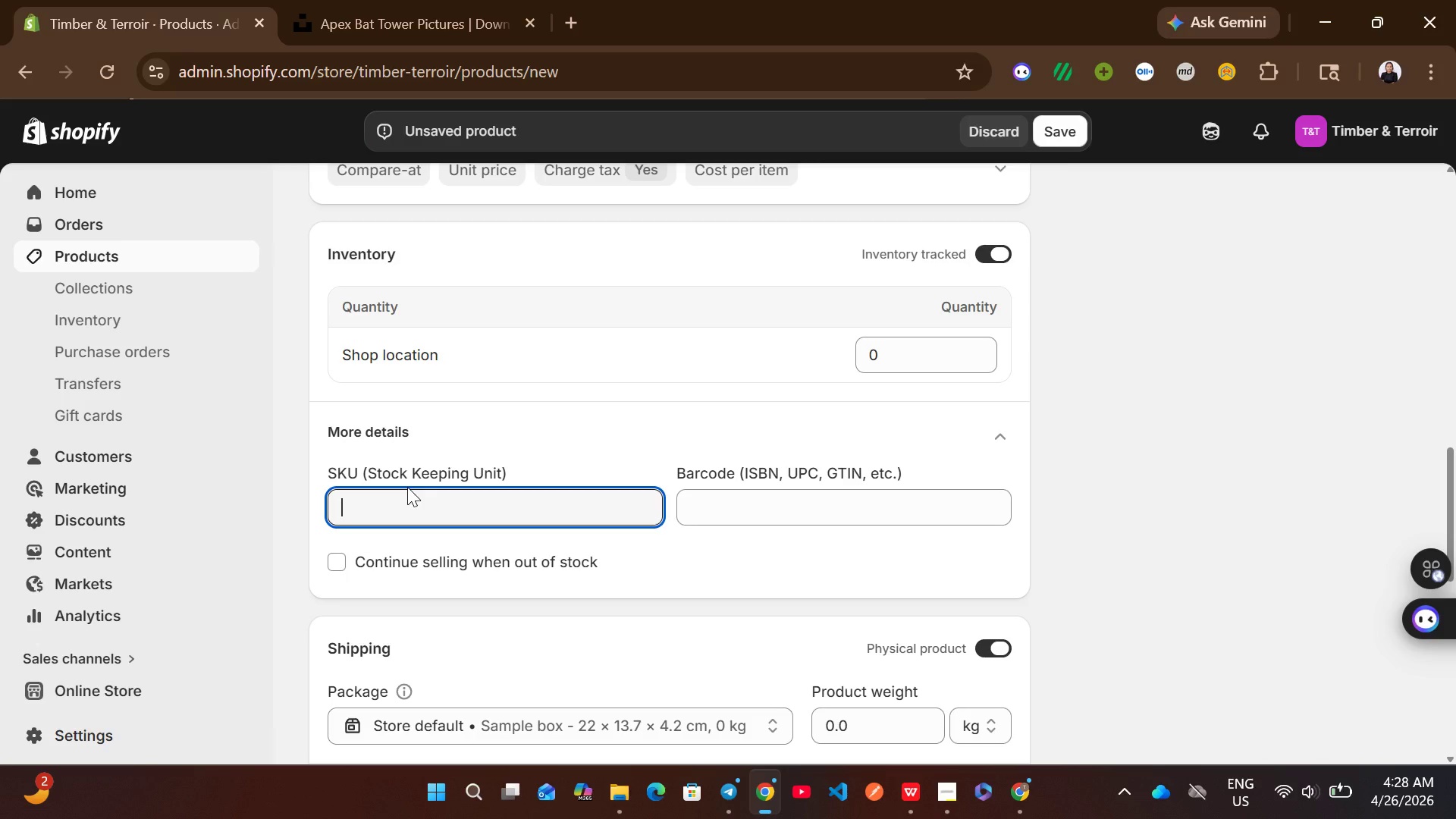 
key(Shift+N)
 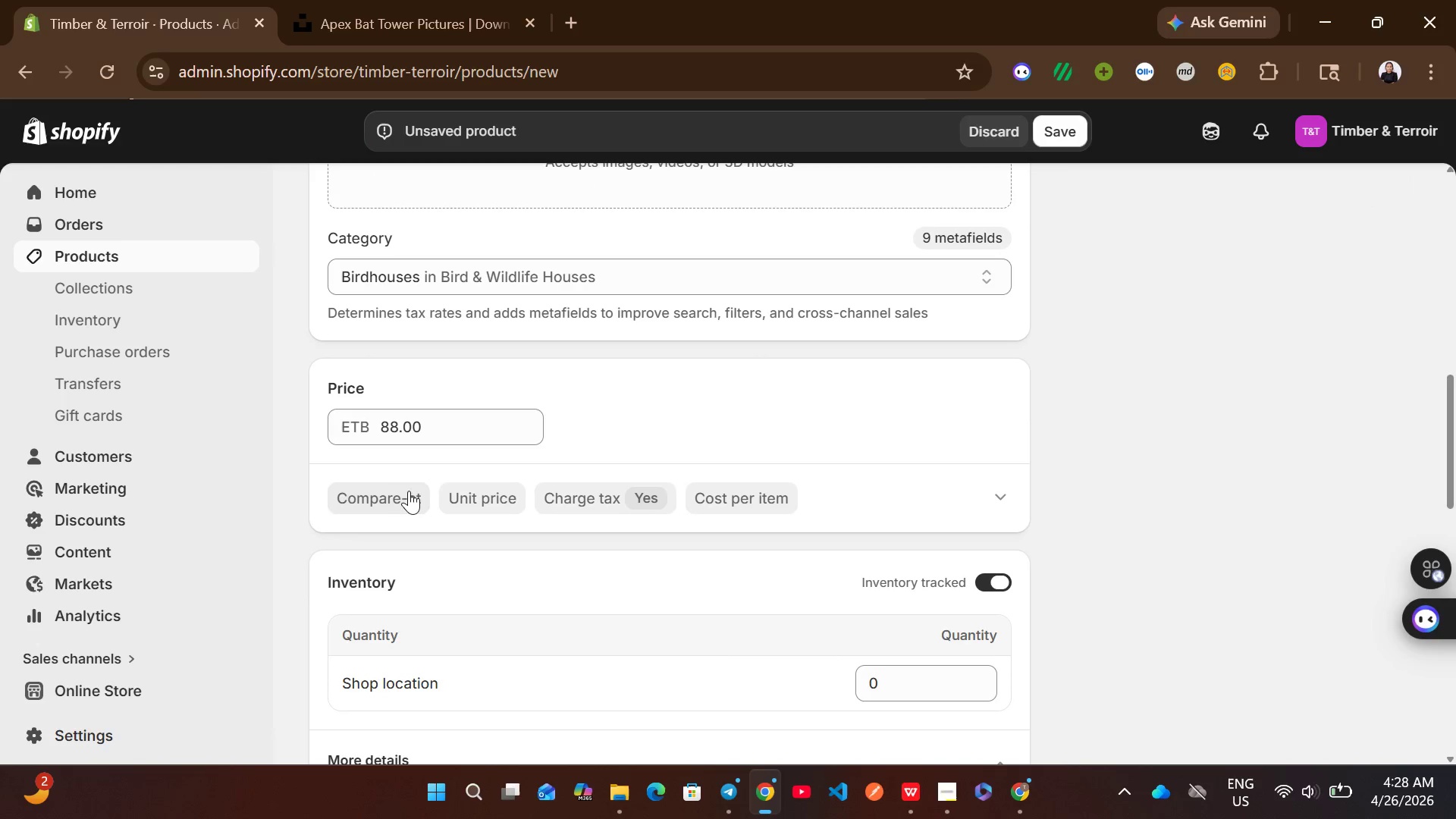 
wait(5.74)
 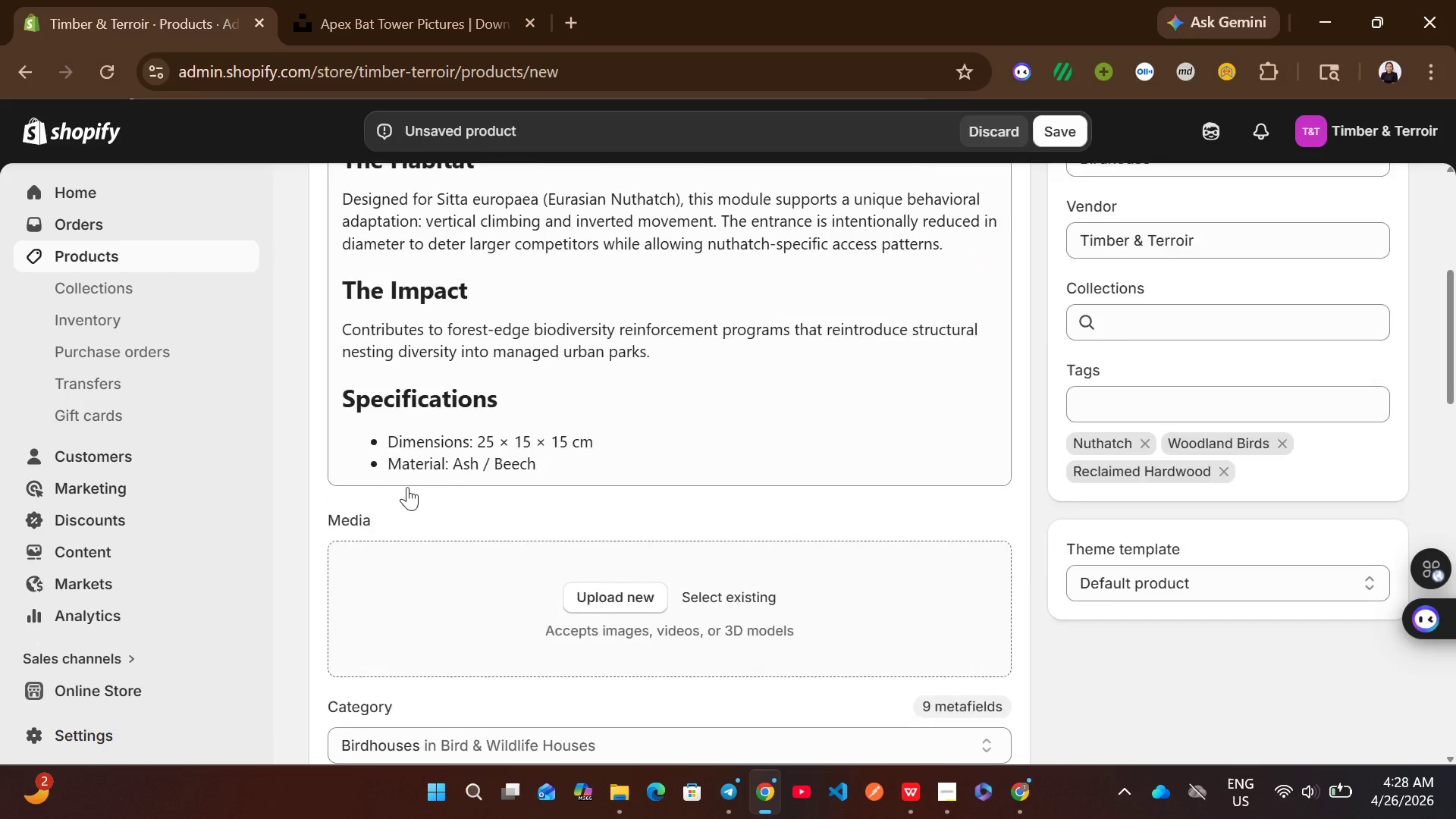 
type(HM)
 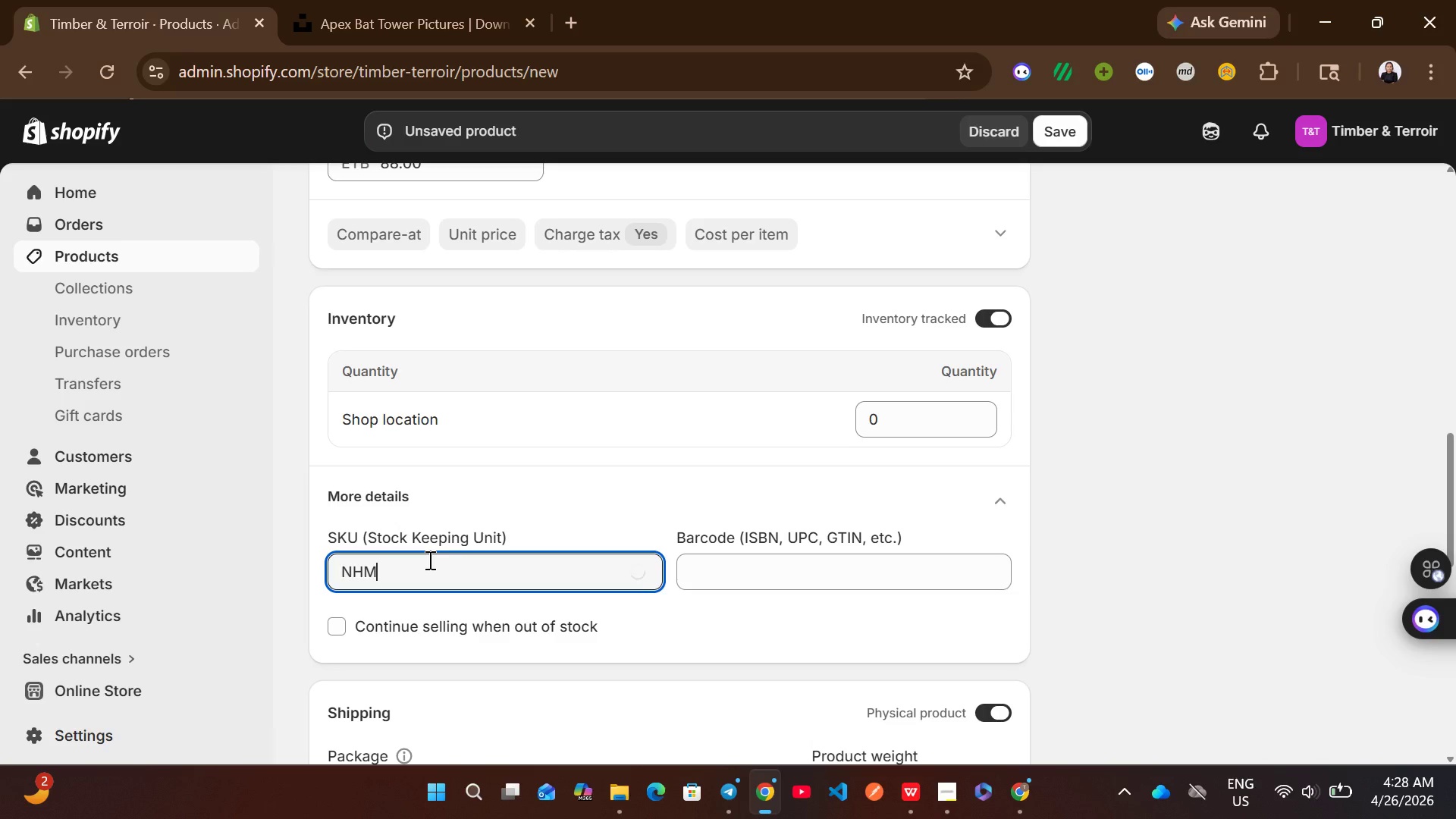 
left_click([447, 401])
 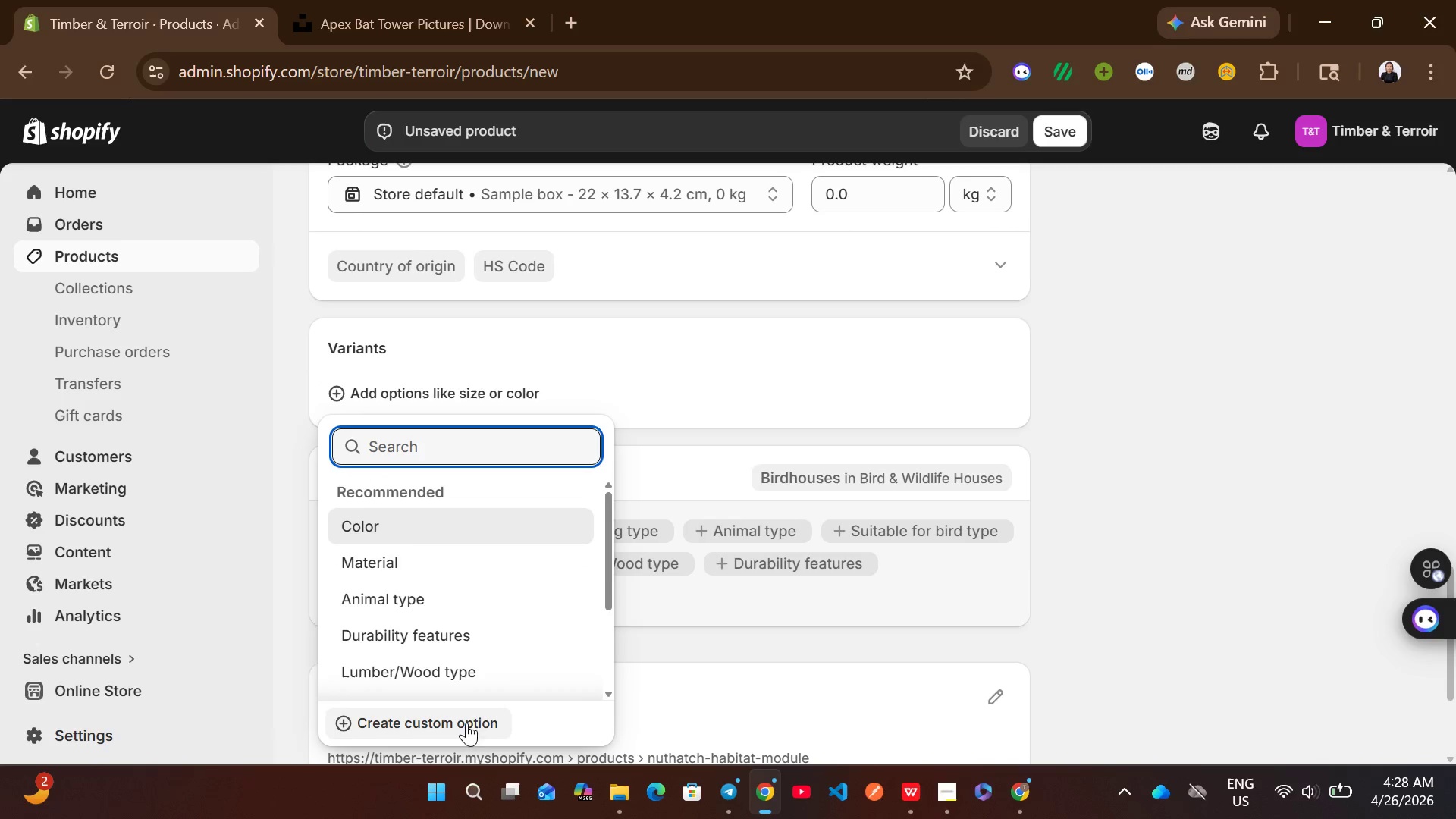 
left_click([469, 722])
 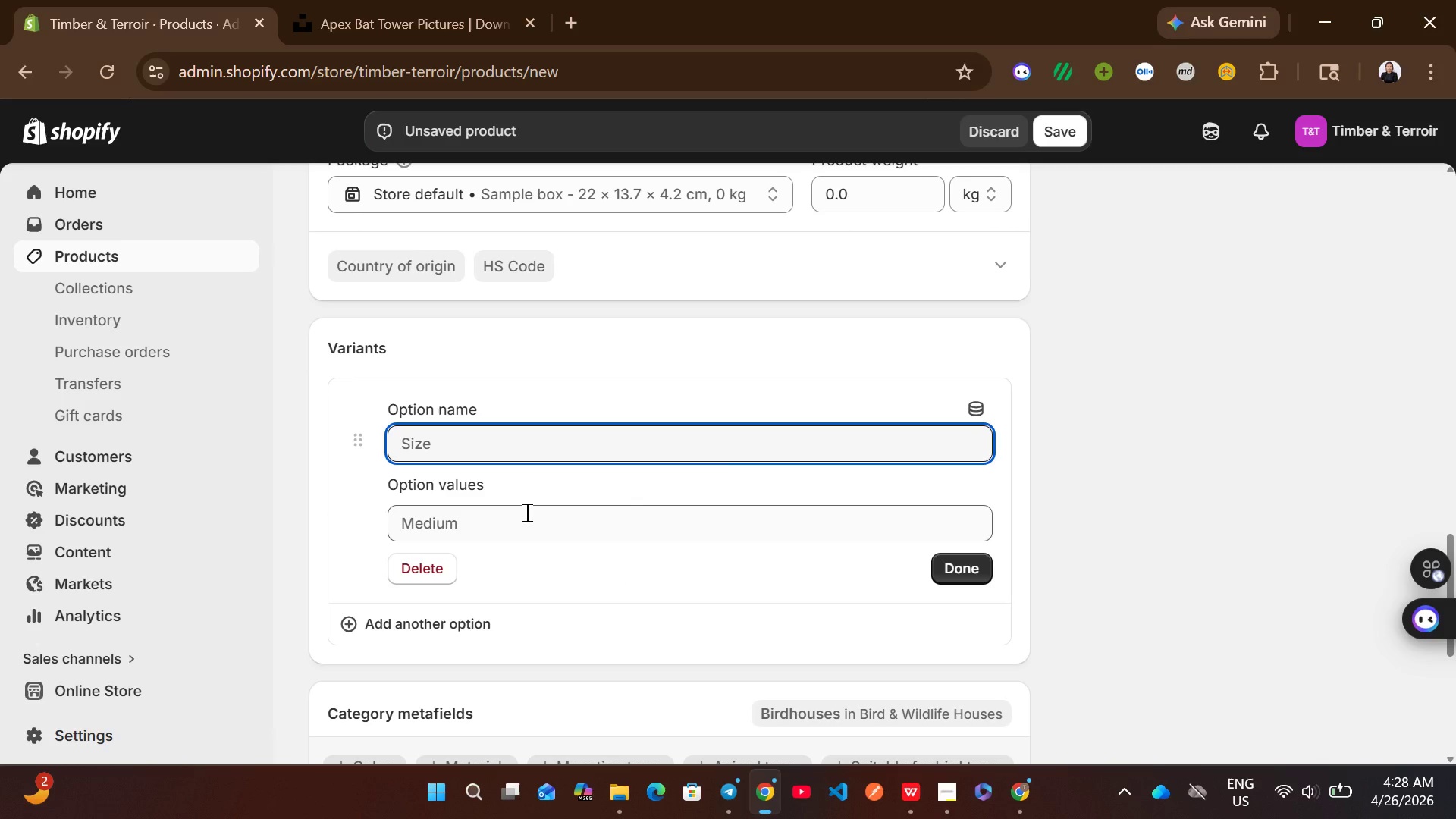 
type(Finish)
 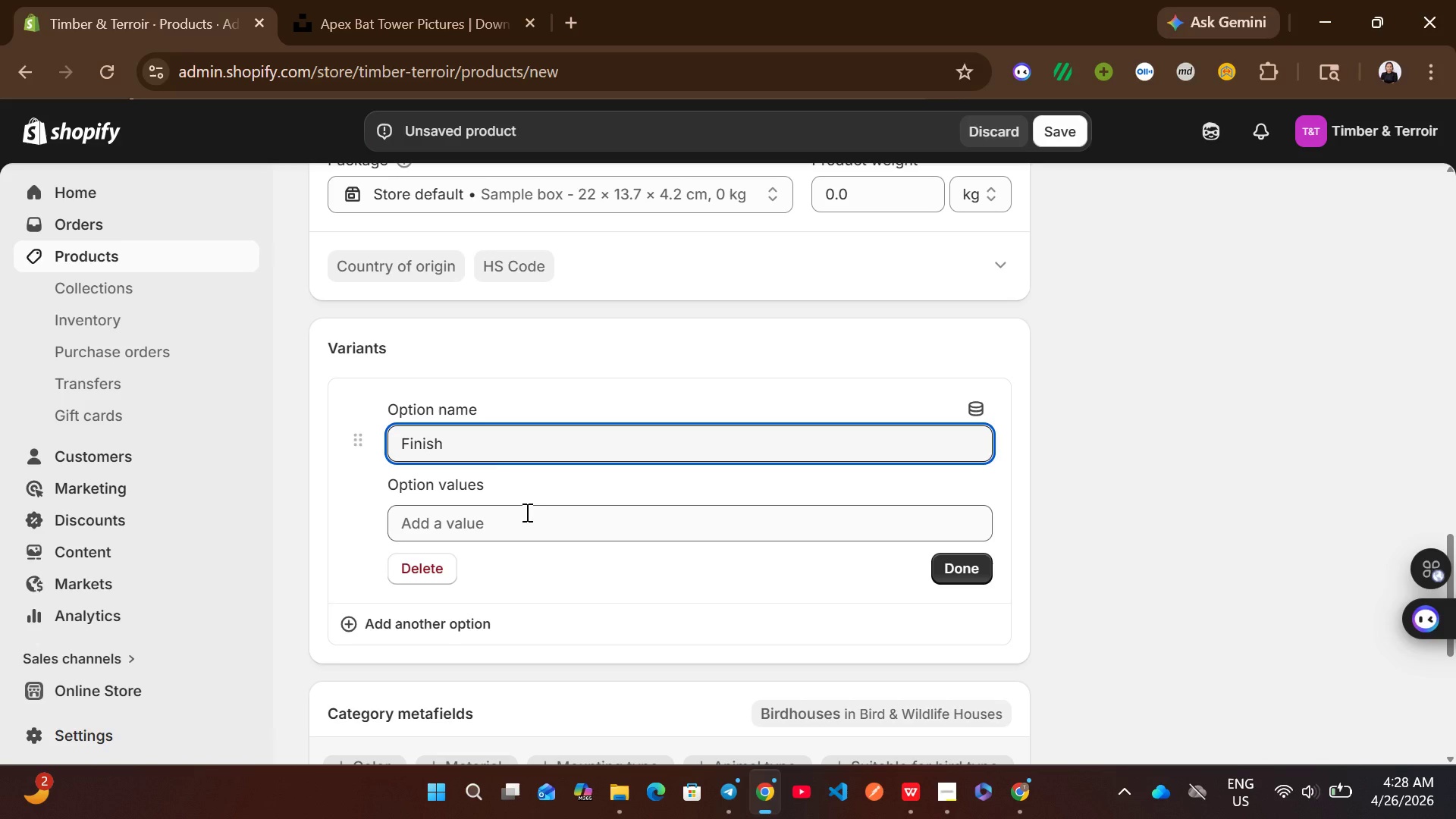 
left_click([526, 512])
 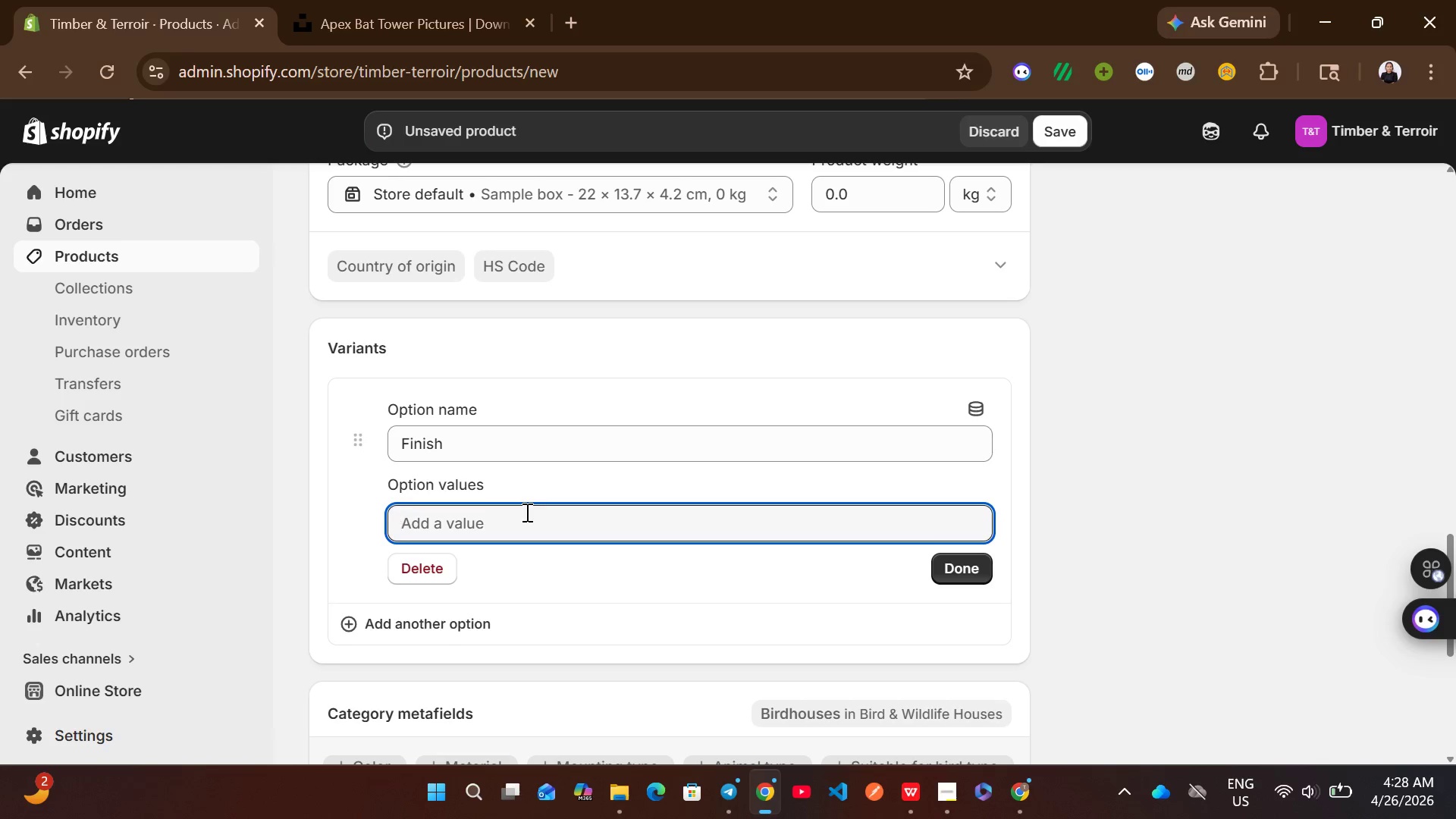 
wait(8.28)
 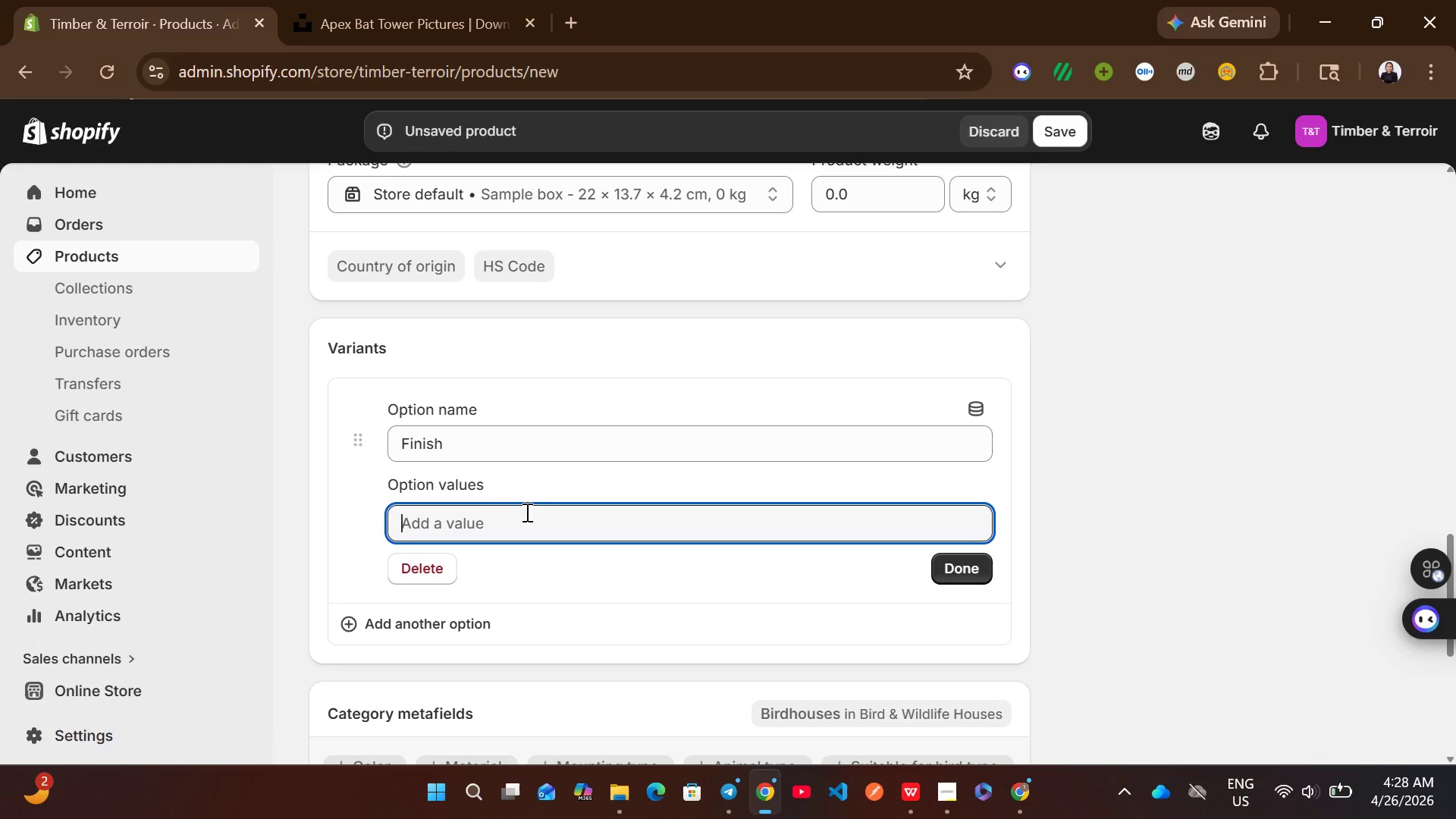 
type(Raw)
 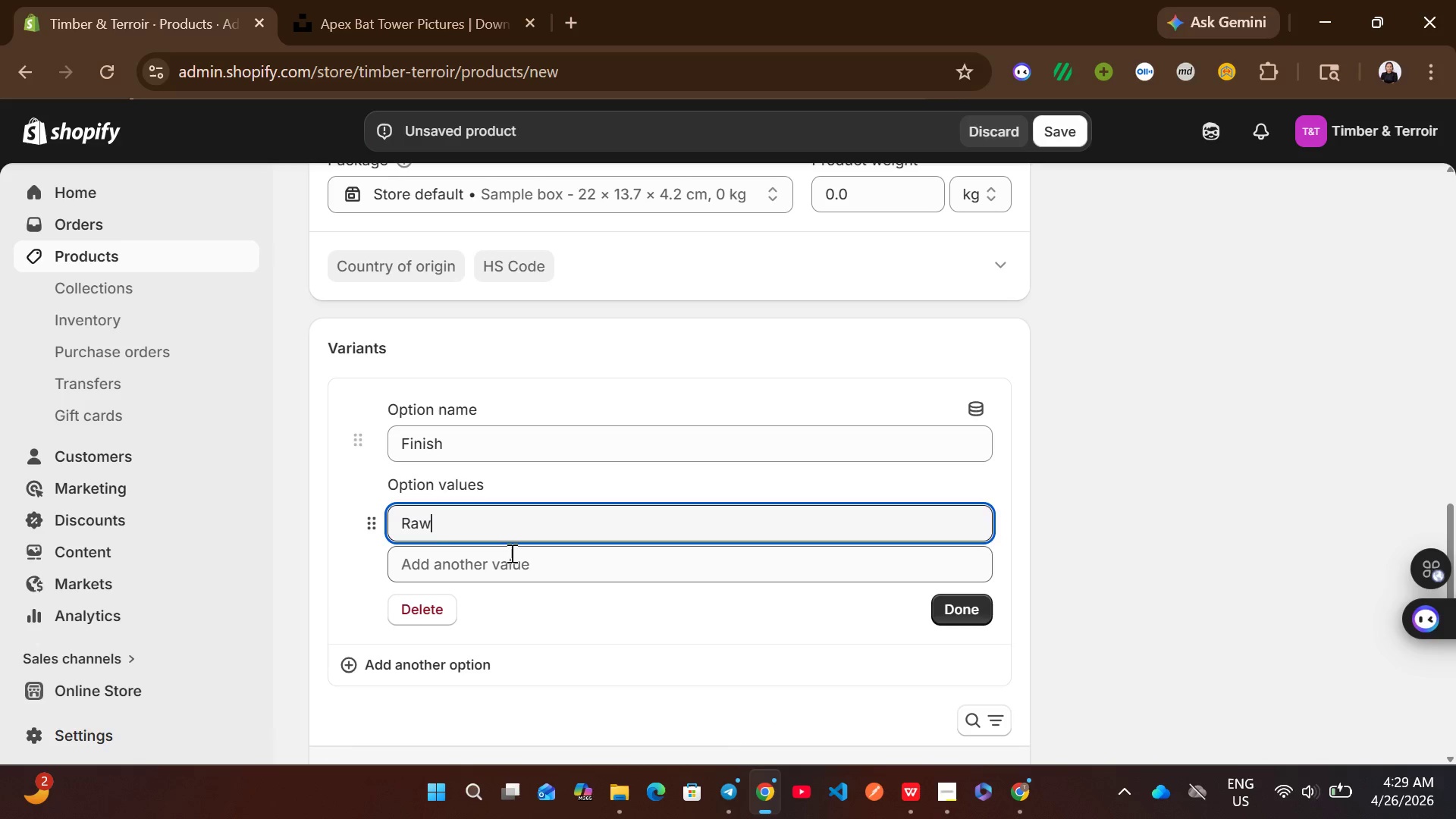 
left_click([506, 563])
 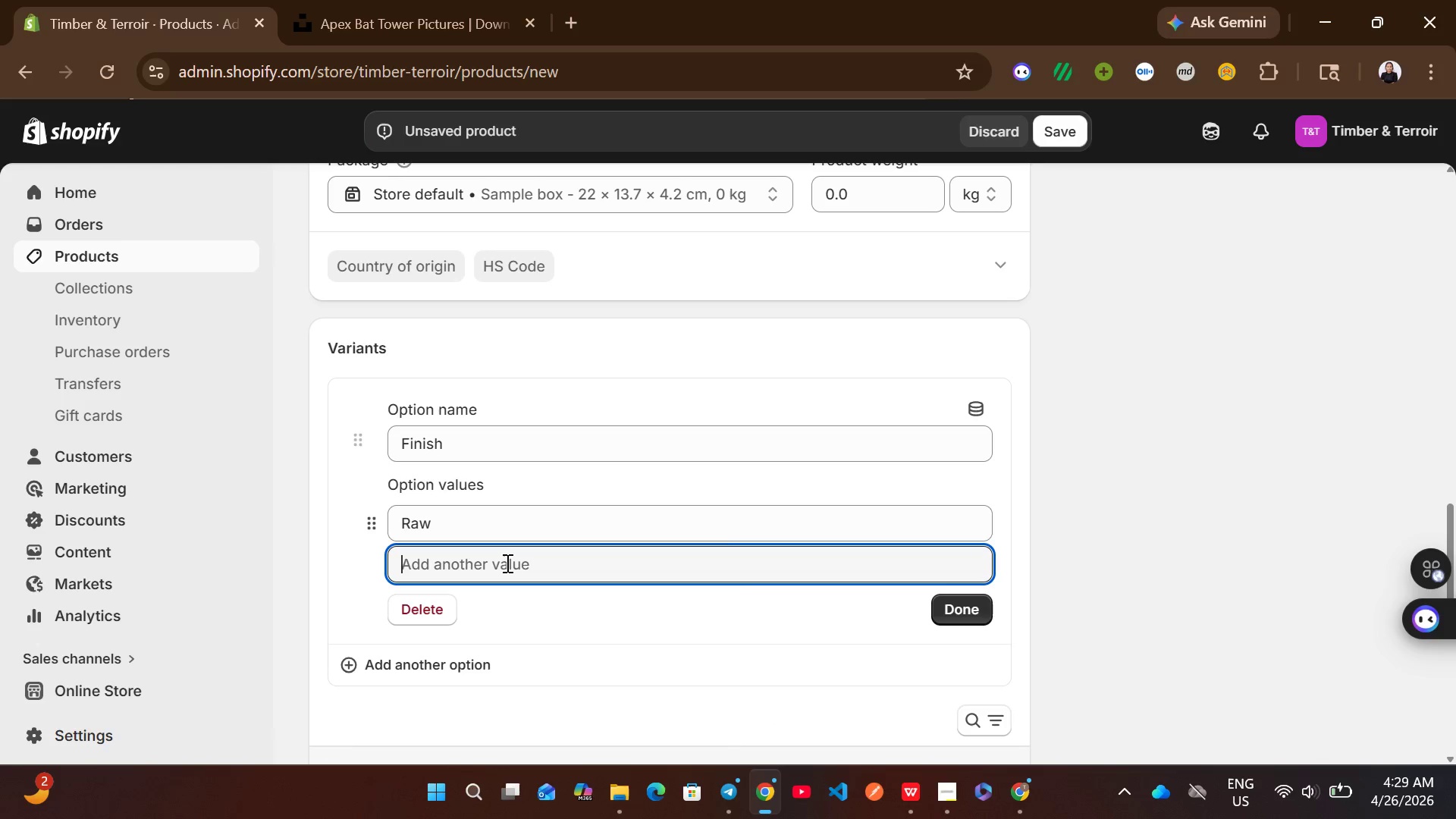 
type(LInseed Oil)
 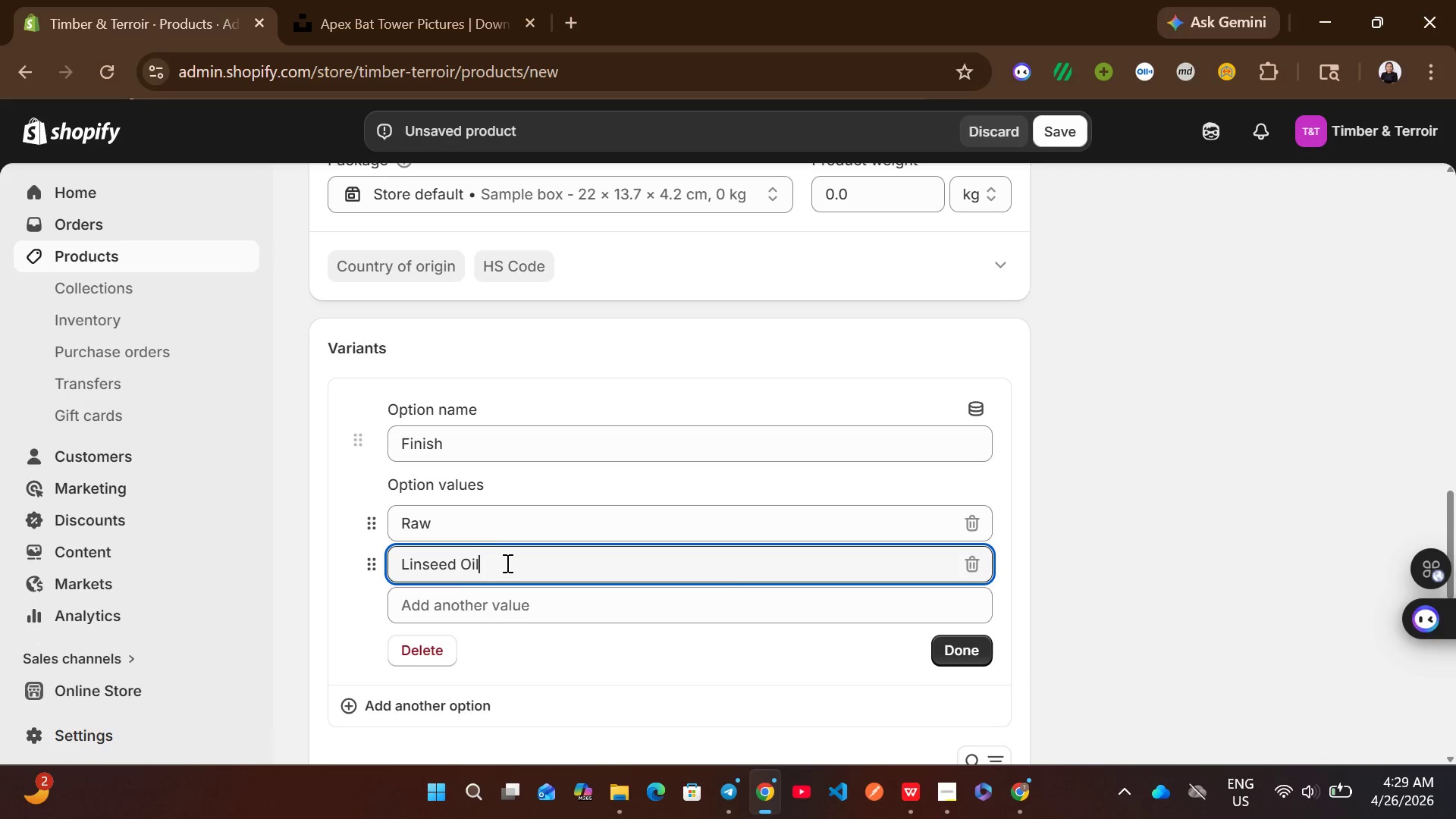 
left_click([478, 606])
 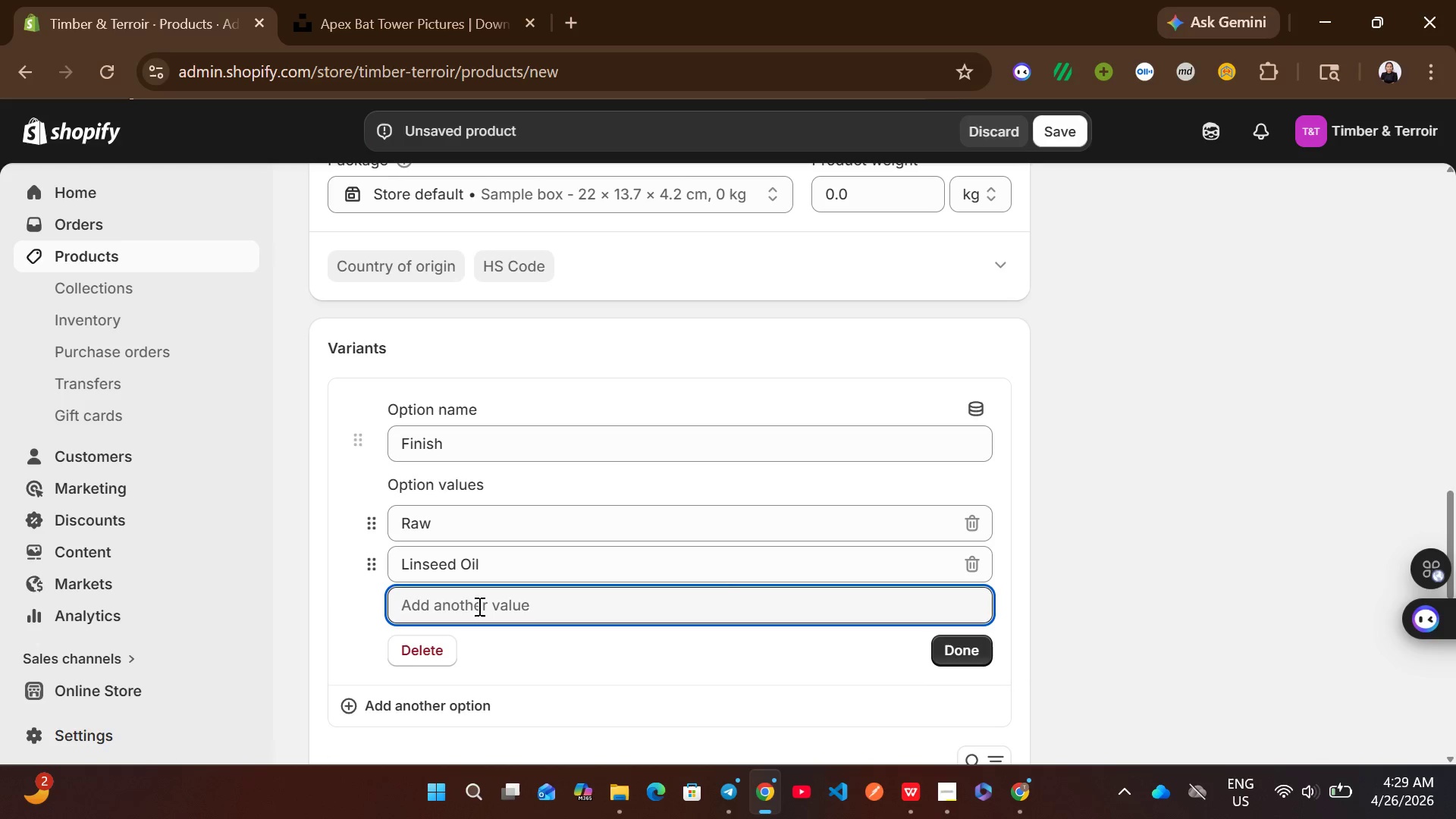 
type(Charred)
 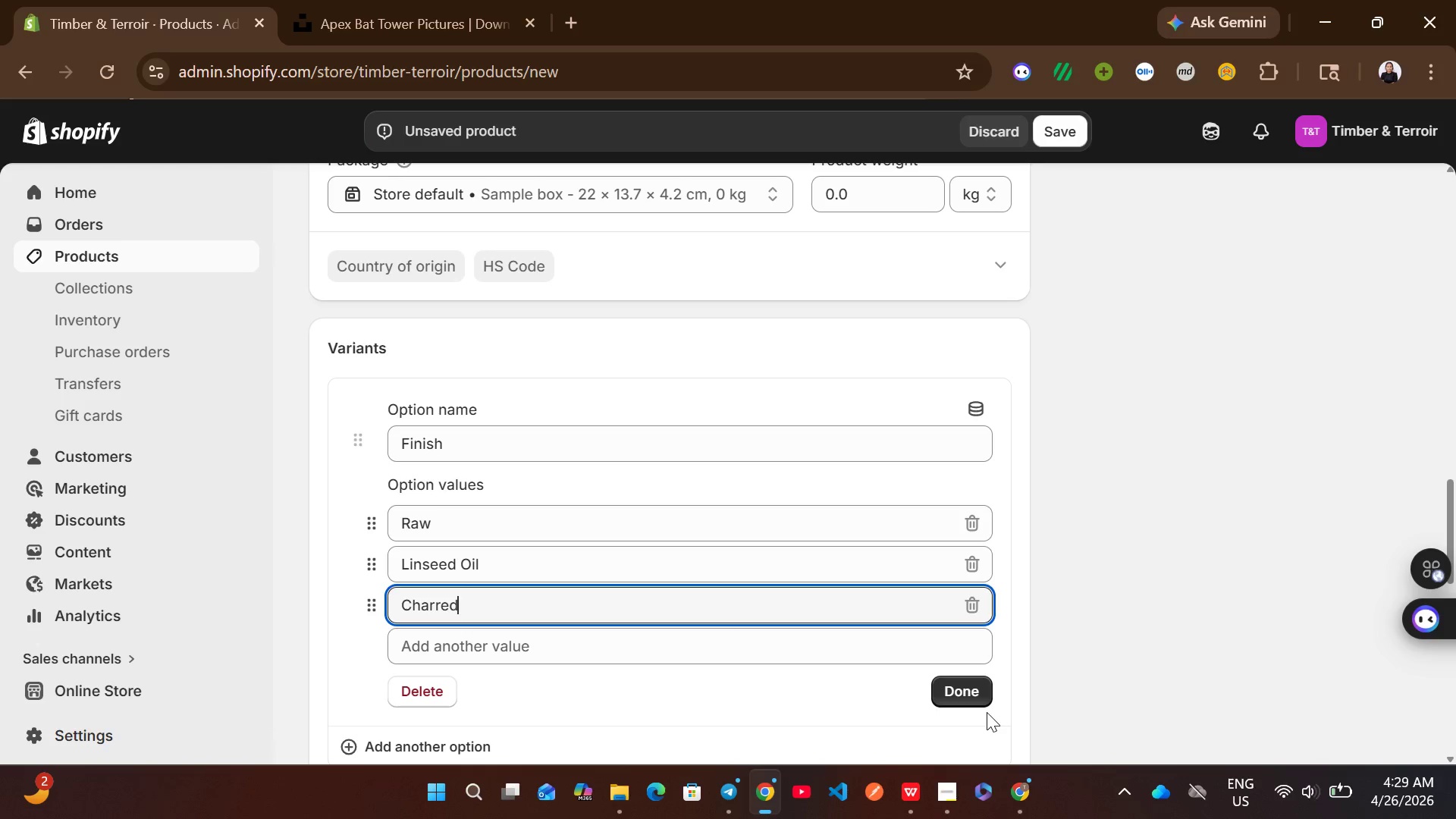 
left_click([970, 704])
 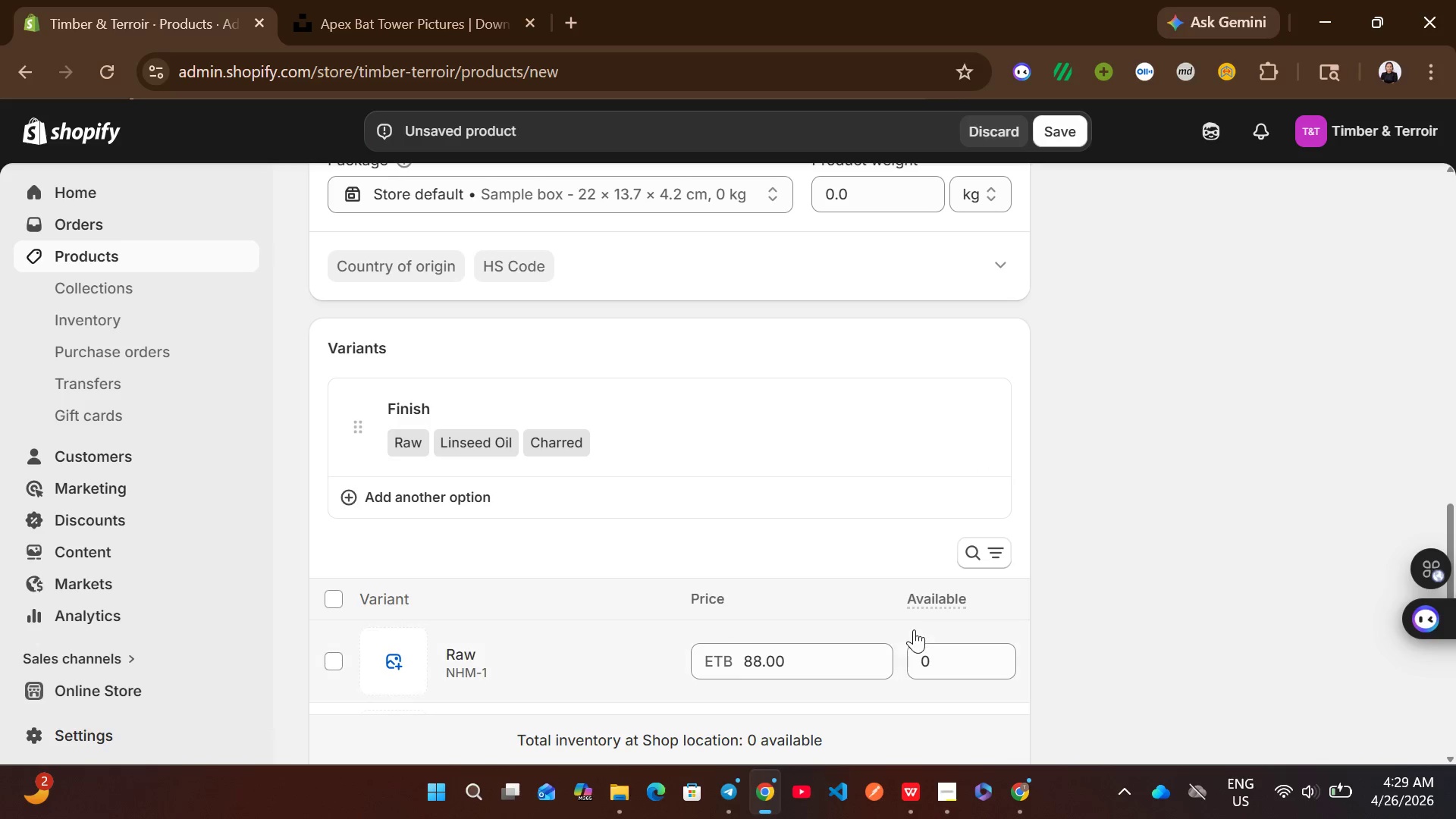 
left_click([930, 650])
 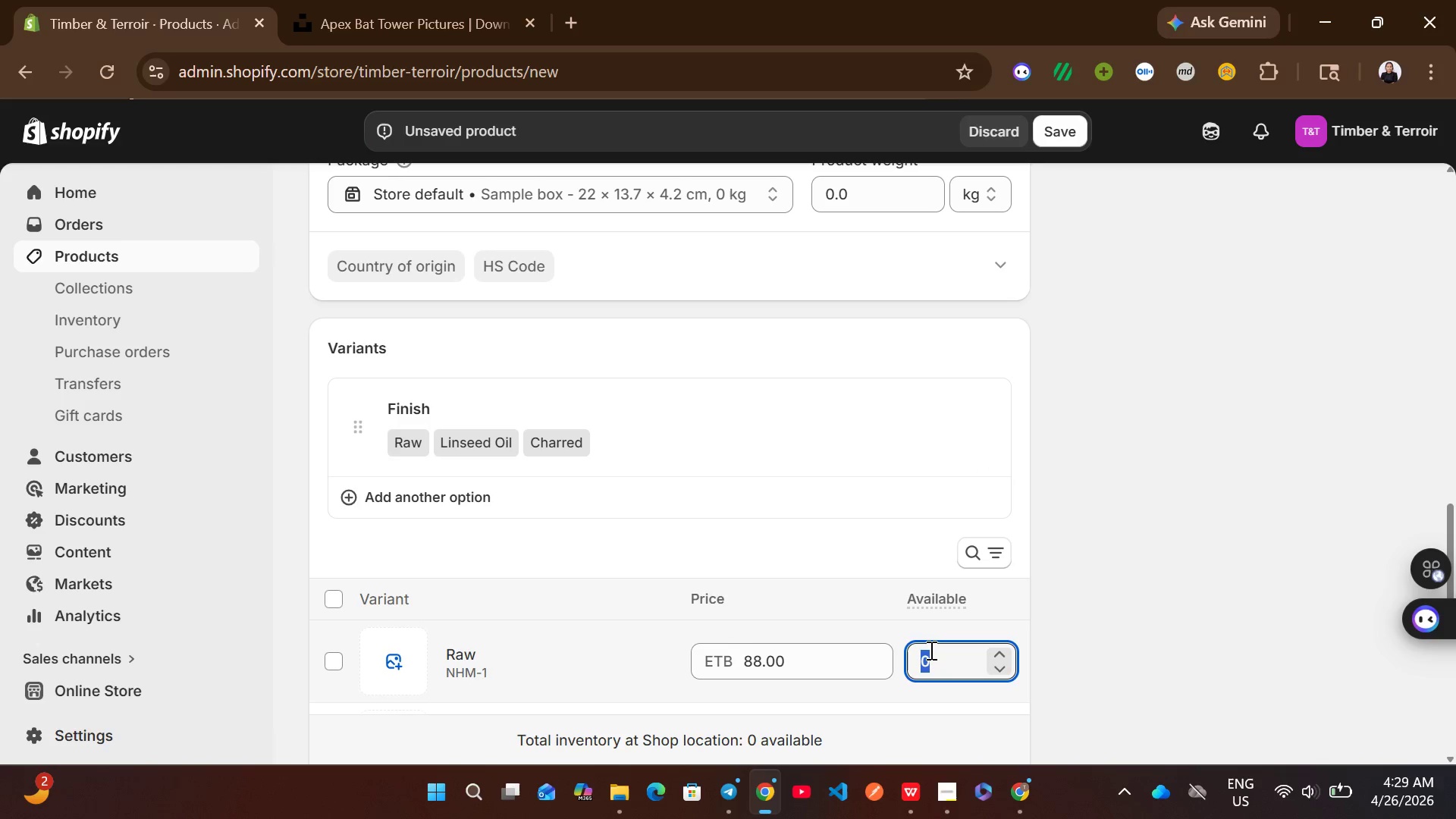 
type(10)
 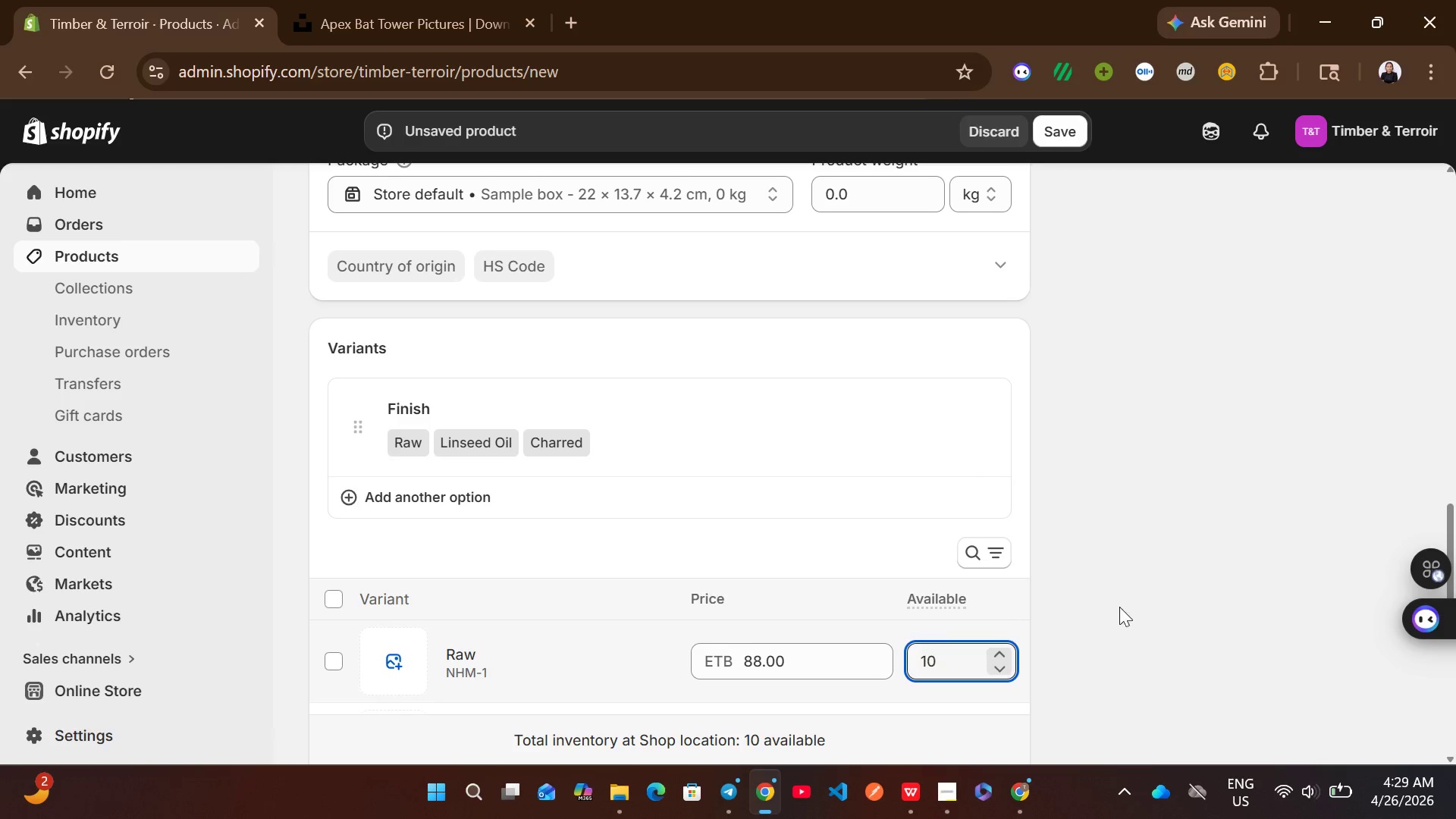 
left_click([1125, 604])
 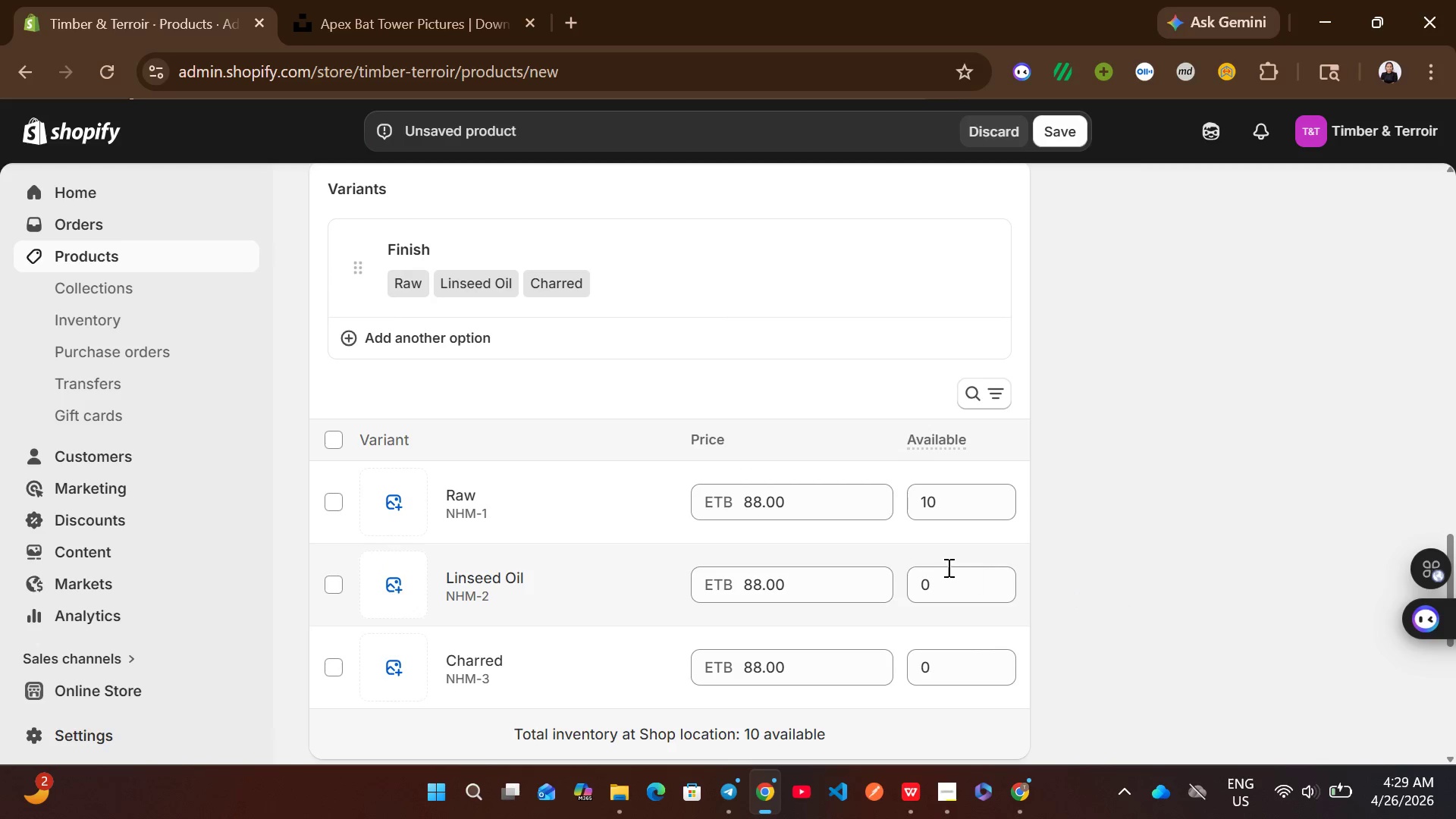 
left_click([936, 569])
 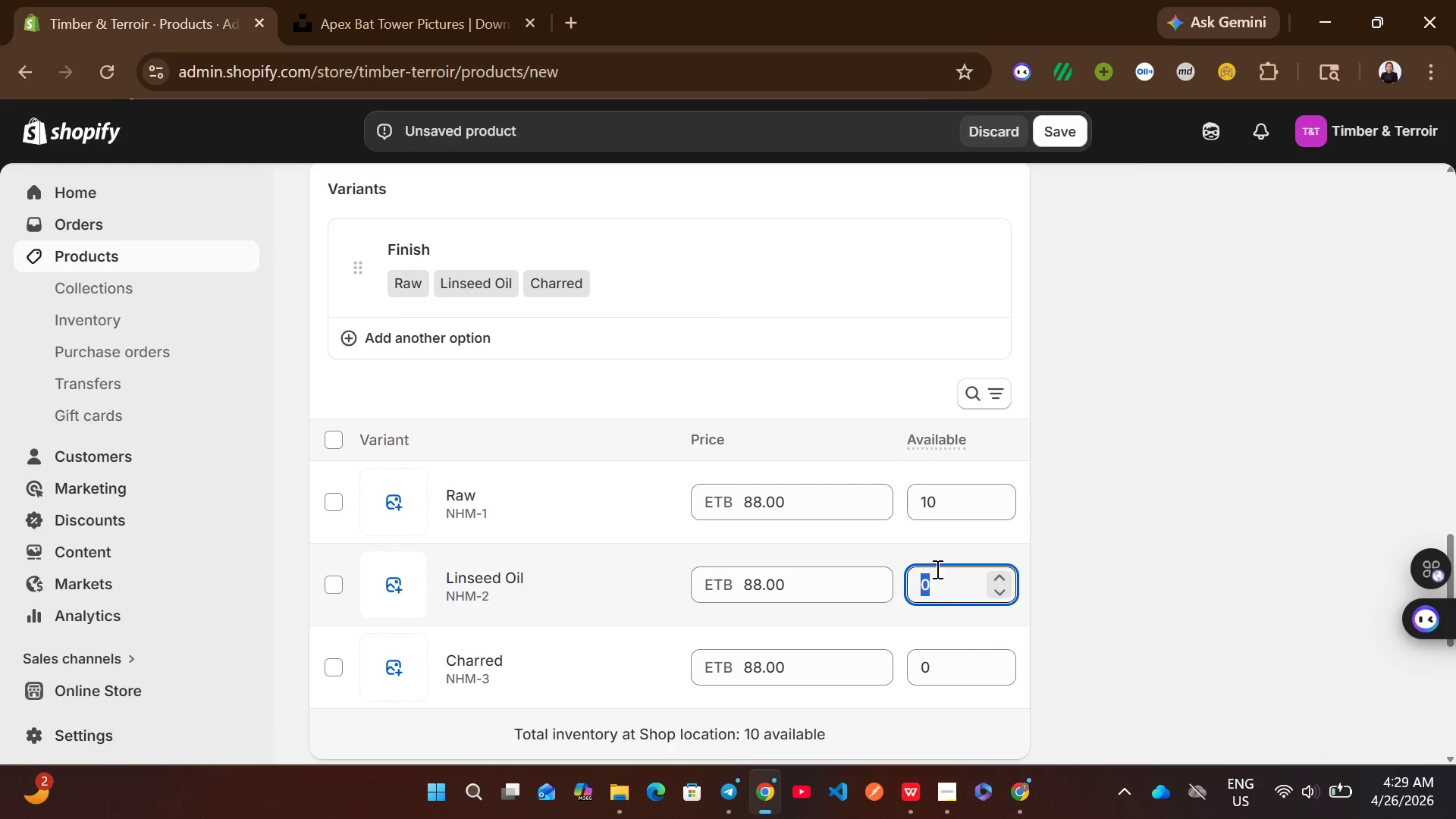 
type(10)
 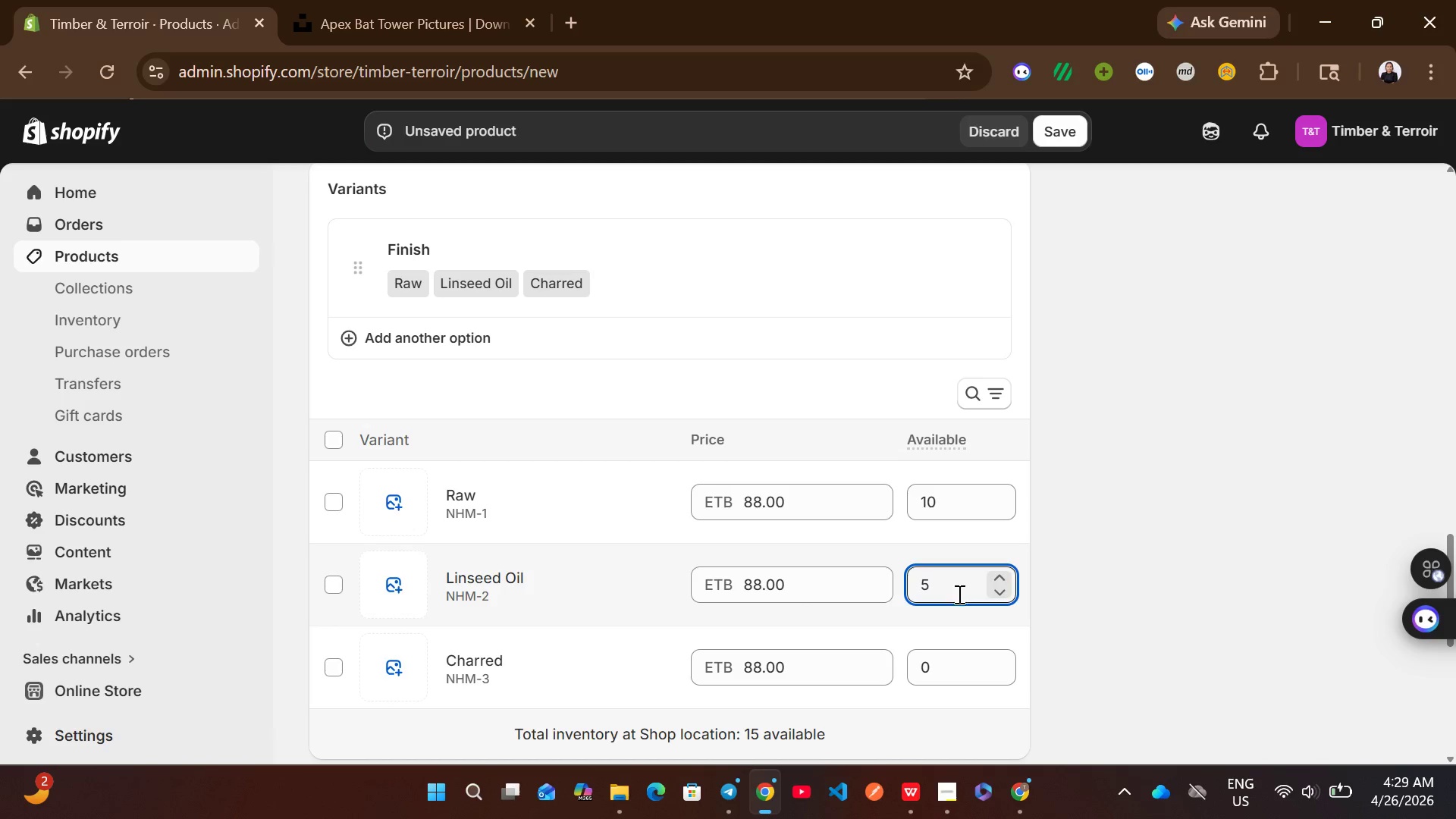 
left_click([928, 670])
 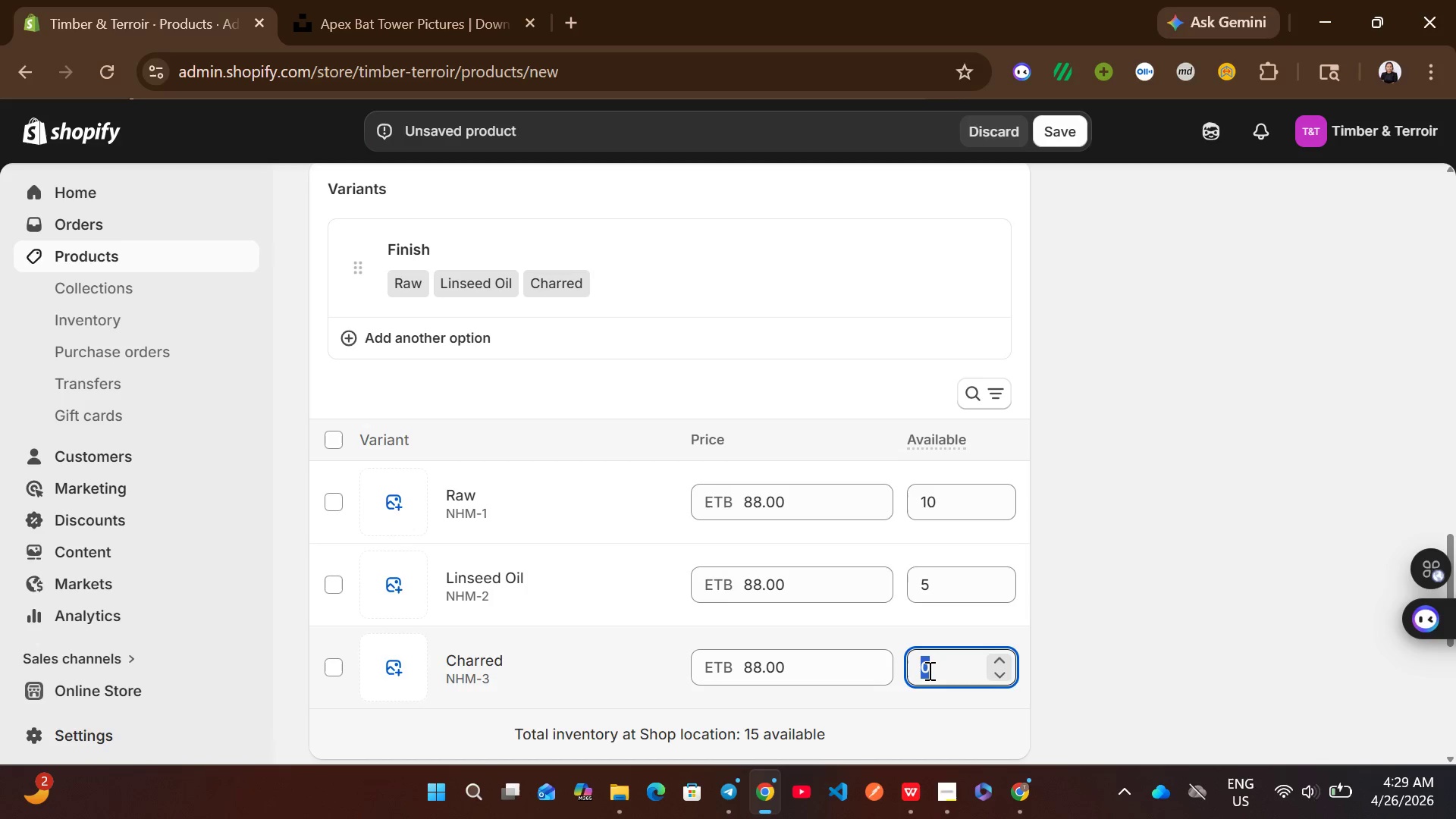 
key(7)
 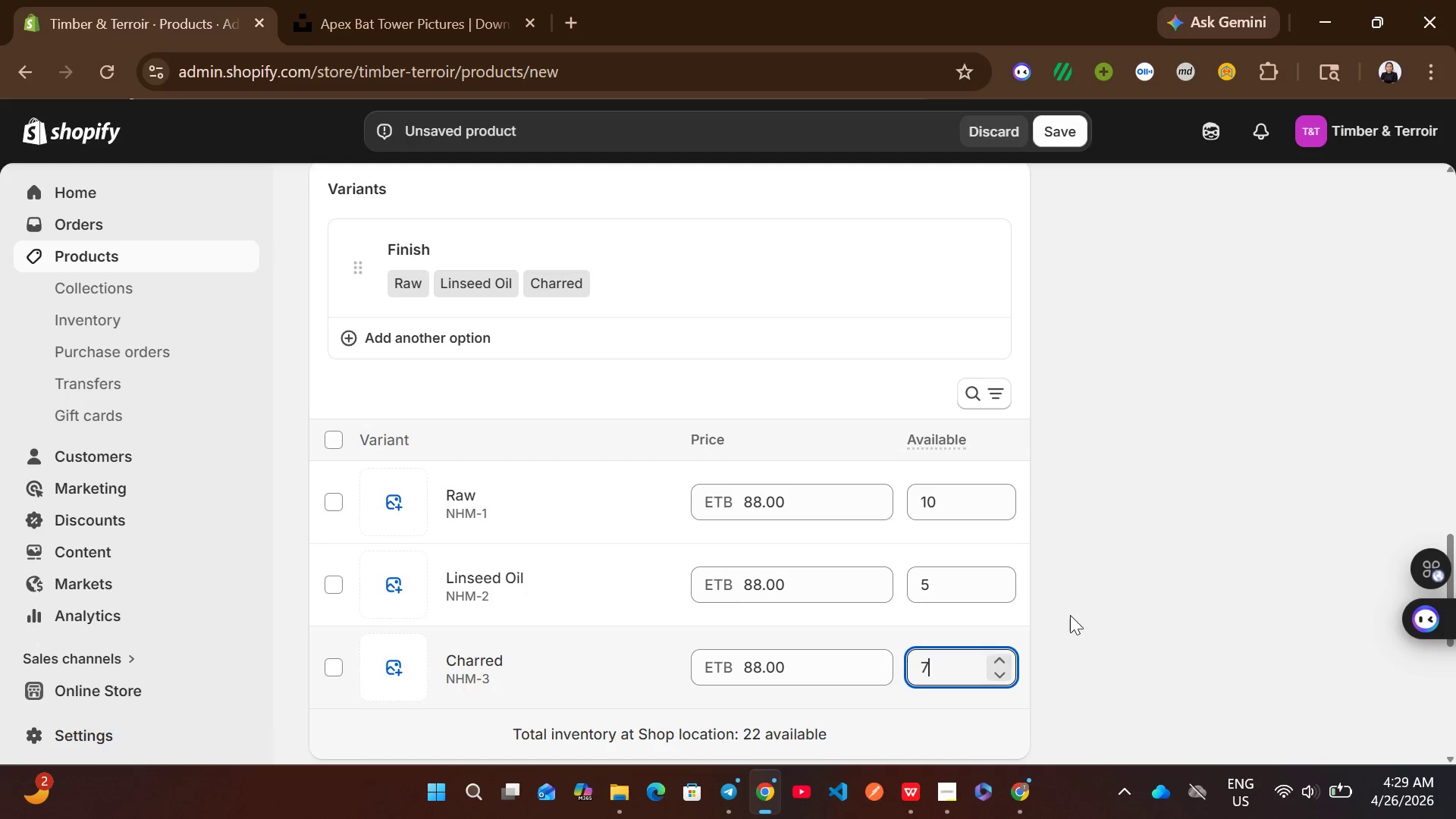 
left_click([1097, 598])
 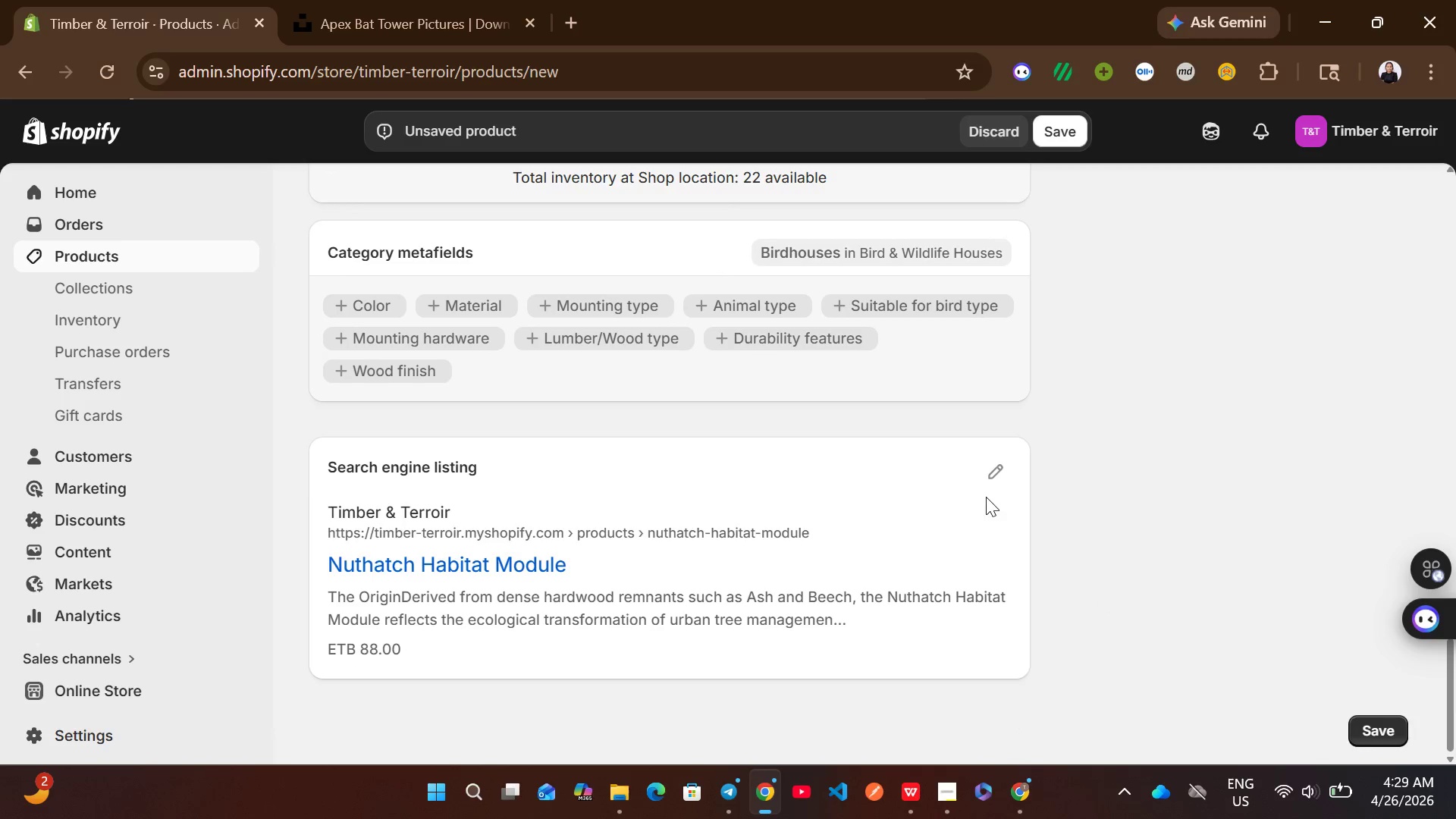 
left_click([987, 485])
 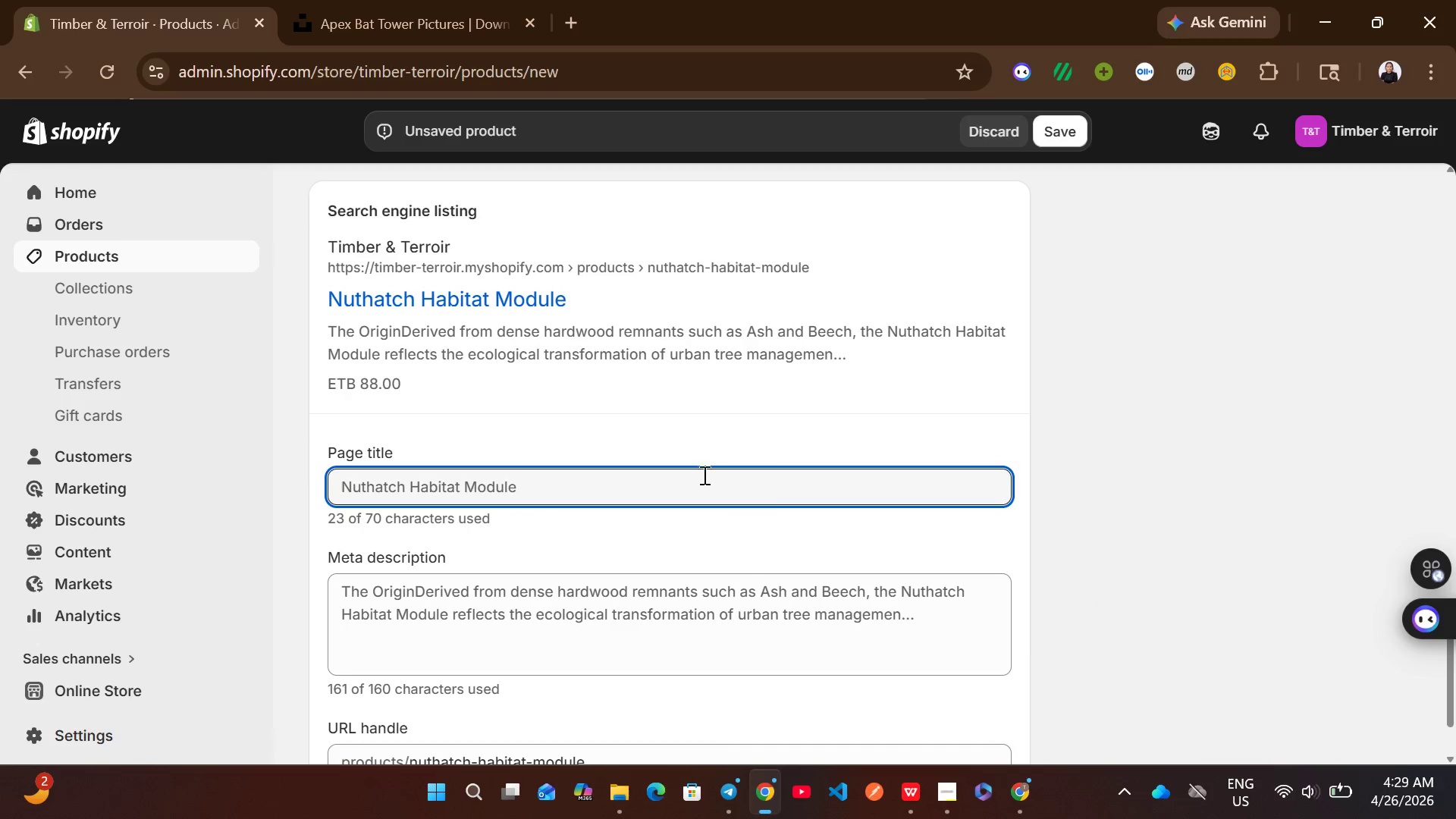 
left_click([604, 485])
 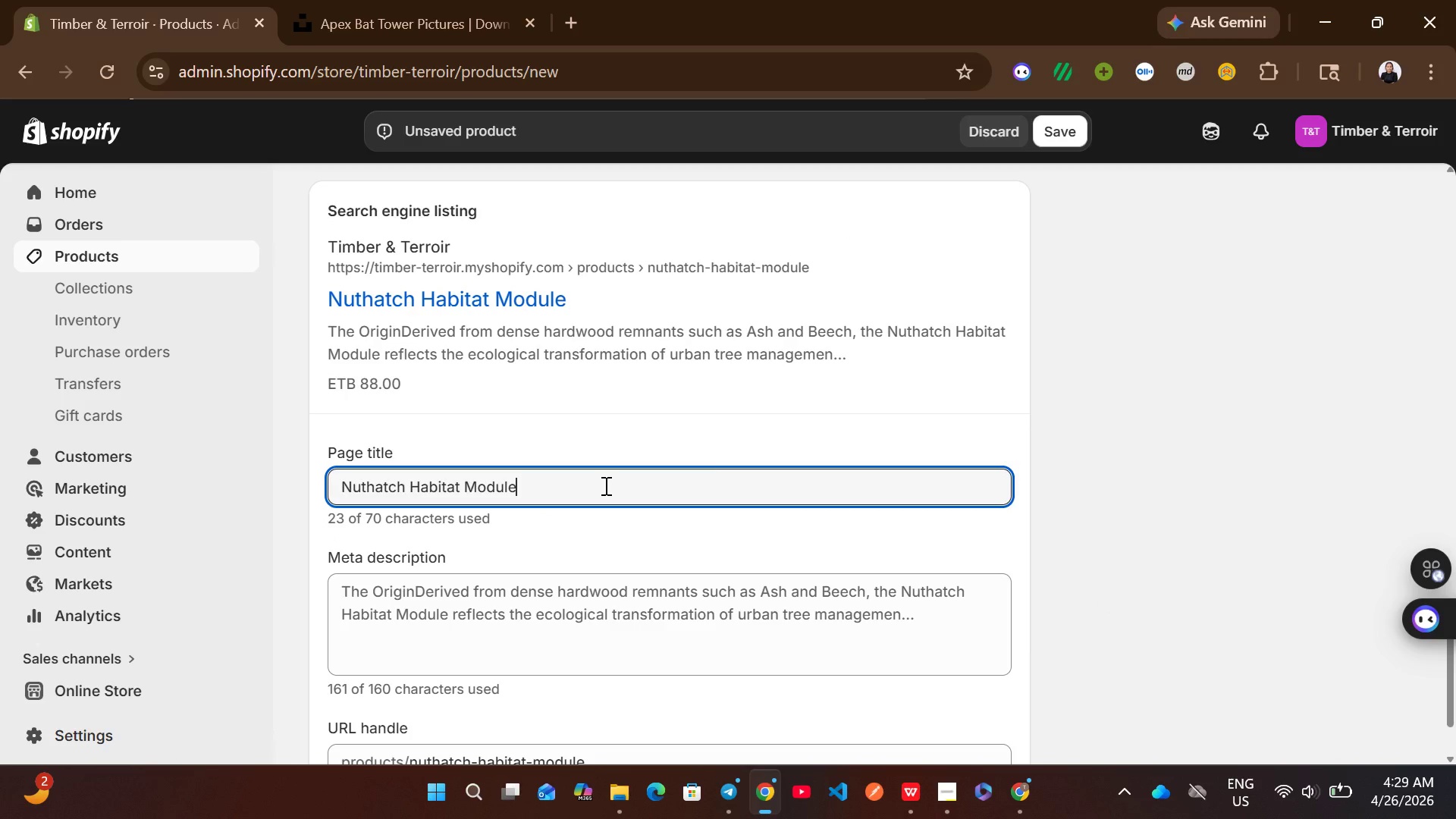 
key(Space)
 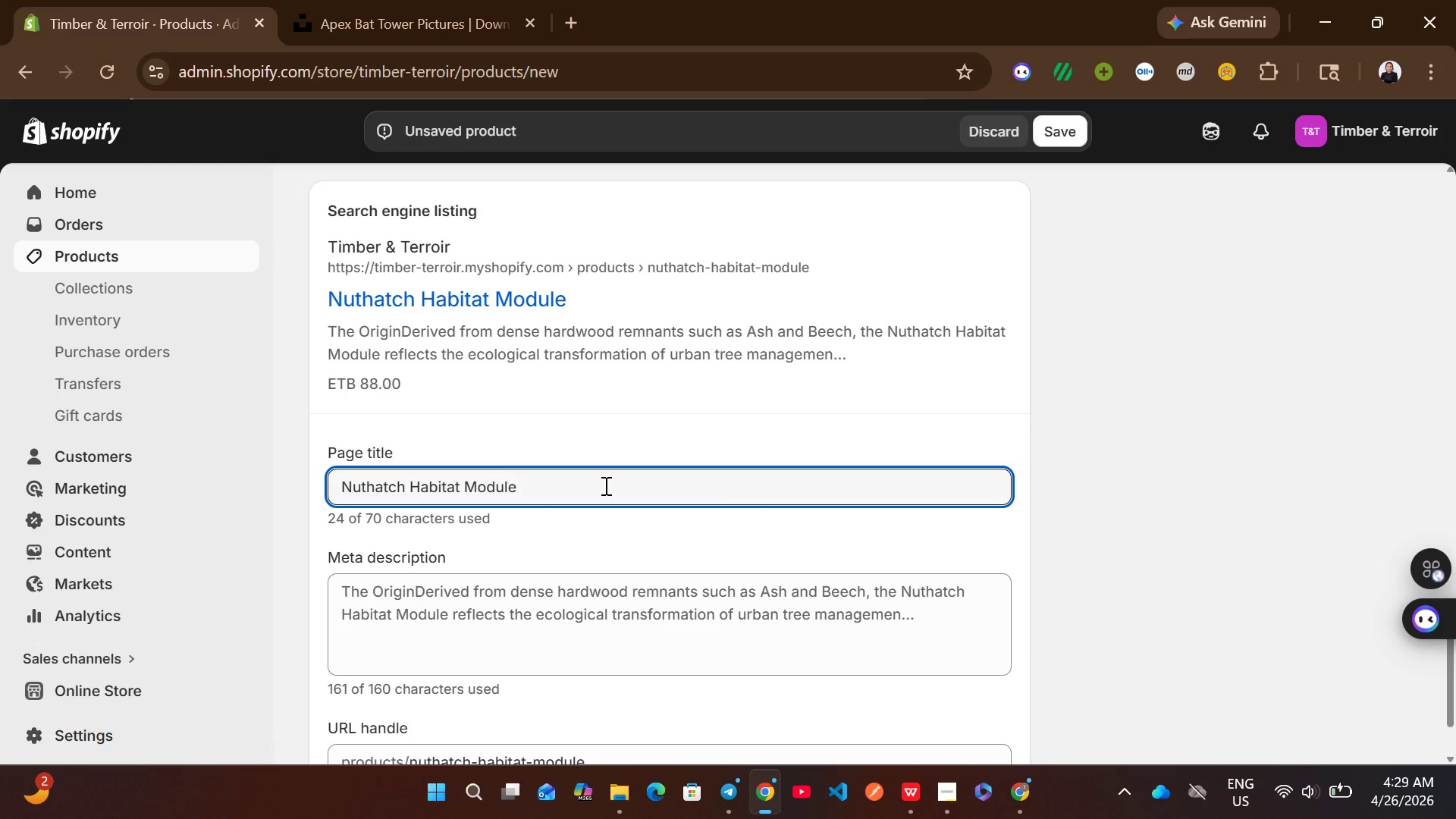 
key(Shift+Backslash)
 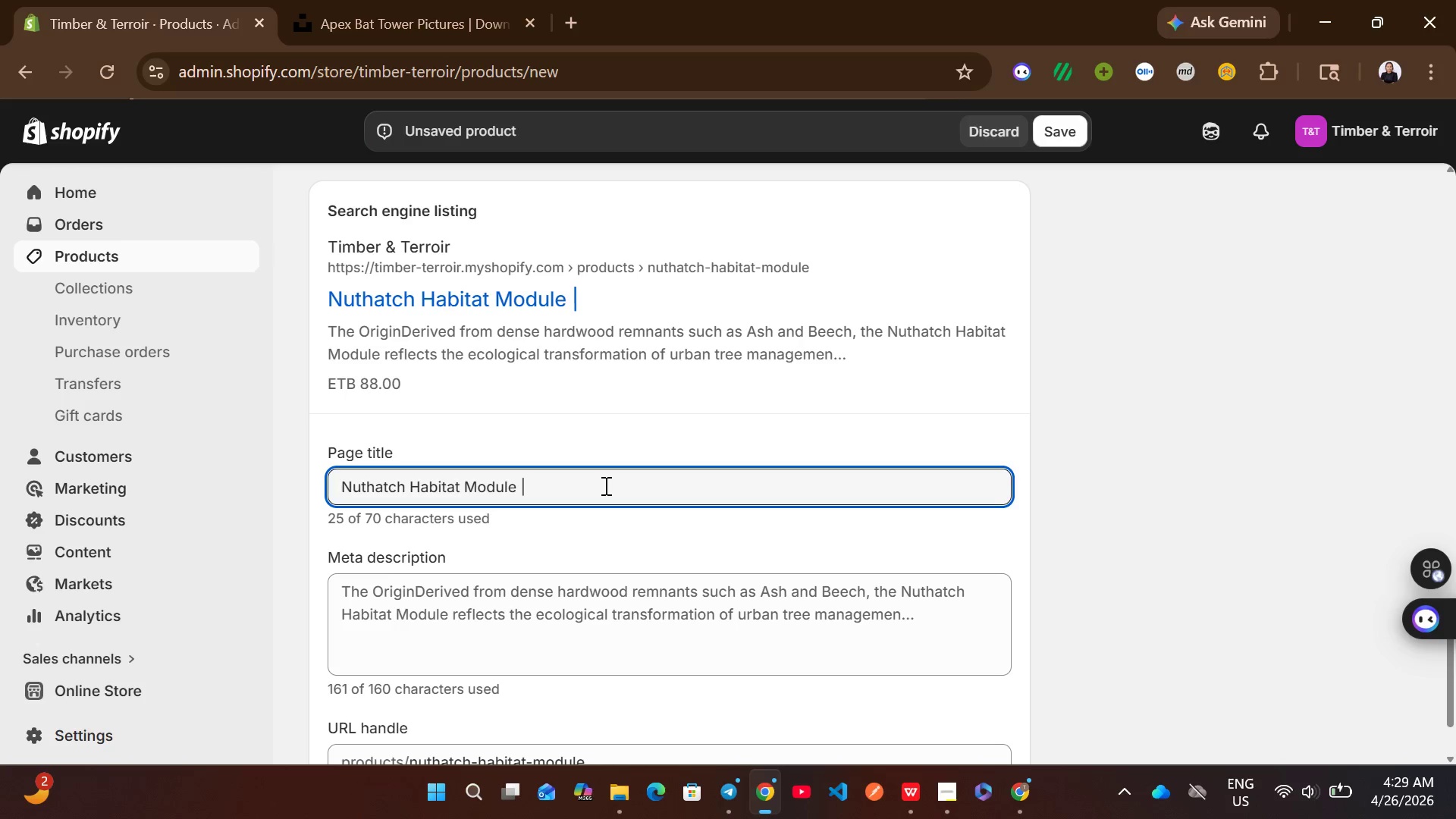 
key(Space)
 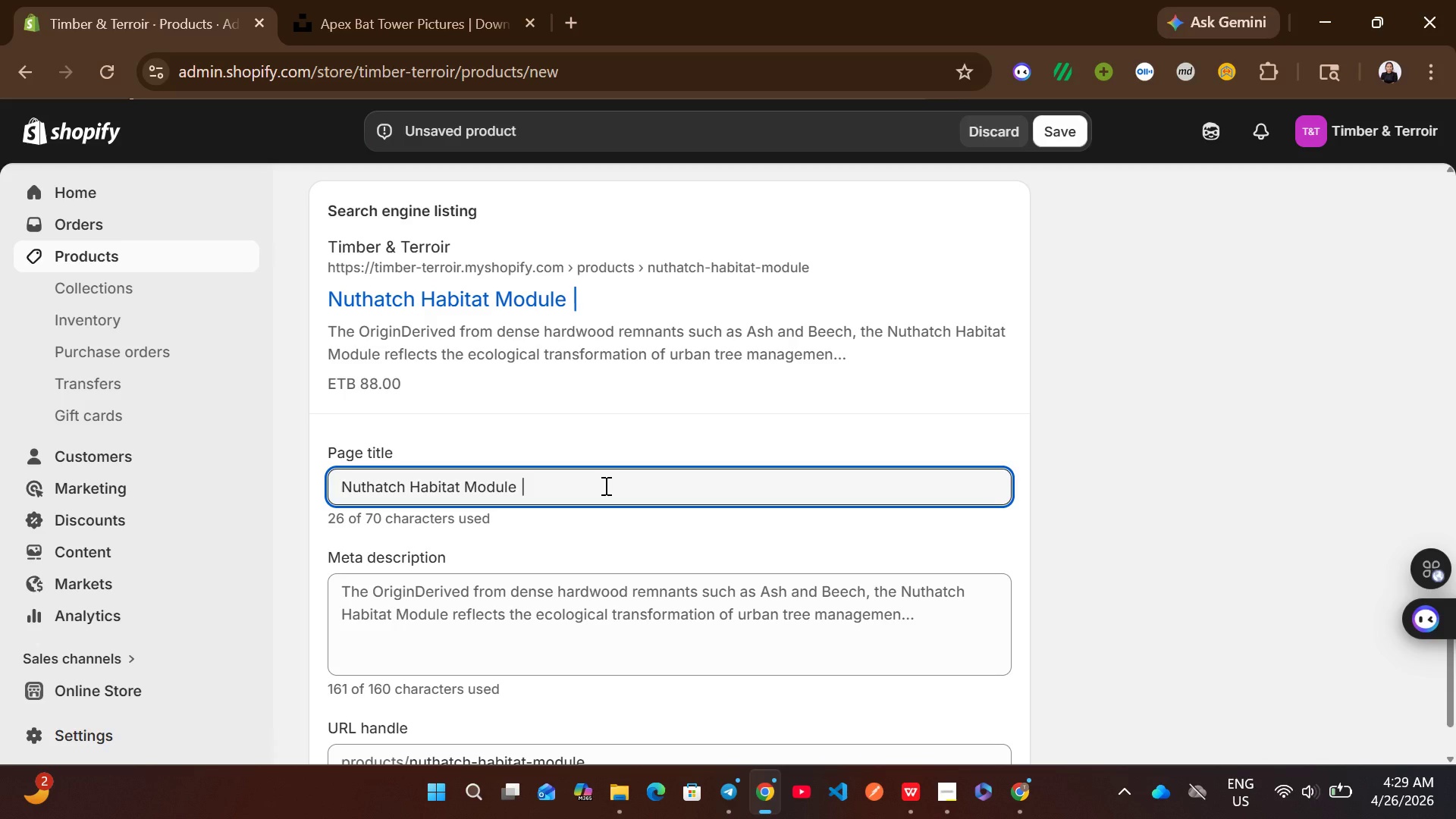 
wait(5.44)
 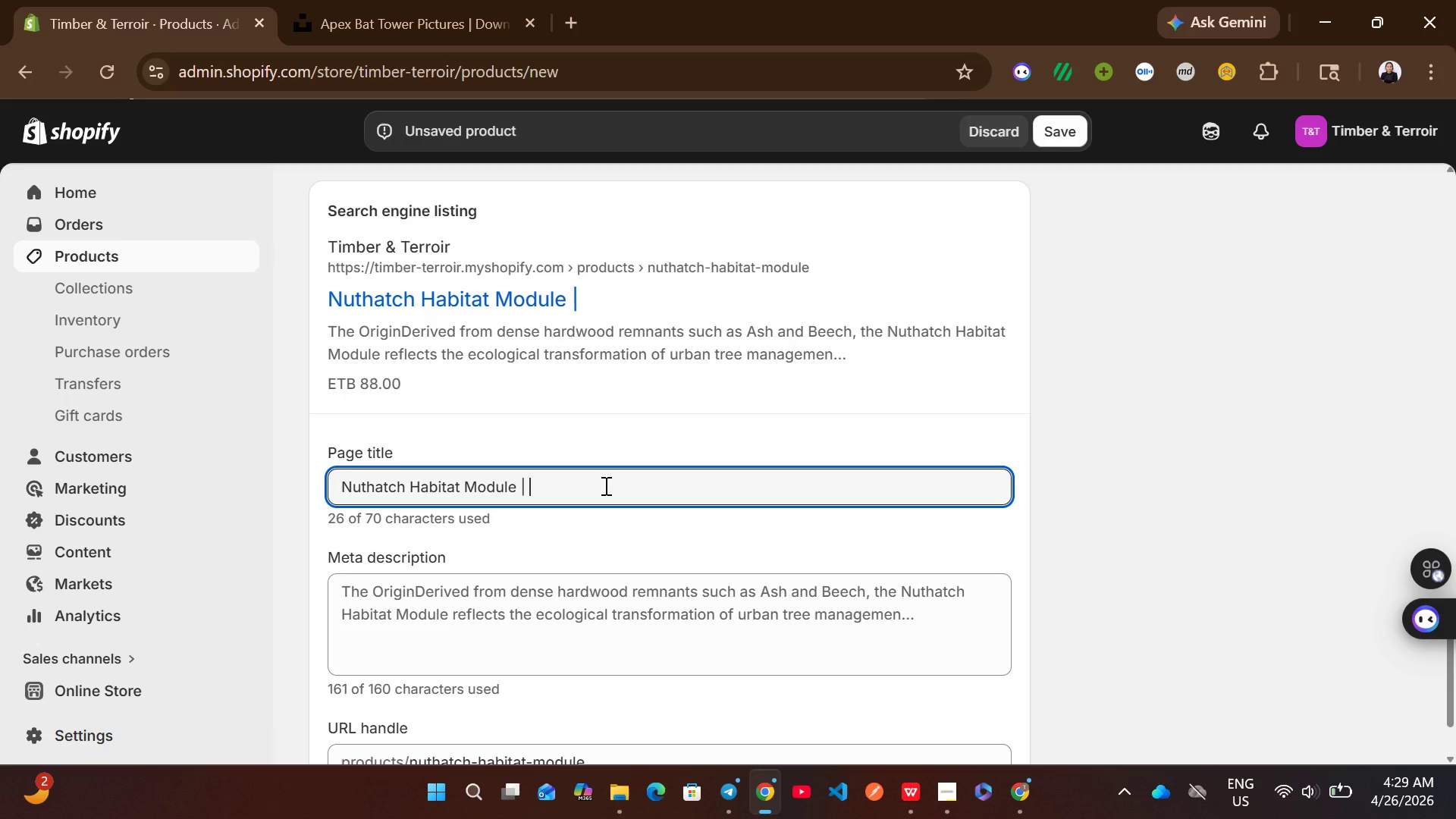 
type( Wildlife Box)
 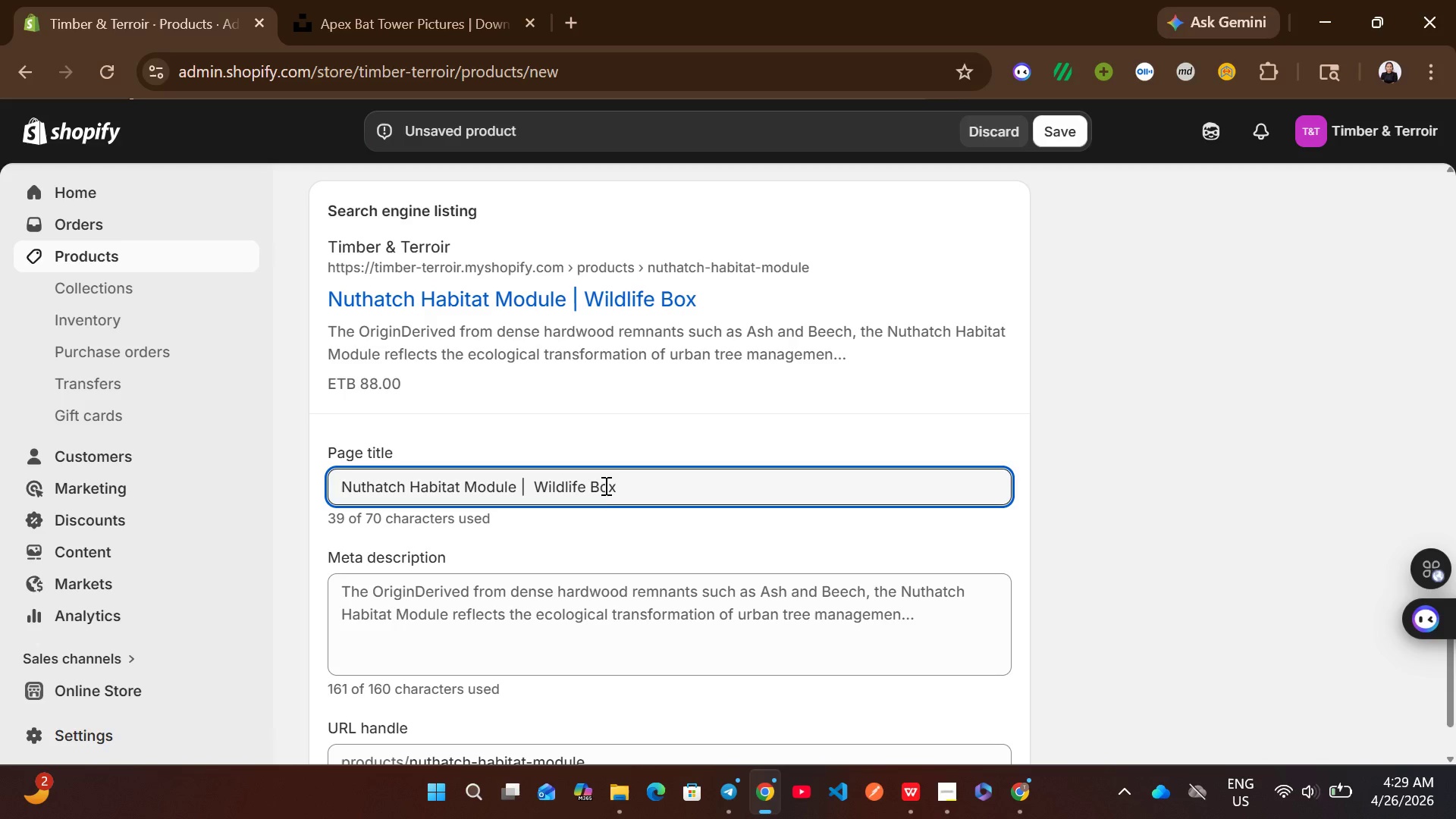 
left_click([645, 617])
 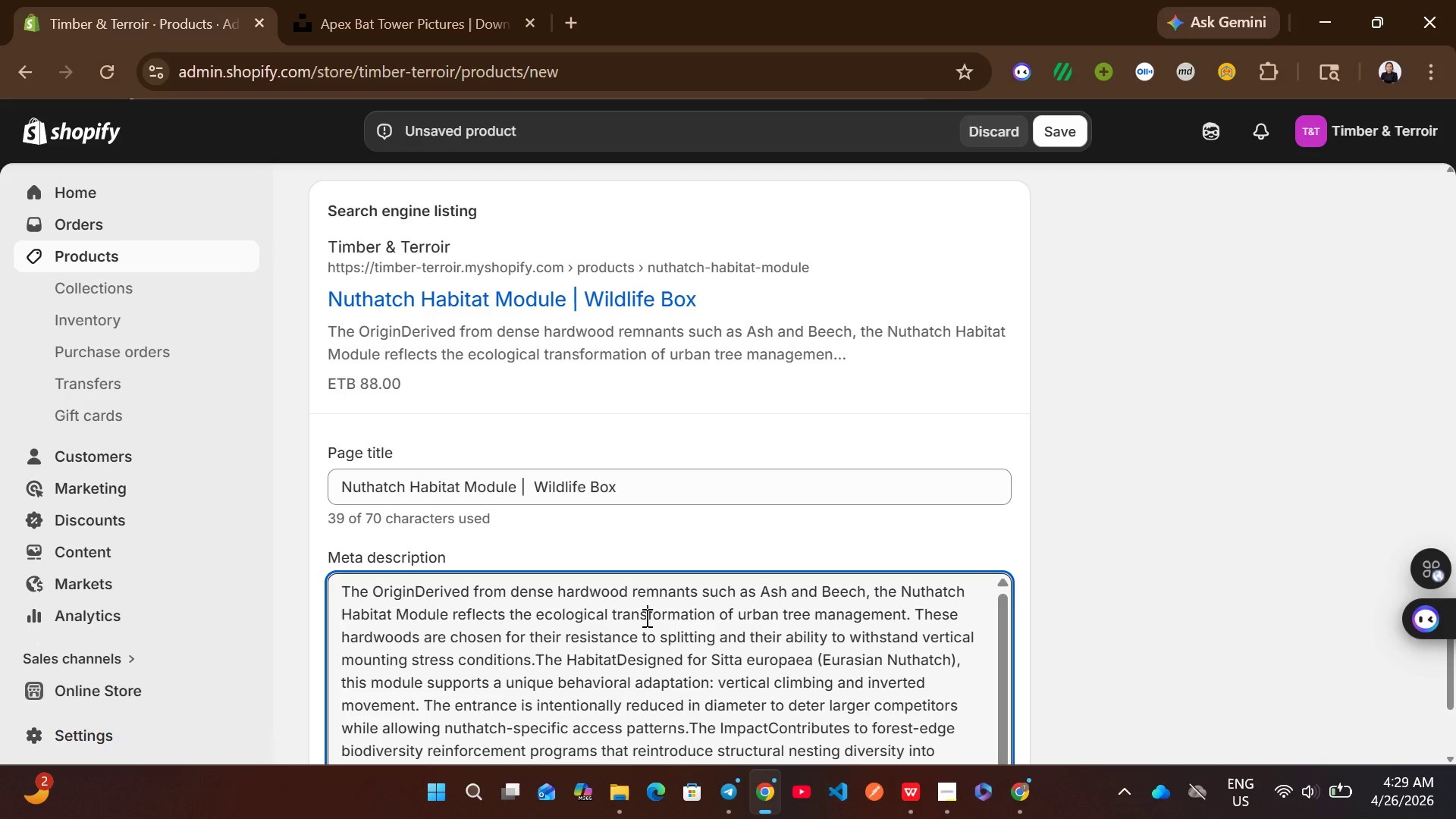 
key(Control+A)
 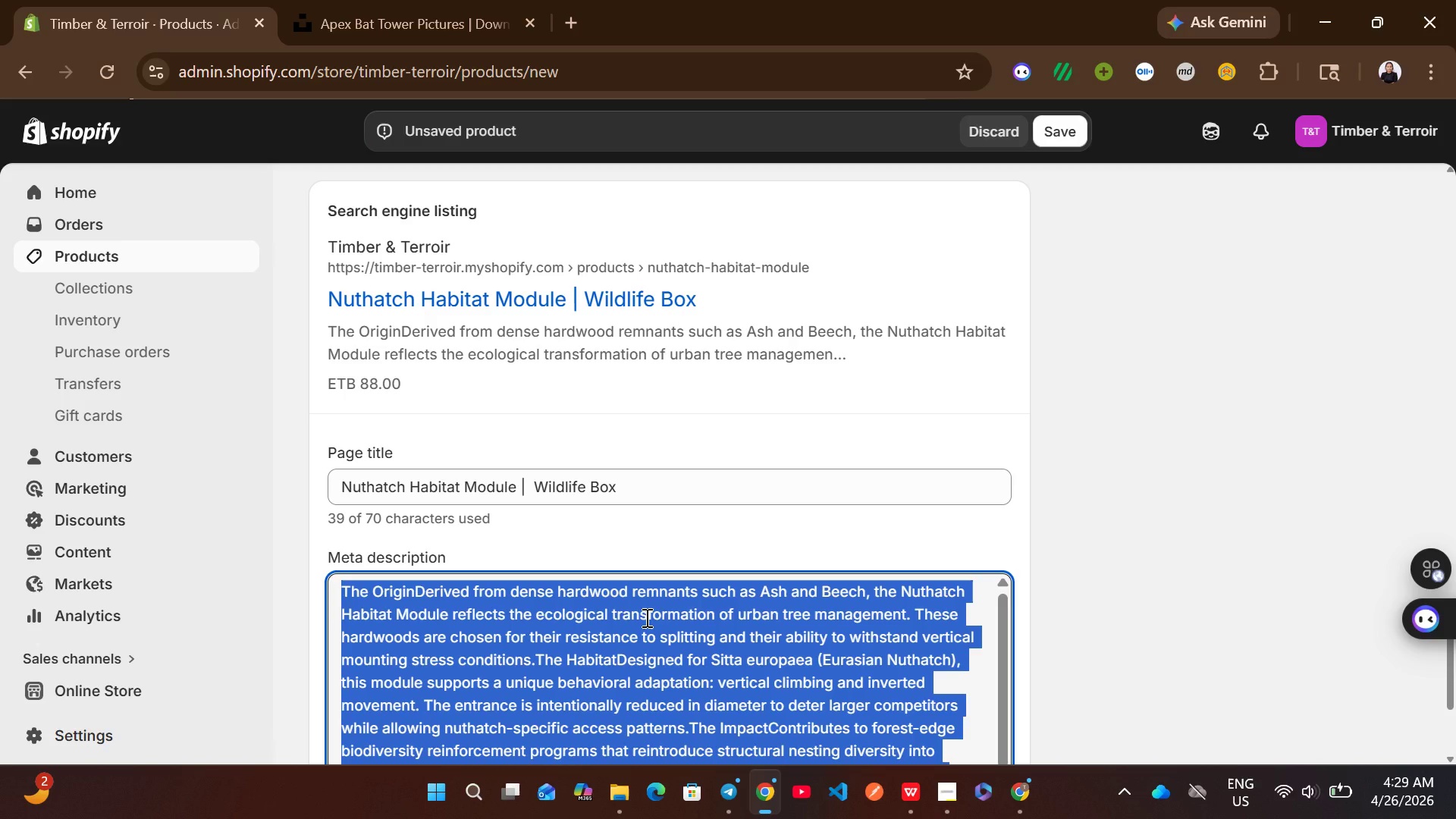 
wait(5.06)
 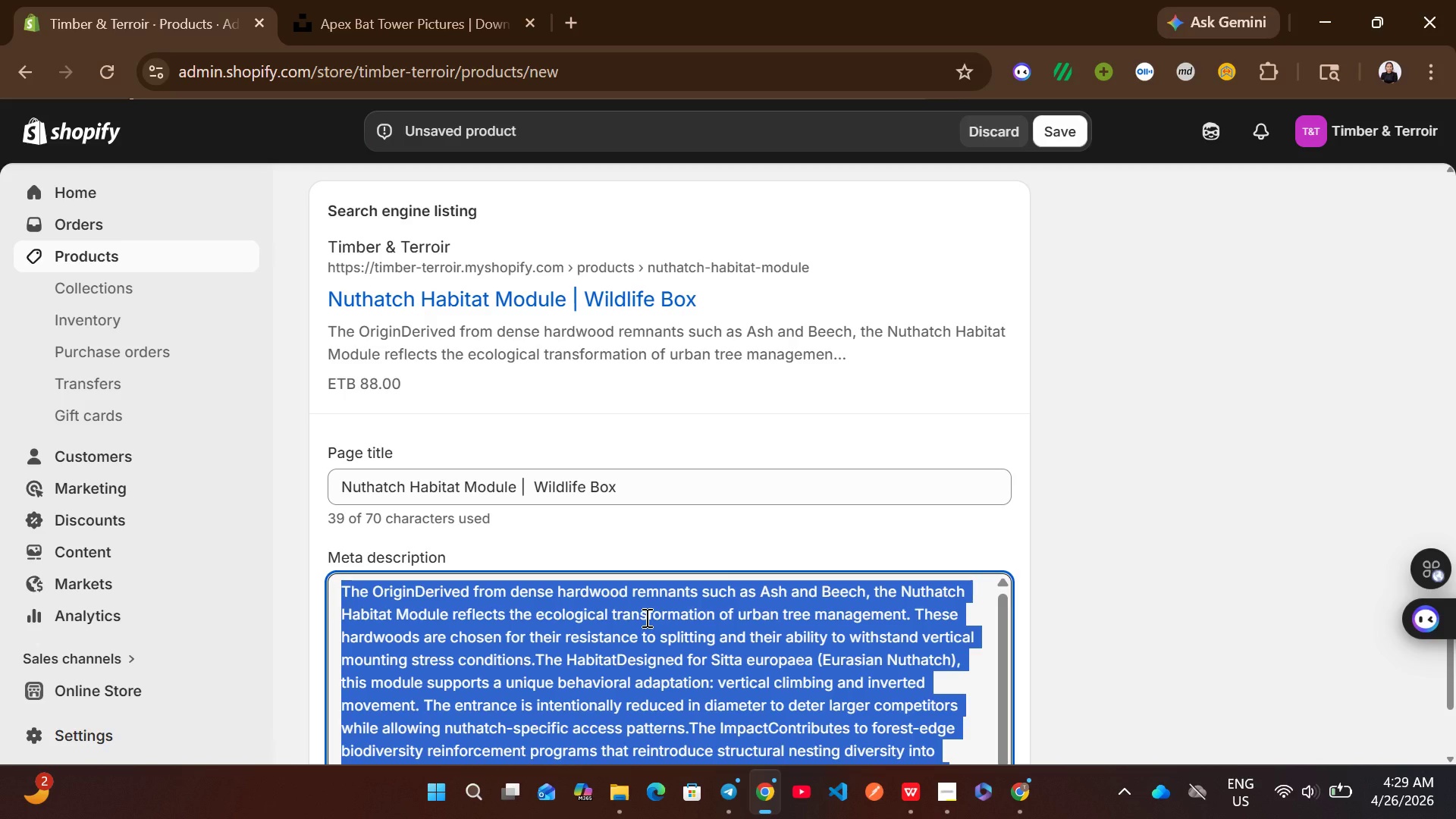 
type(Specialized habitat for ni)
key(Backspace)
type(uthatch species in urbe)
key(Backspace)
type(an forest environments.)
 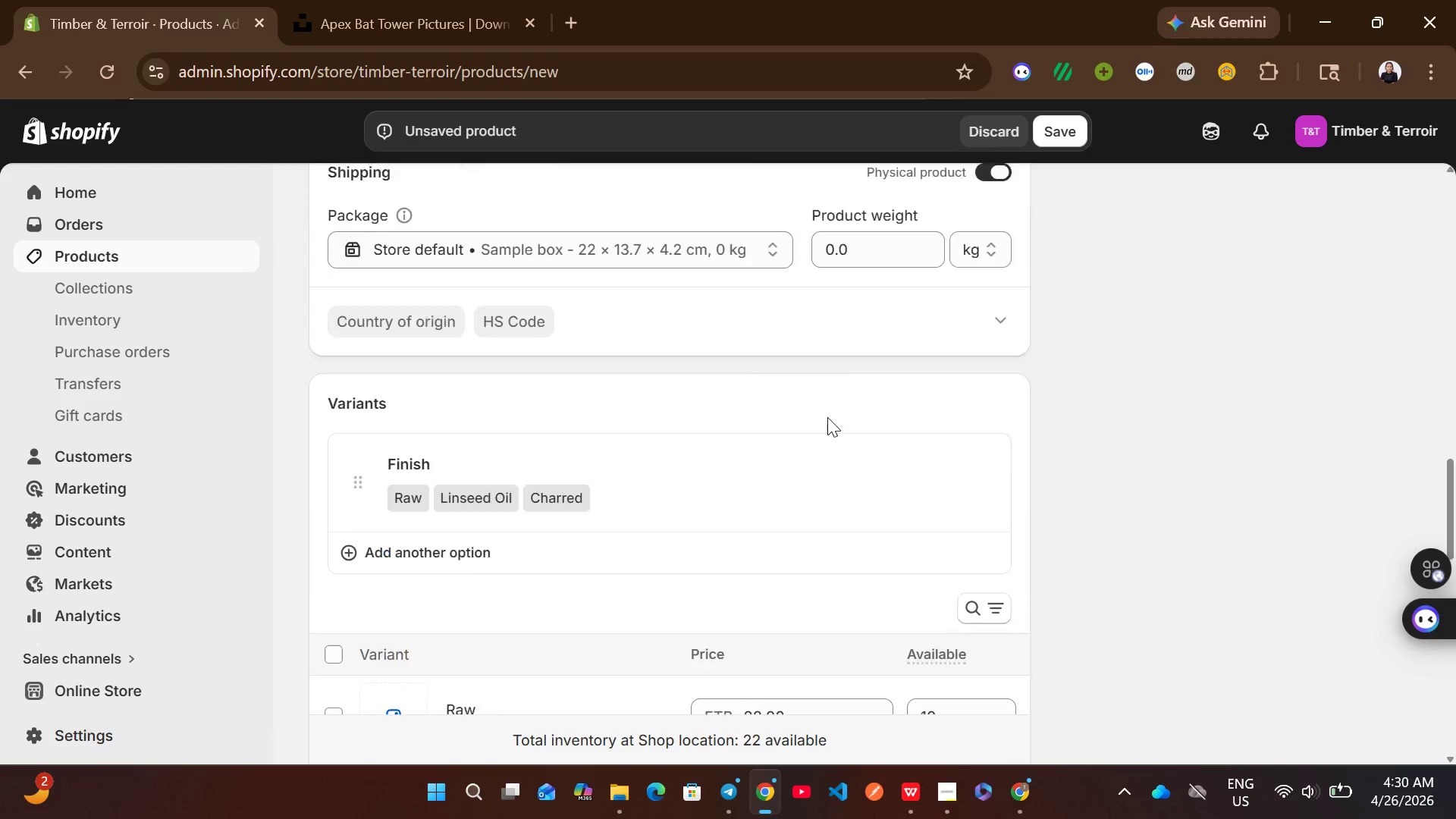 
mouse_move([864, 462])
 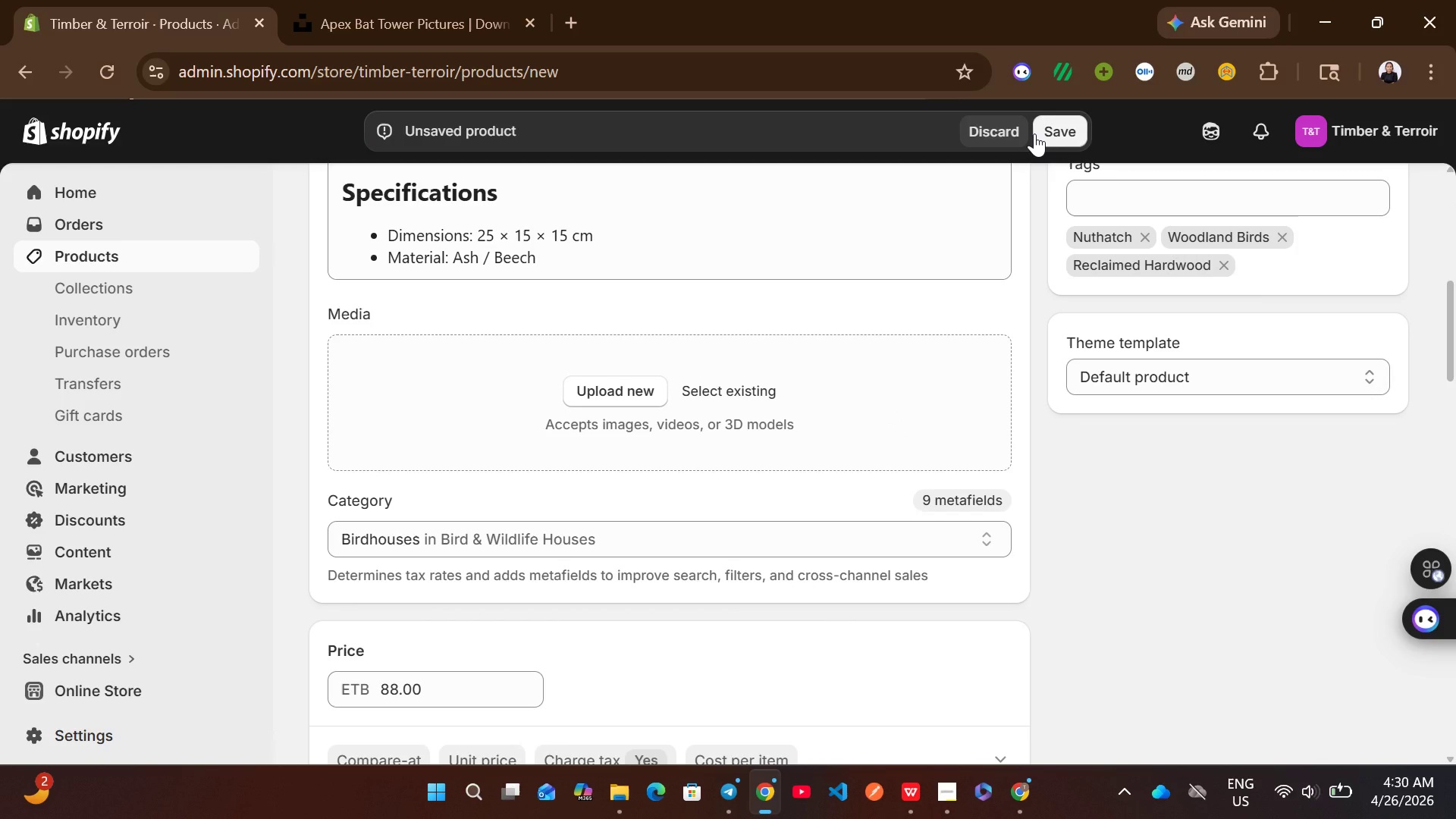 
left_click([1034, 133])
 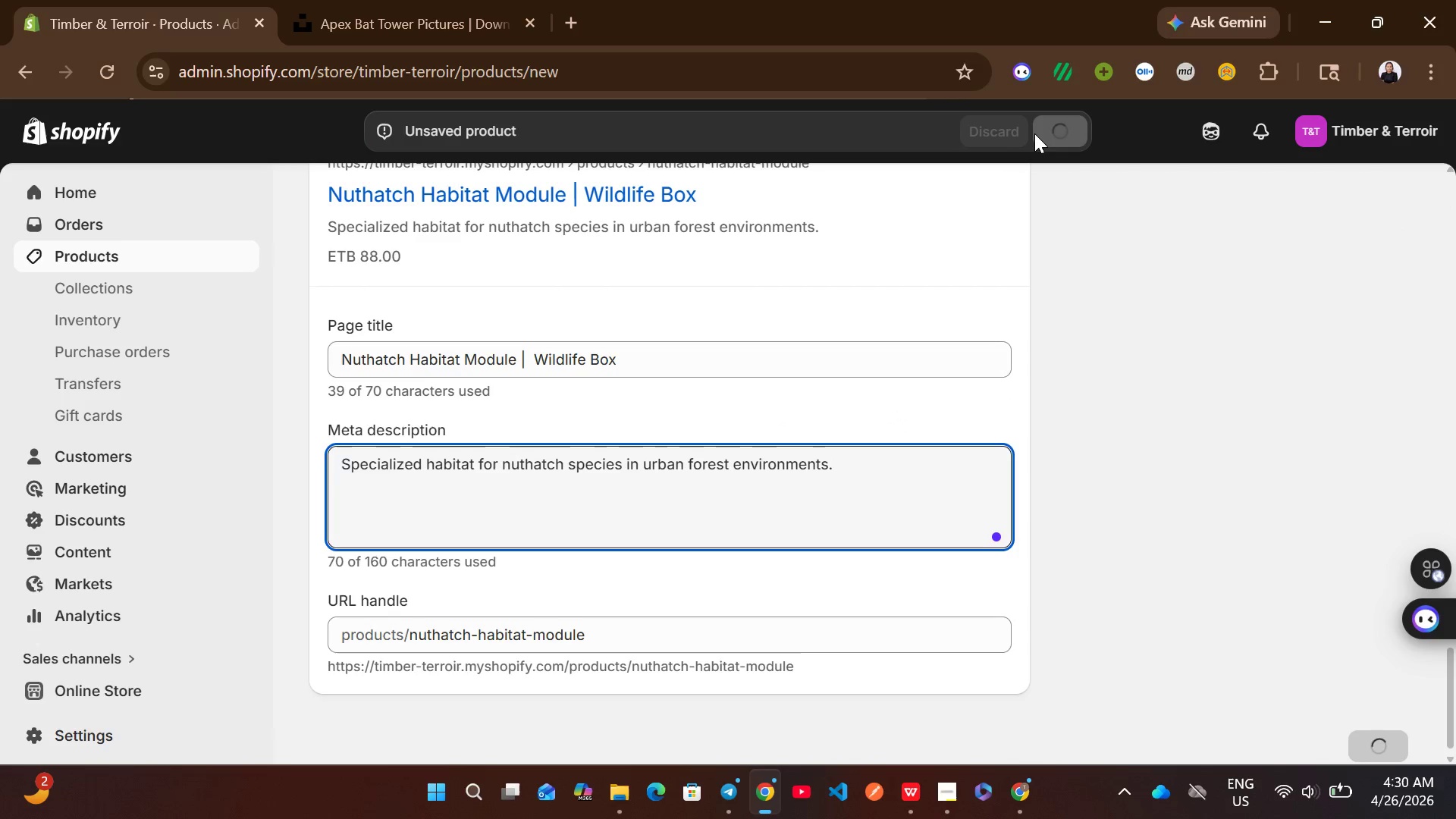 
wait(8.5)
 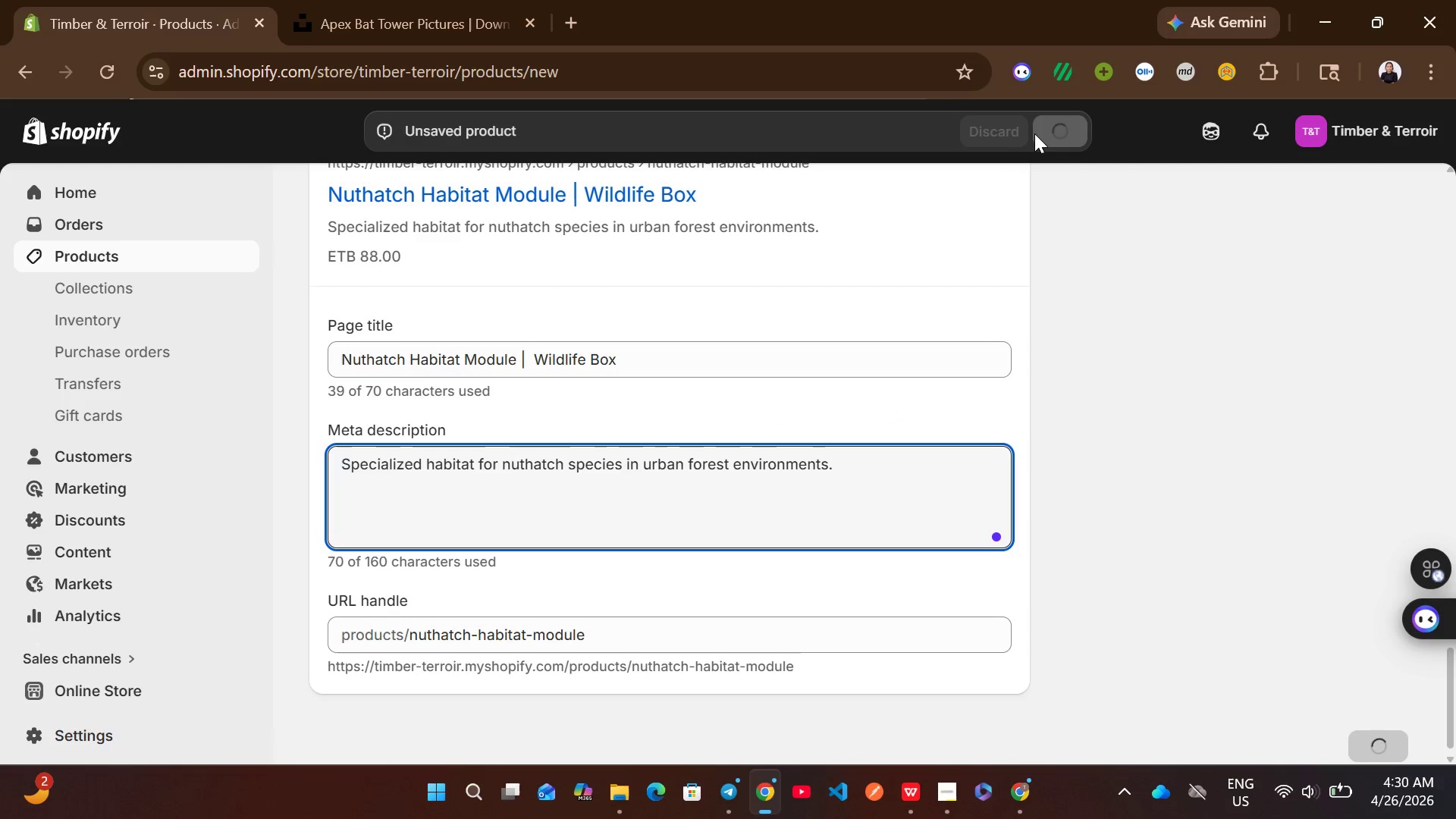 
left_click([228, 252])
 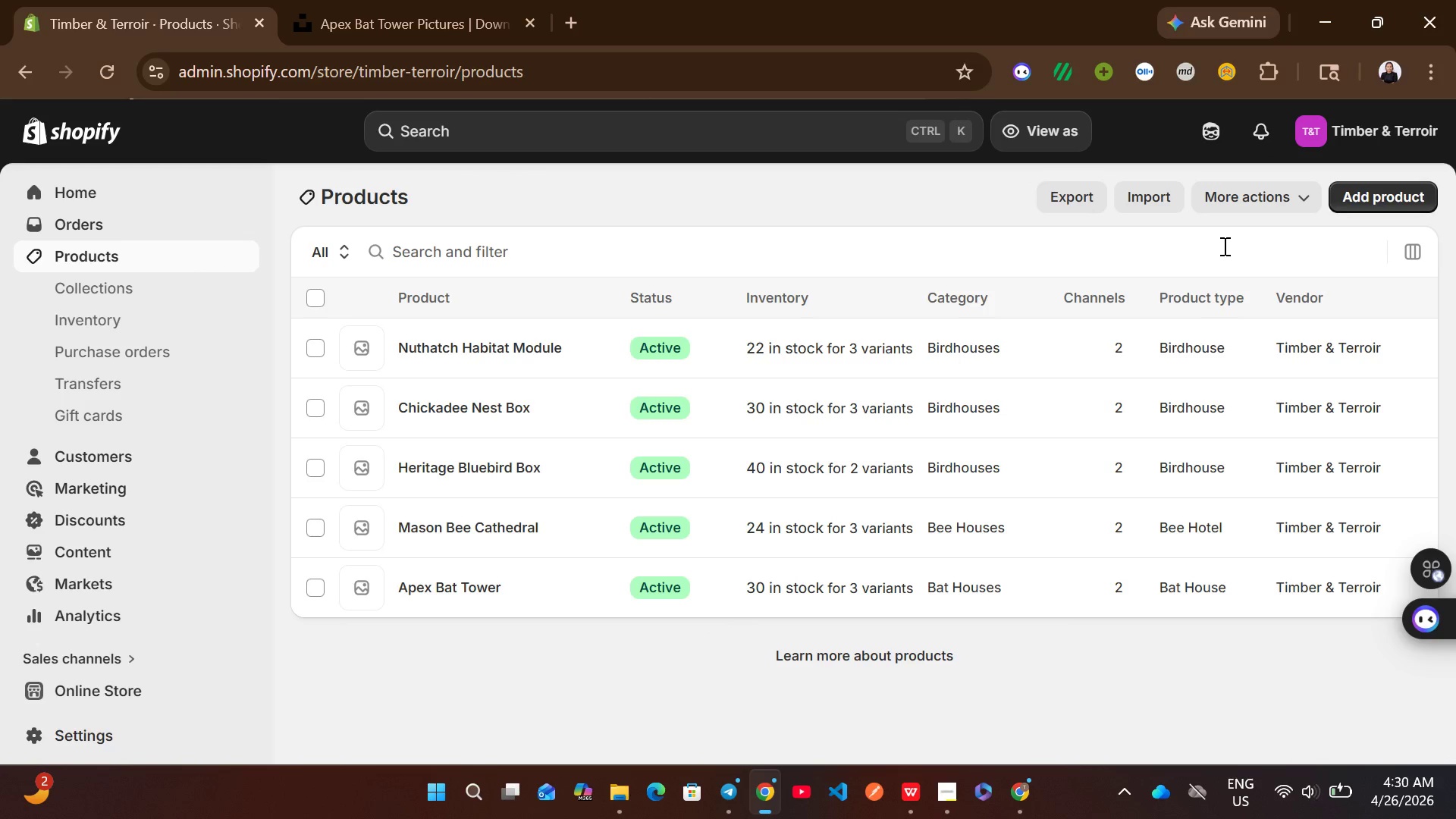 
left_click([1373, 187])
 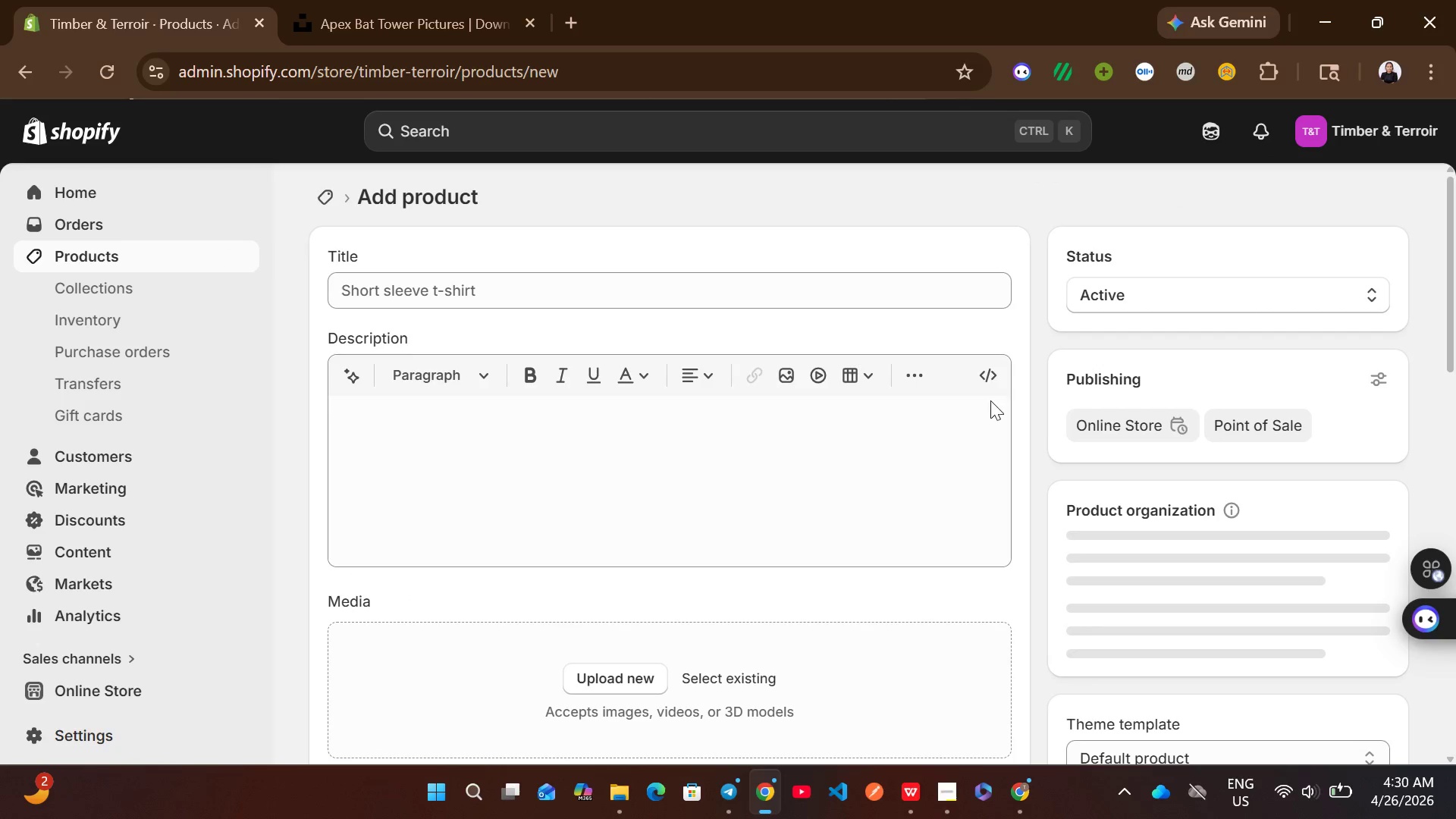 
left_click([643, 311])
 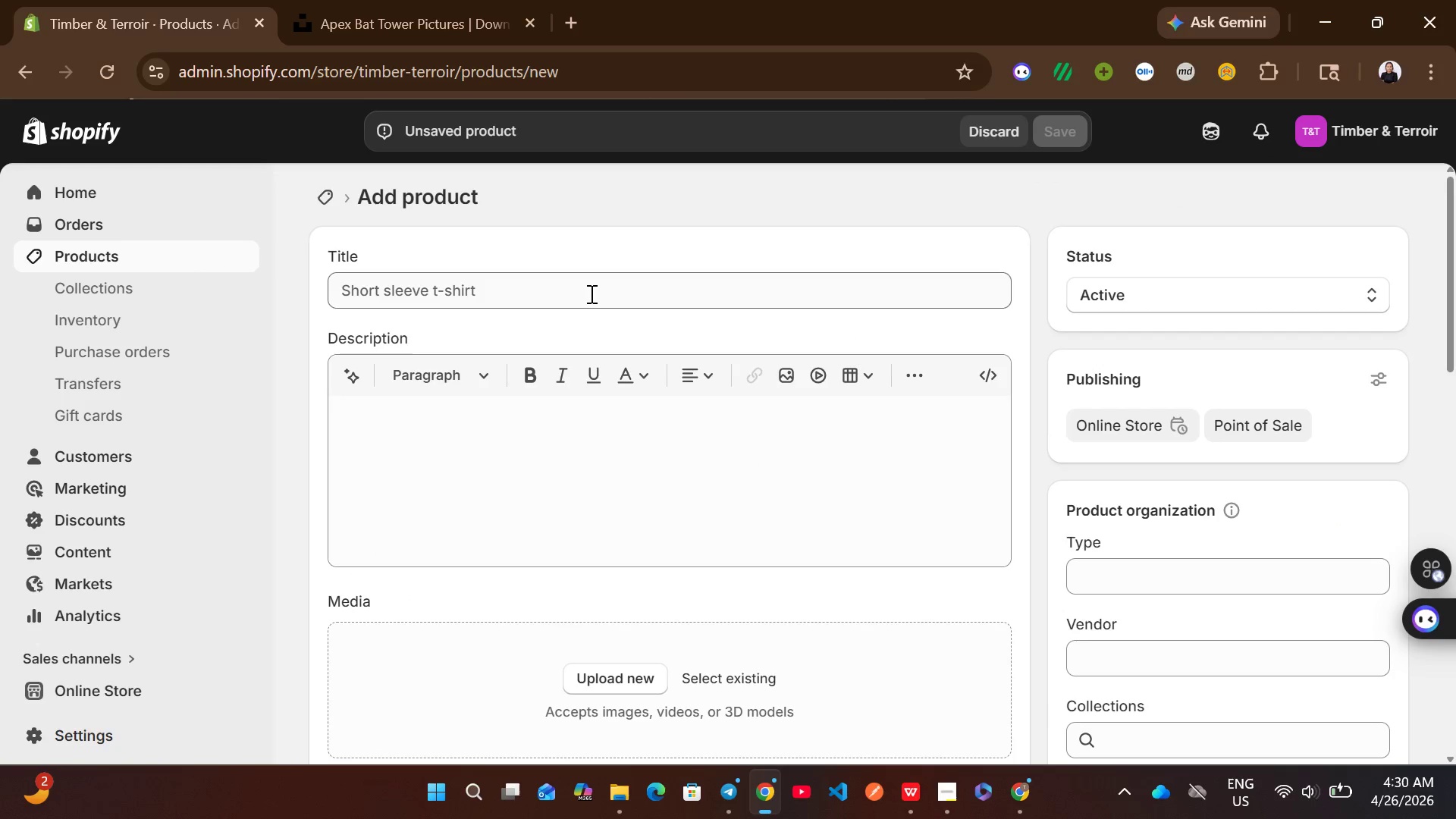 
left_click([590, 293])
 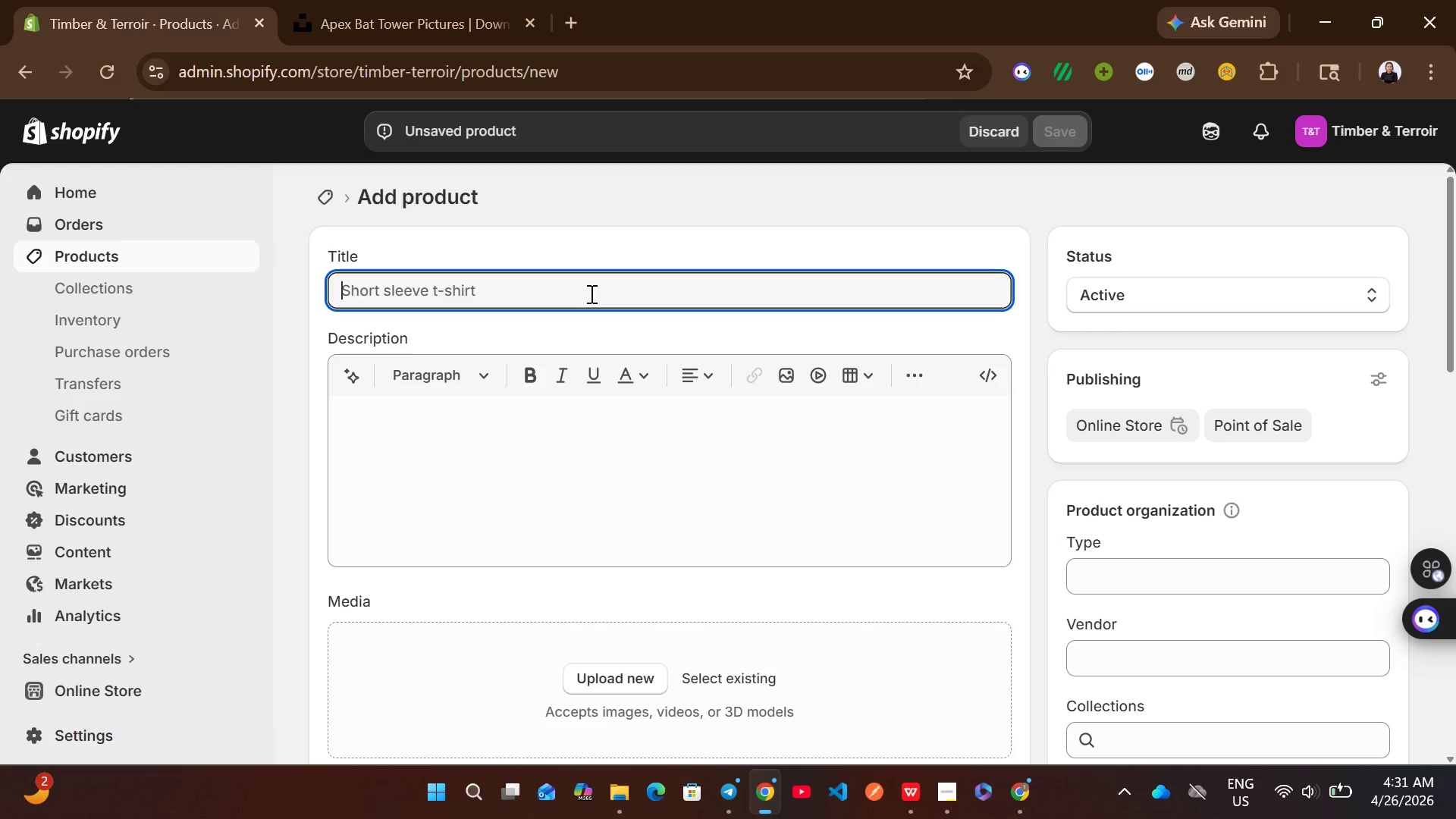 
wait(12.67)
 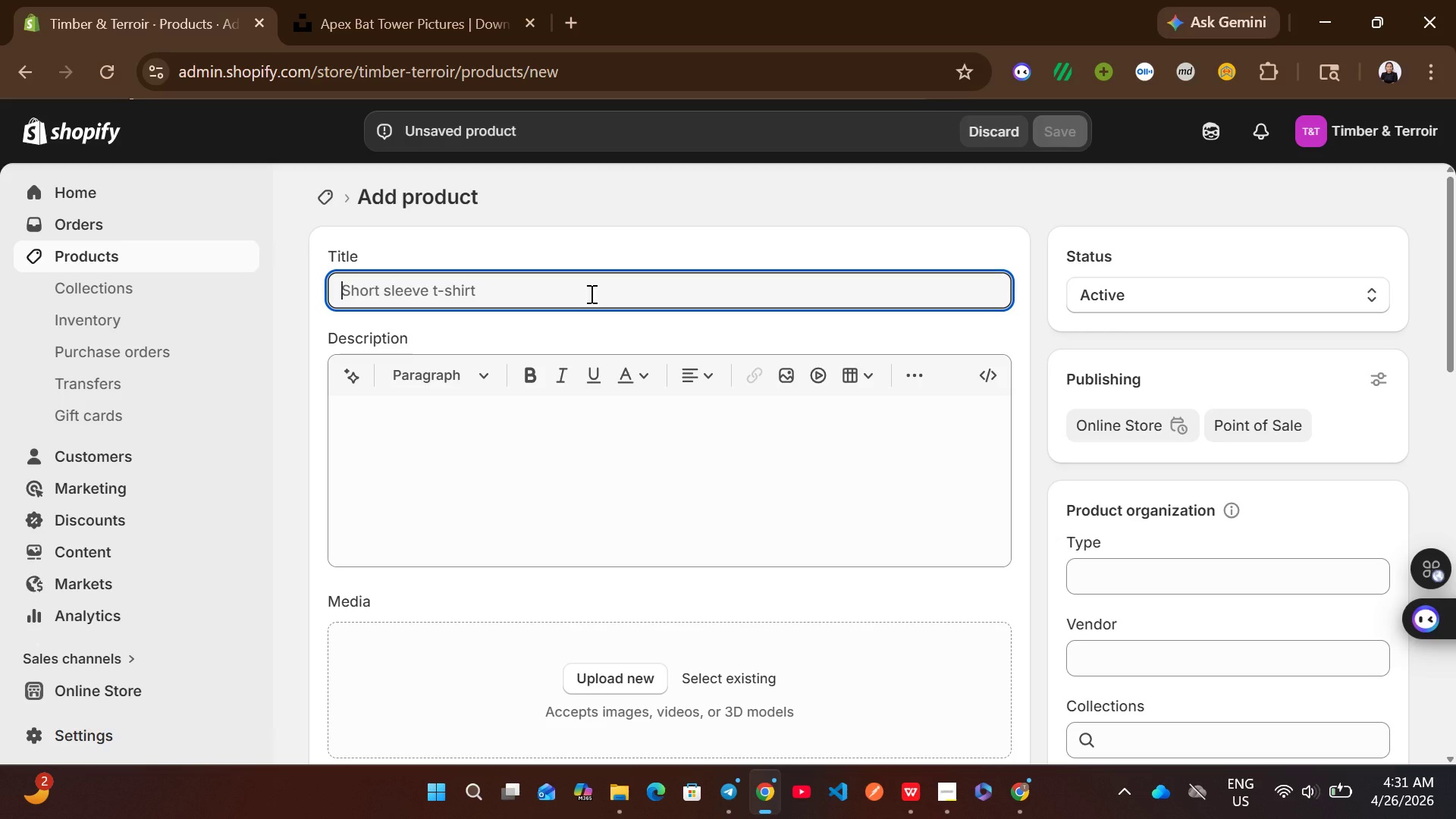 
type(pOLLINATOR Wall Gro)
key(Backspace)
type(id )
key(Backspace)
 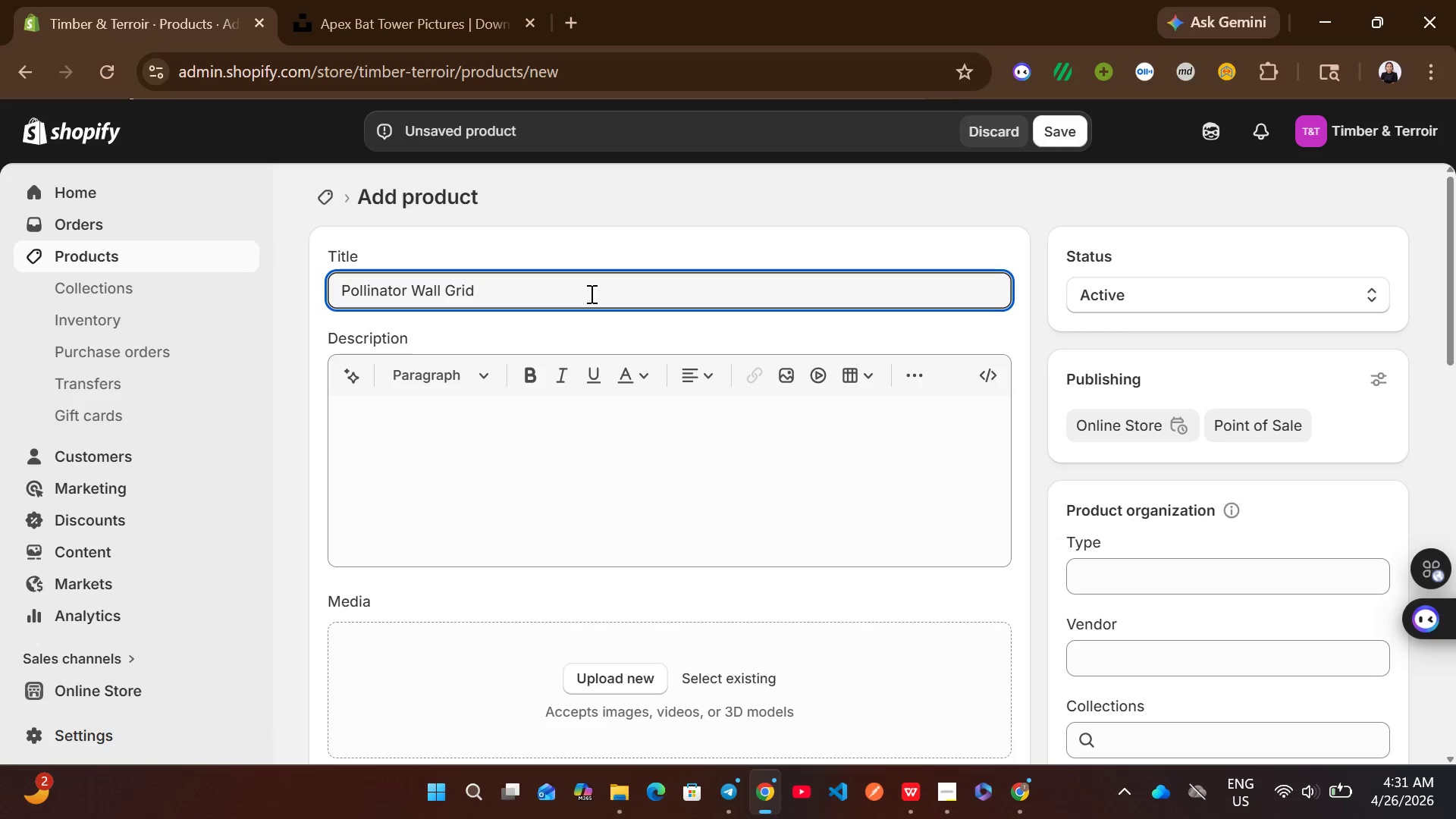 
hold_key(key=CapsLock, duration=0.44)
 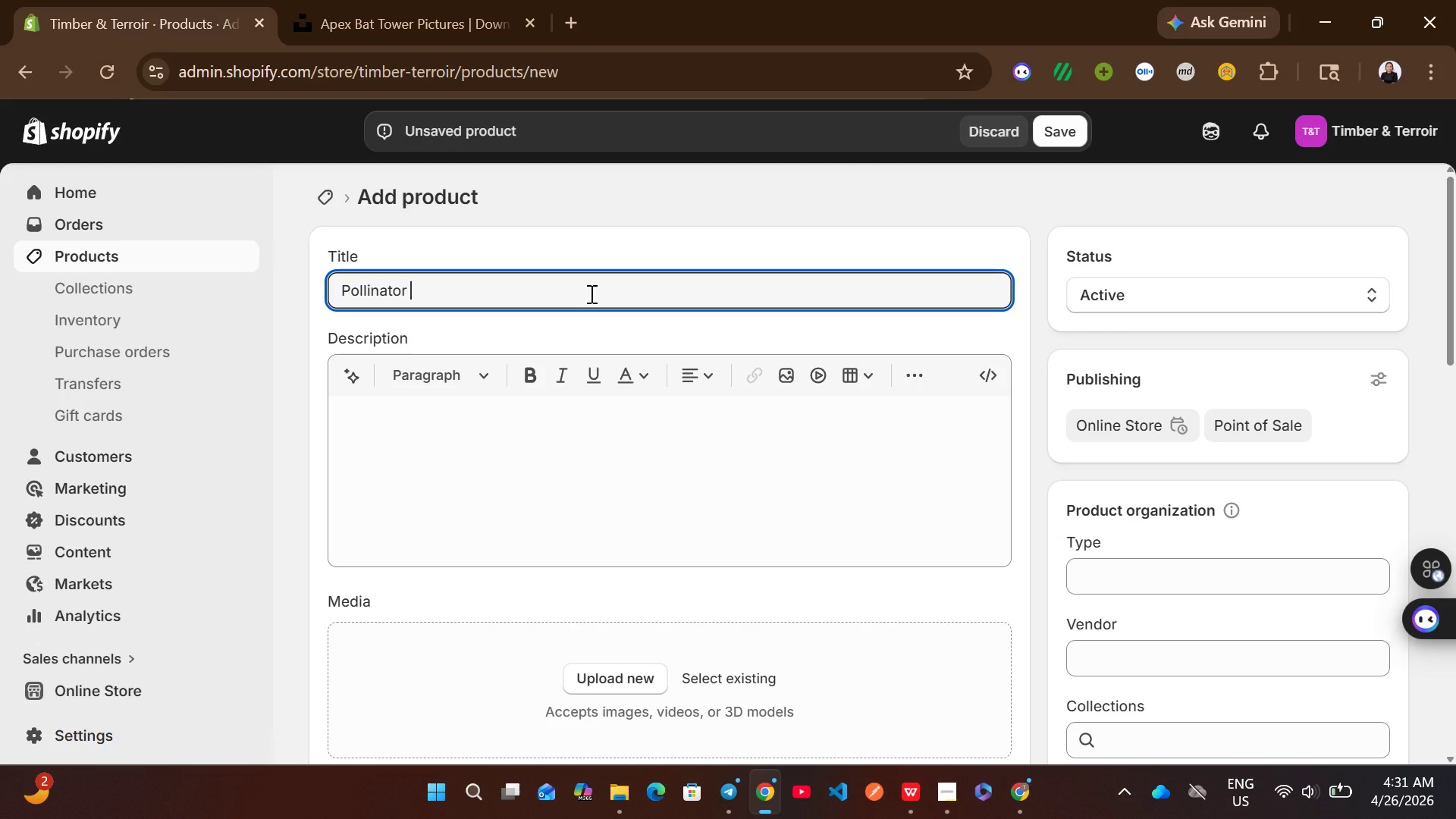 
left_click([613, 463])
 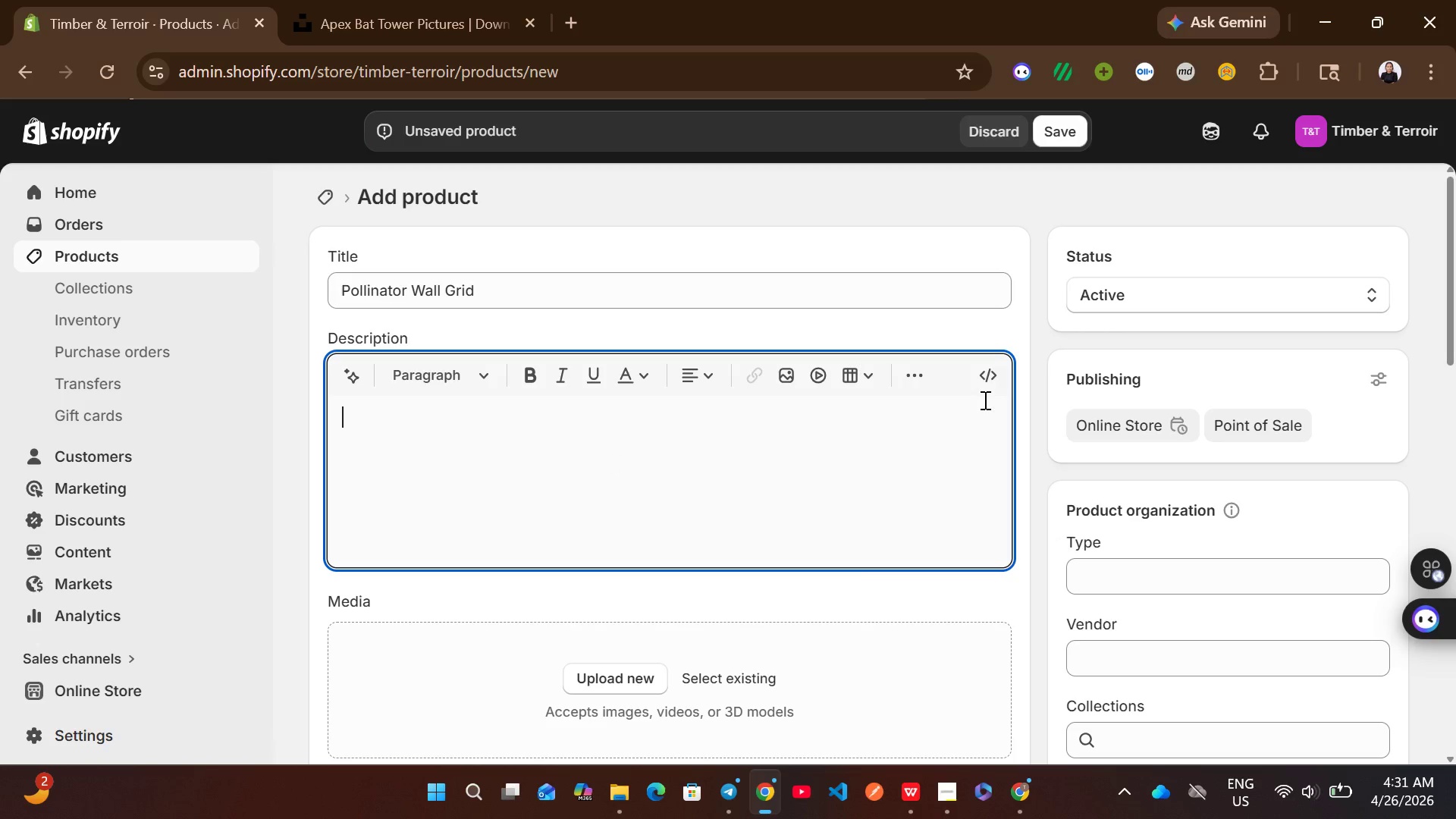 
left_click([984, 388])
 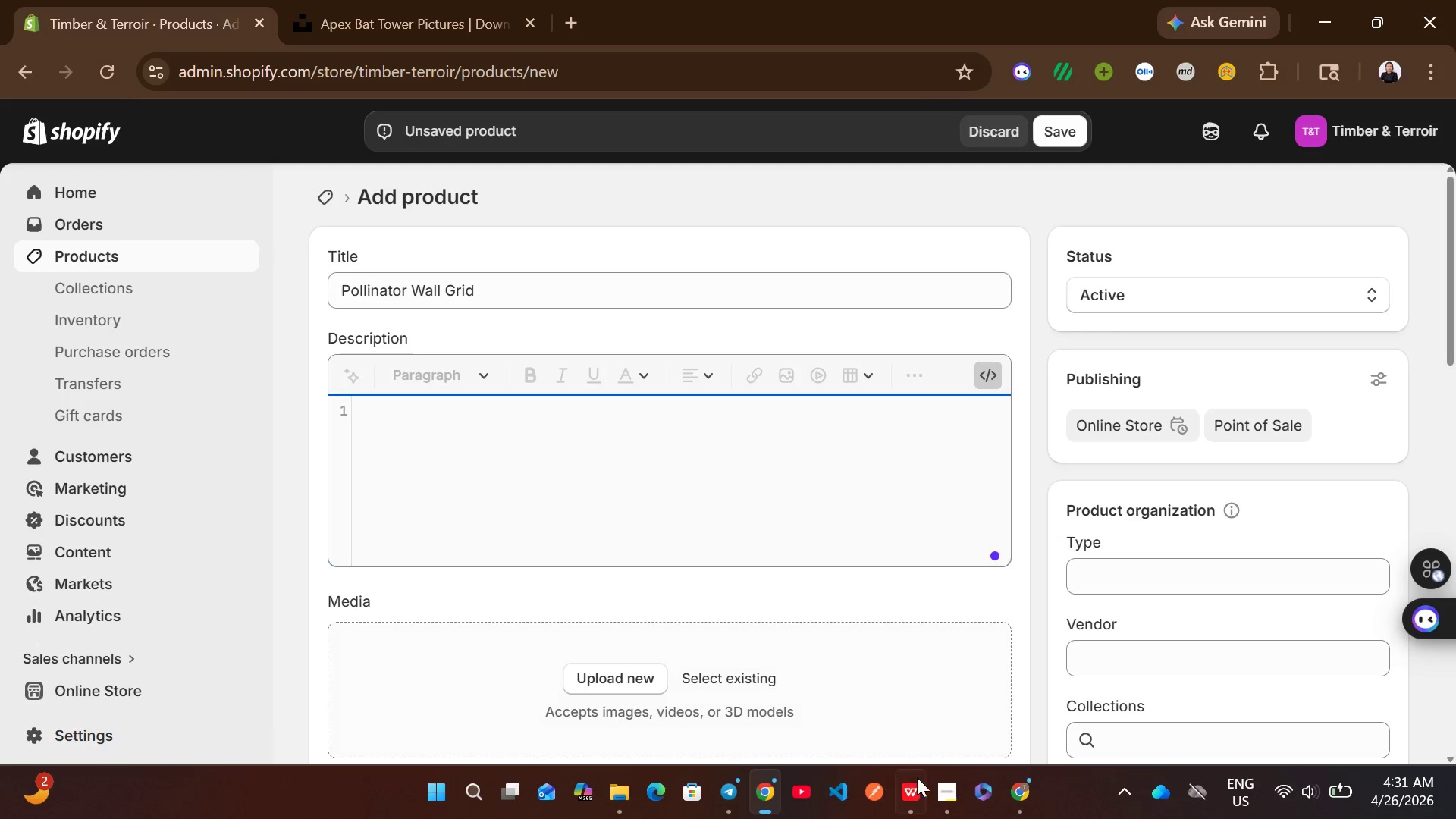 
left_click([918, 782])
 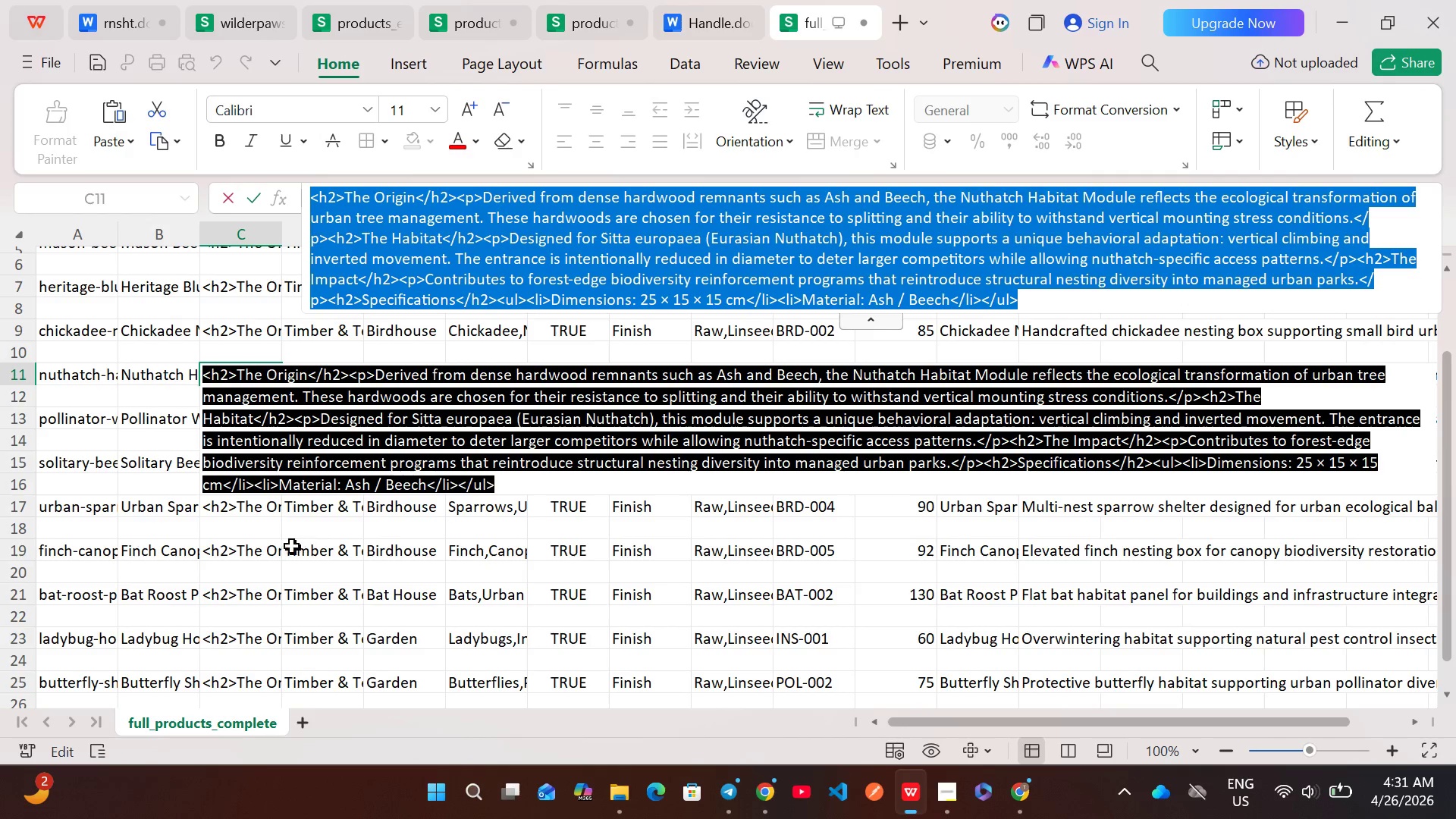 
left_click([252, 545])
 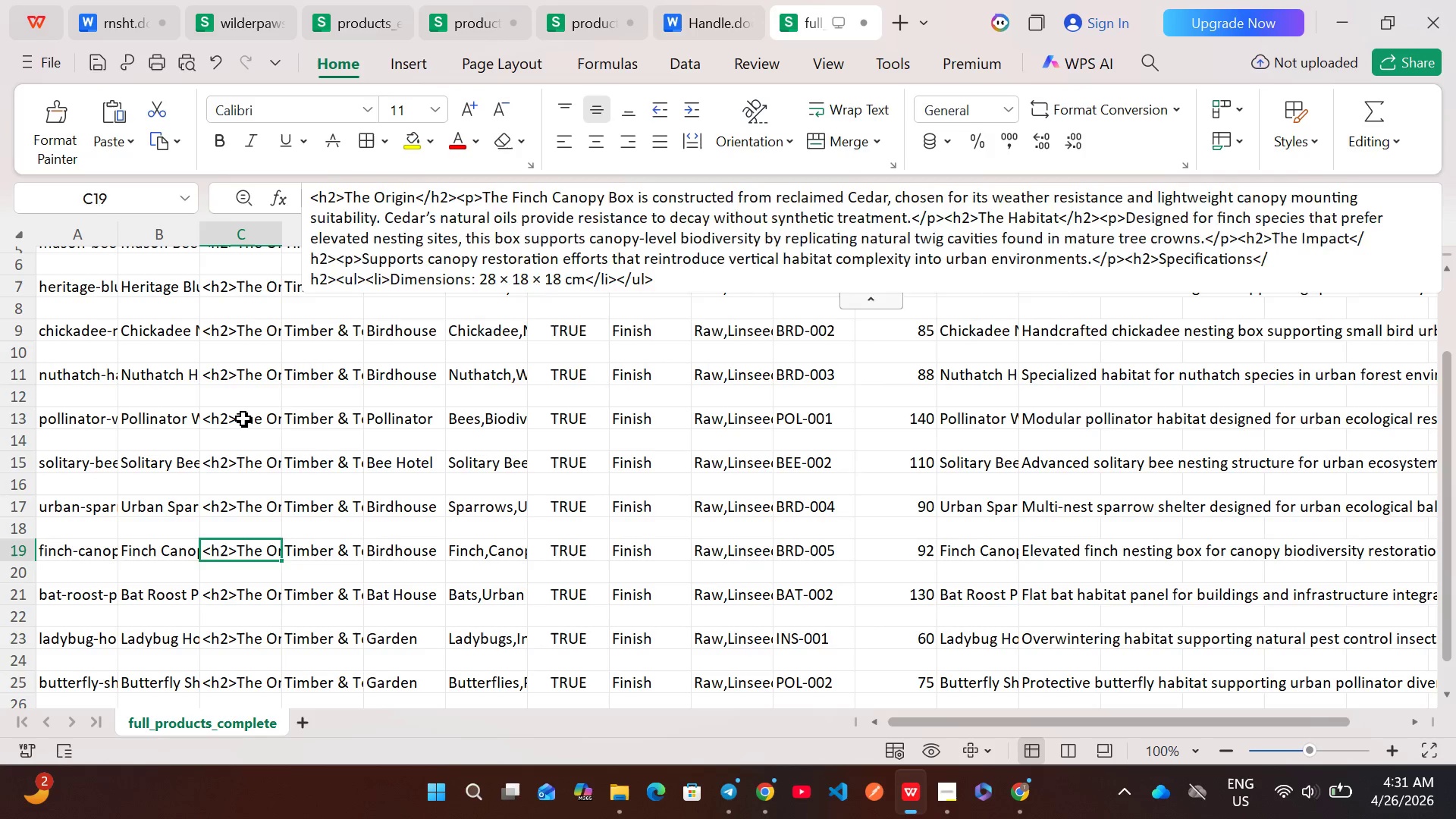 
double_click([243, 419])
 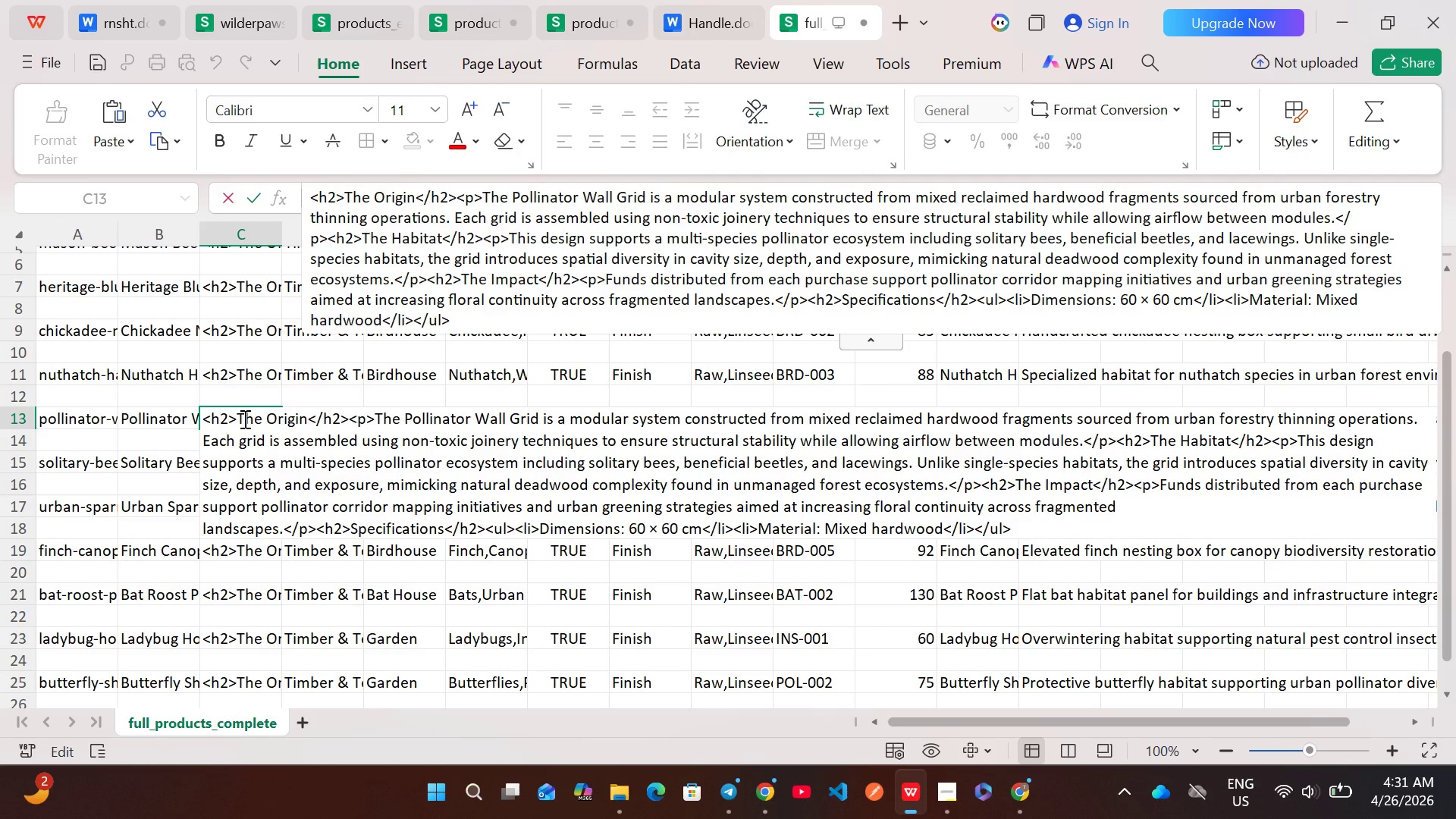 
key(Control+A)
 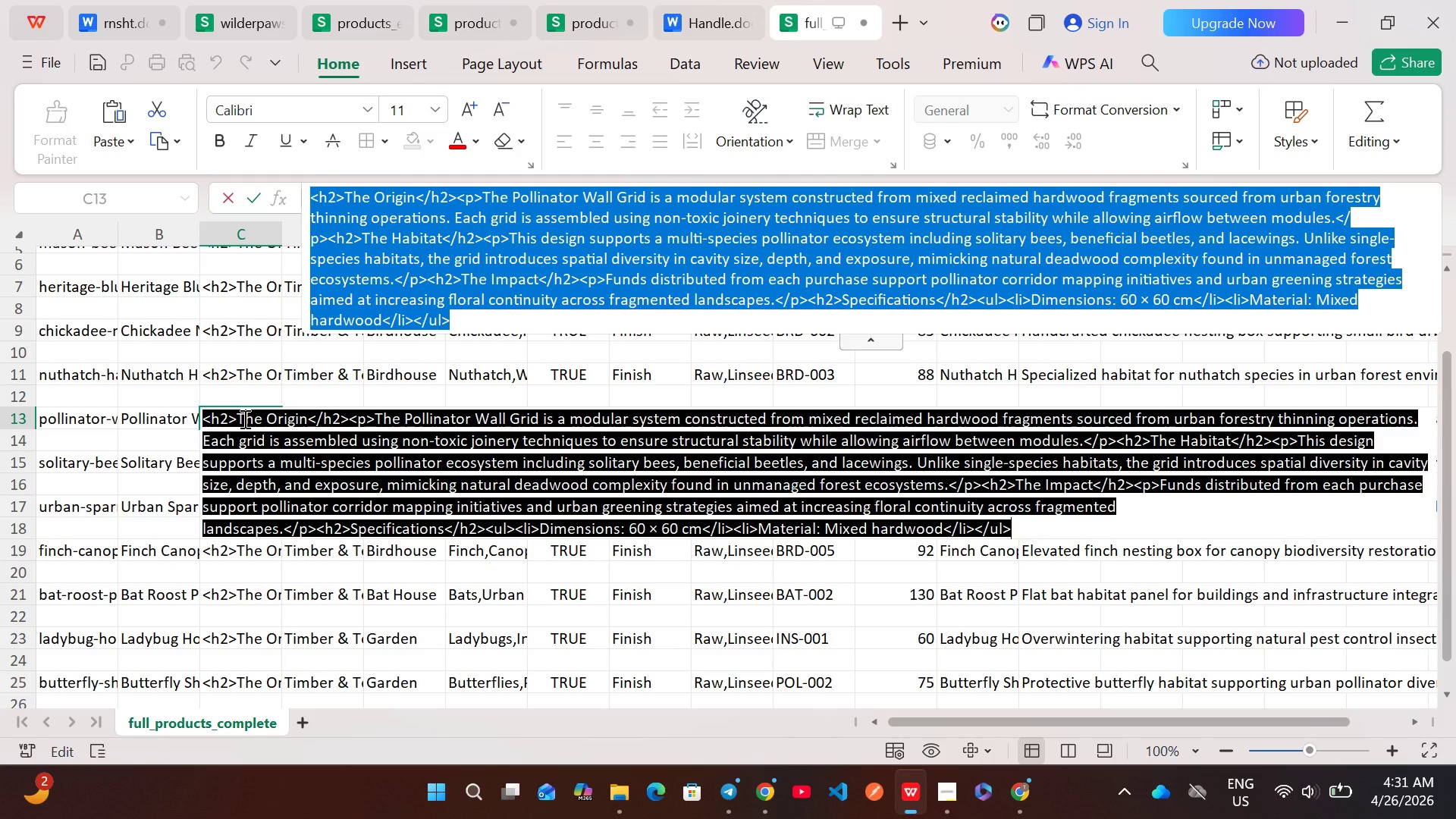 
key(Control+C)
 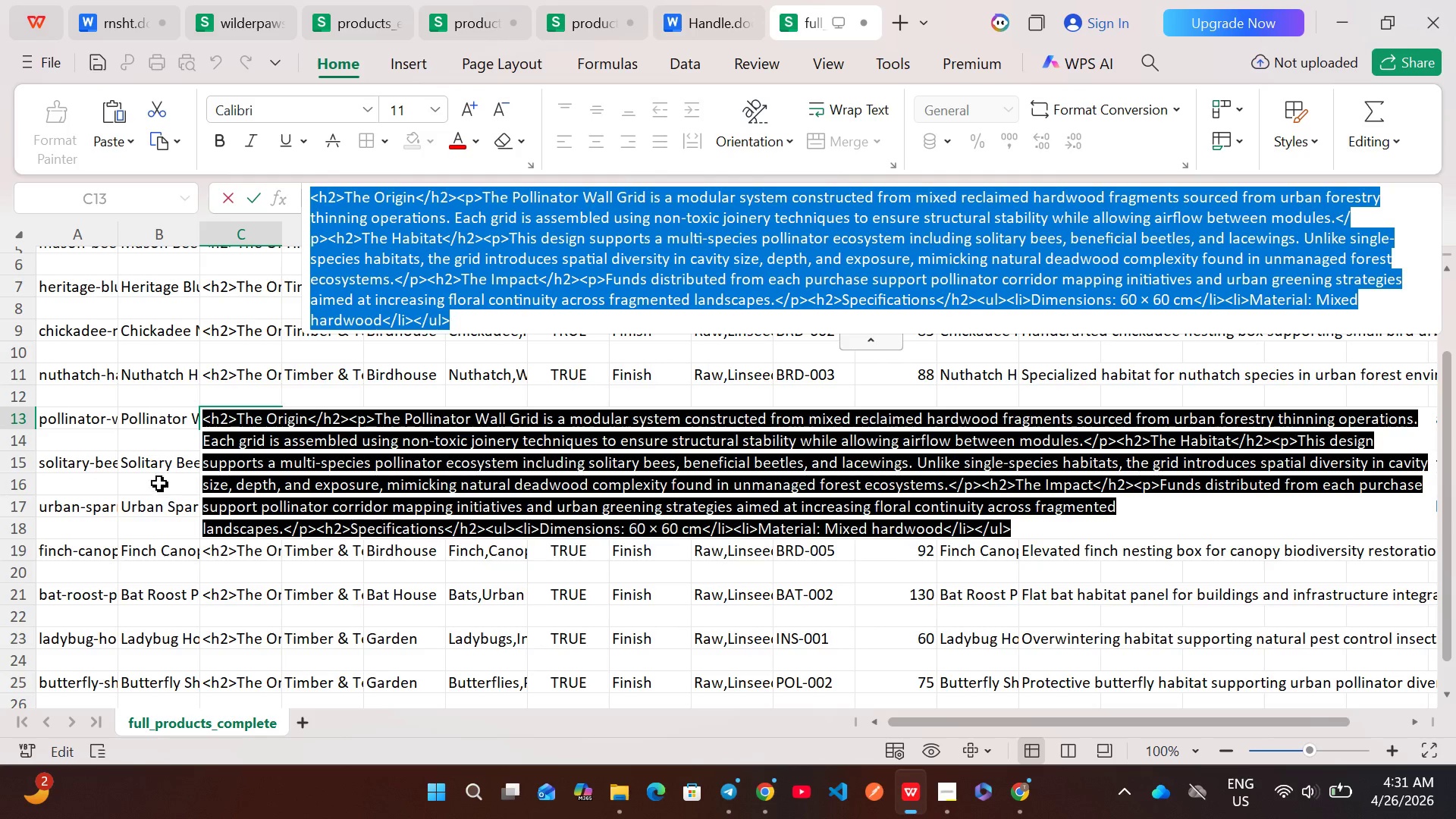 
left_click([168, 473])
 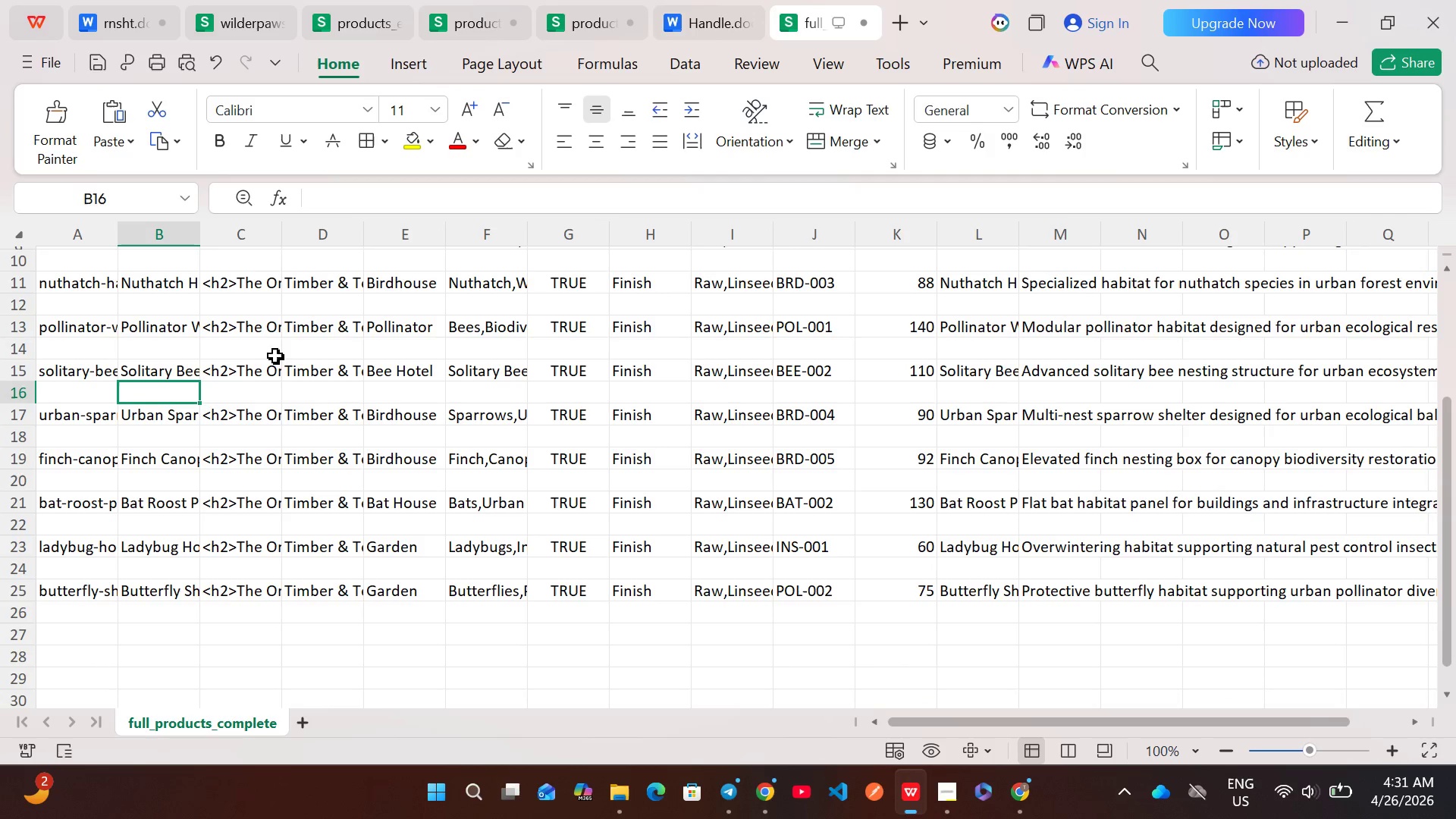 
left_click([252, 328])
 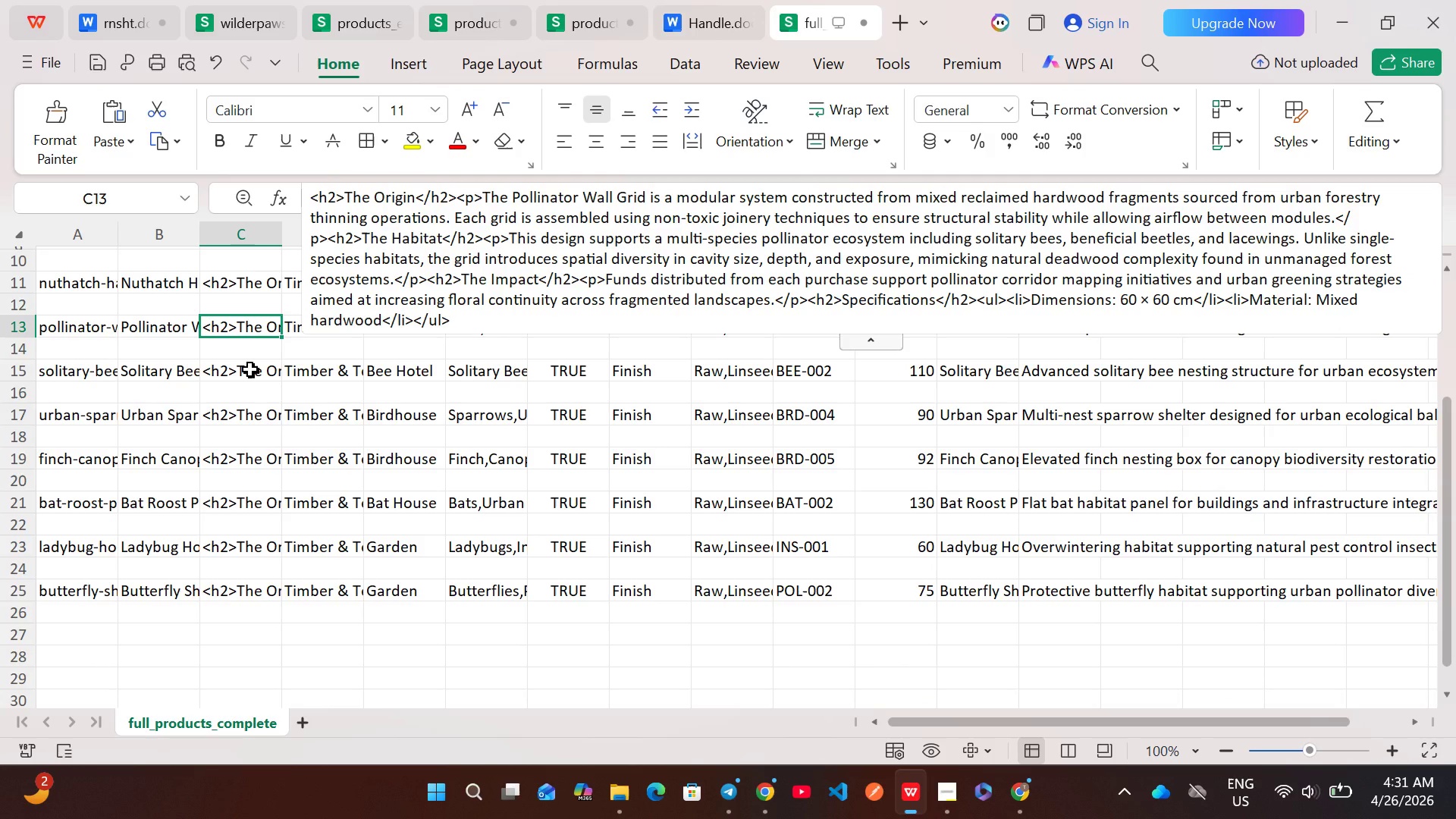 
left_click([250, 369])
 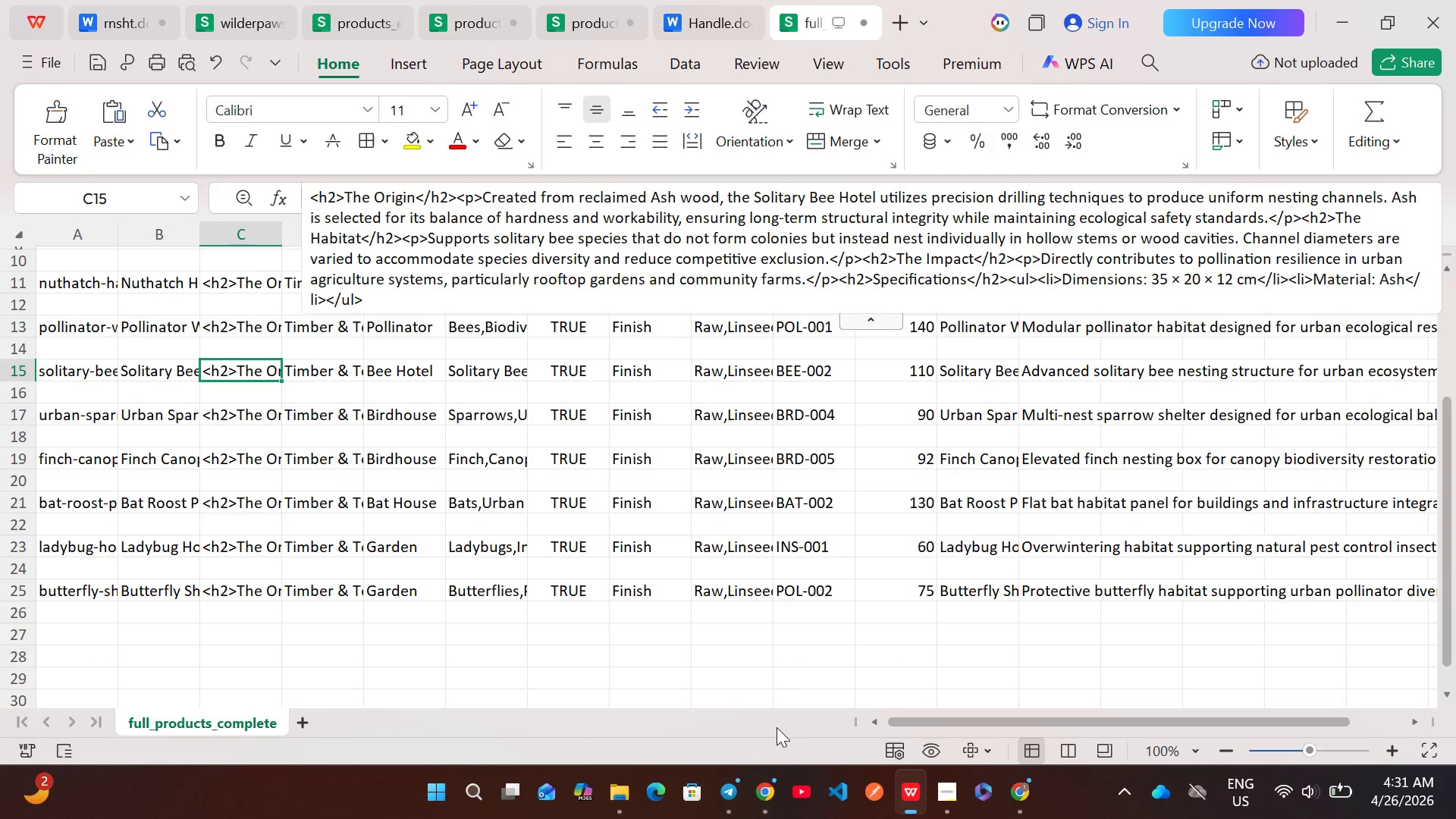 
left_click([770, 771])
 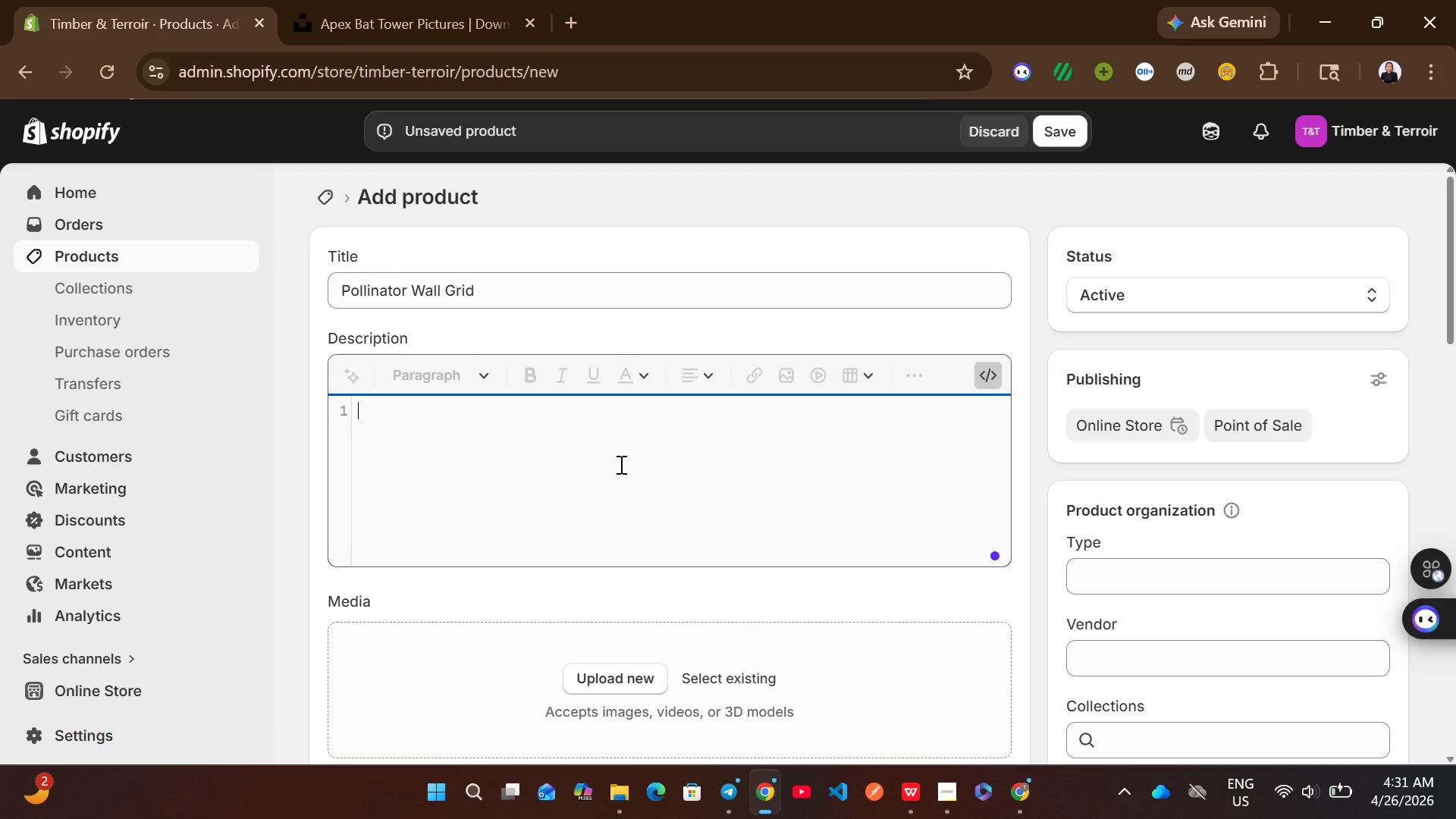 
left_click([592, 474])
 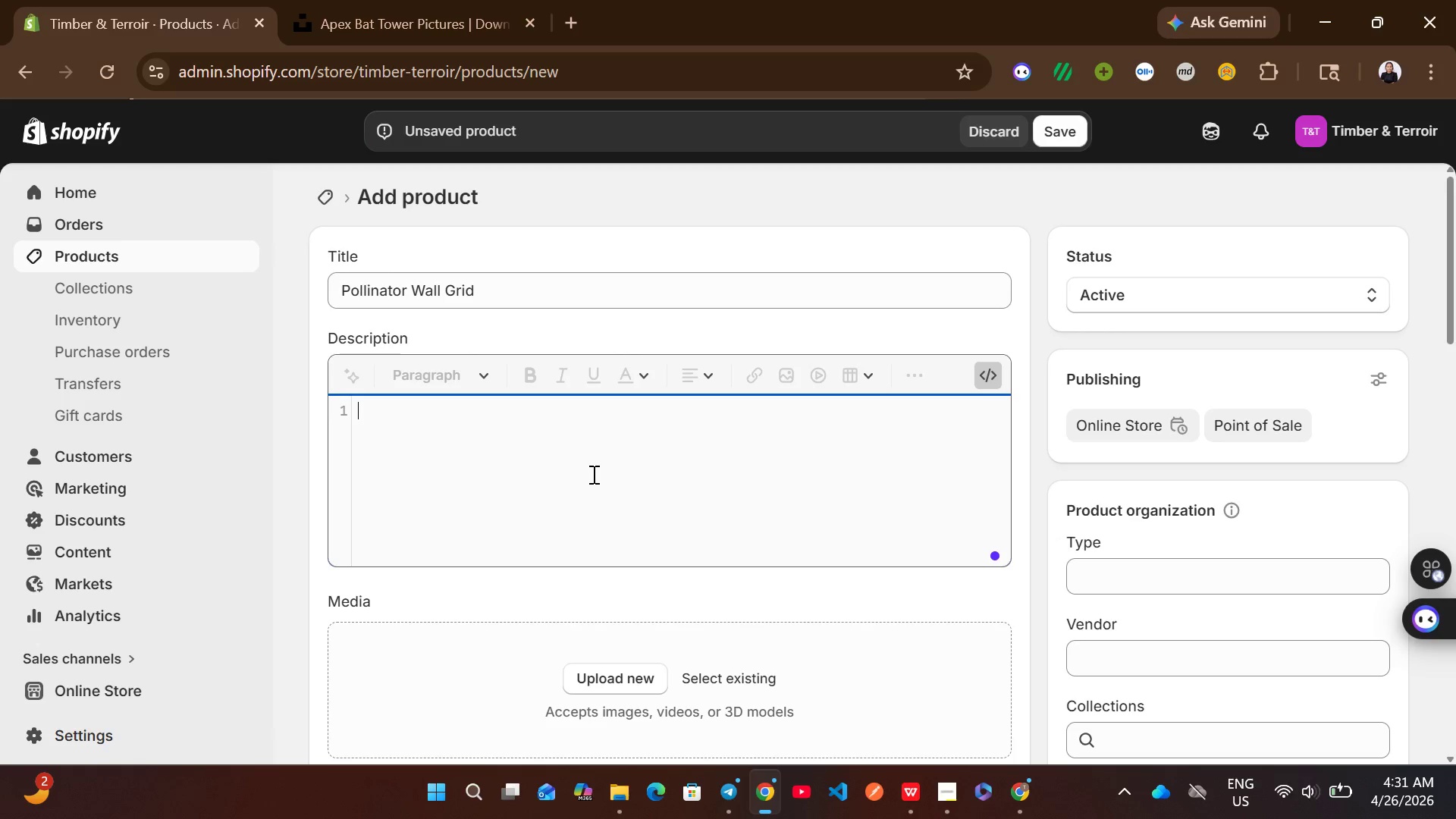 
hold_key(key=ControlLeft, duration=0.31)
 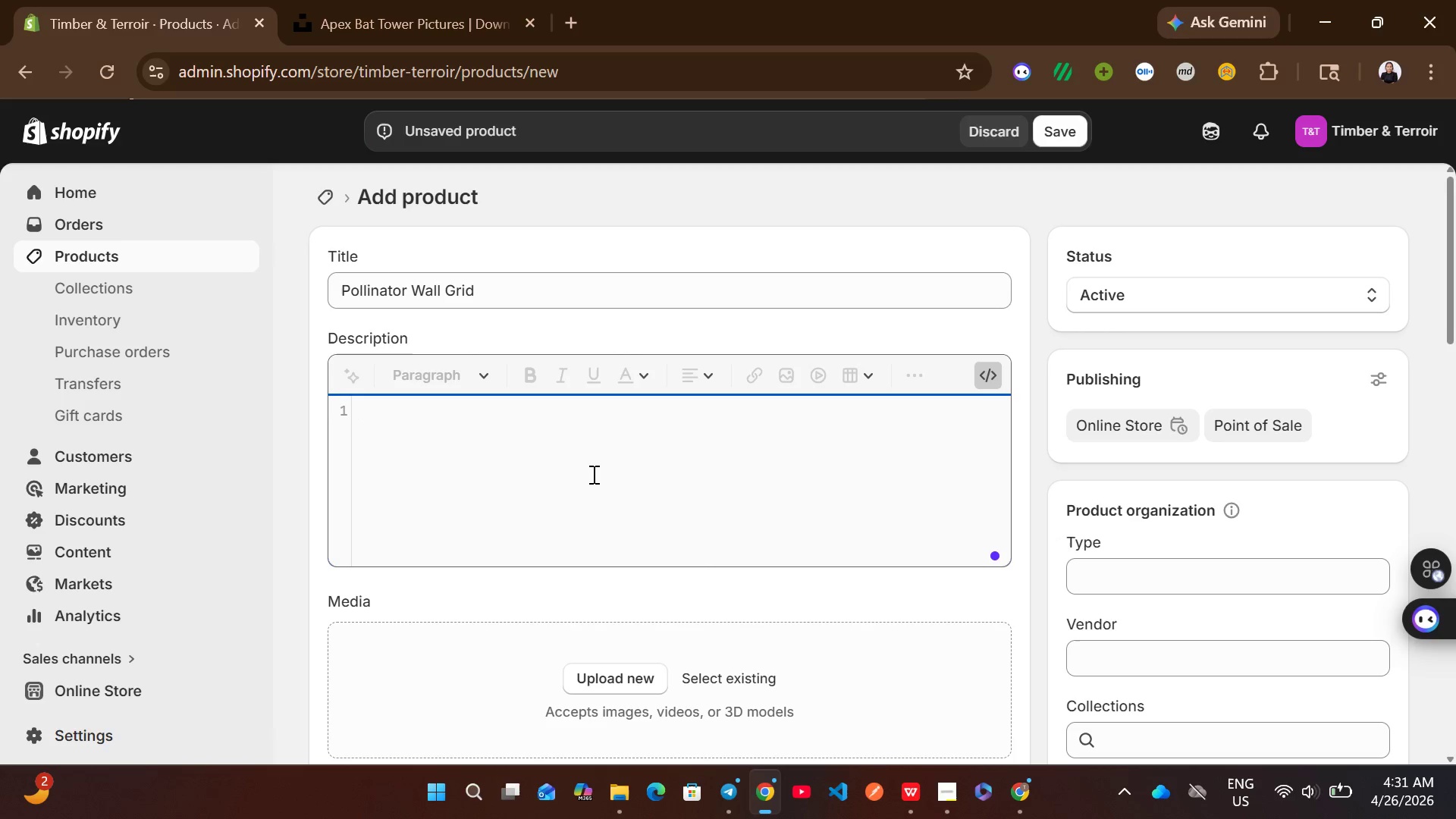 
key(V)
 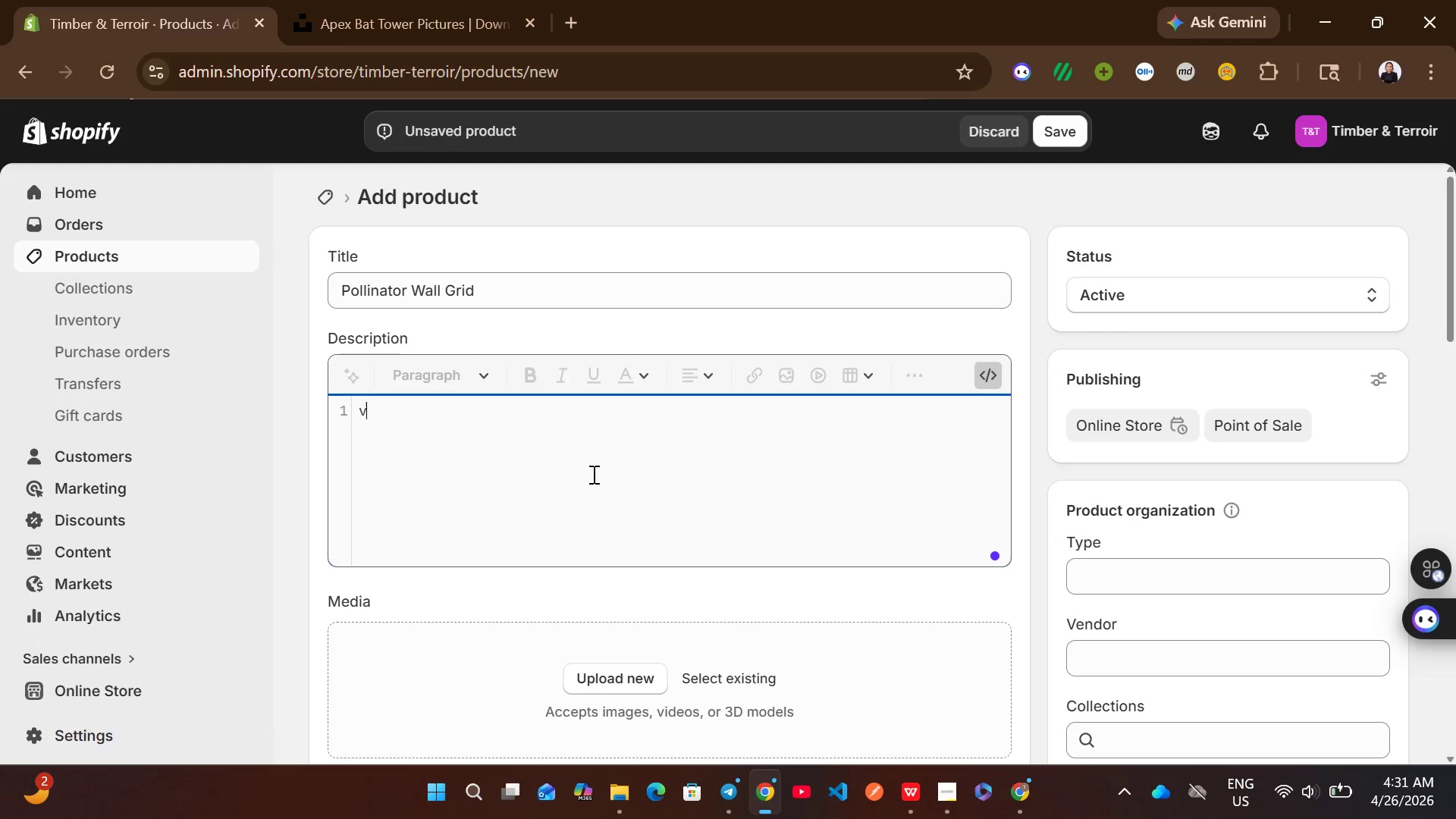 
key(Control+ControlLeft)
 